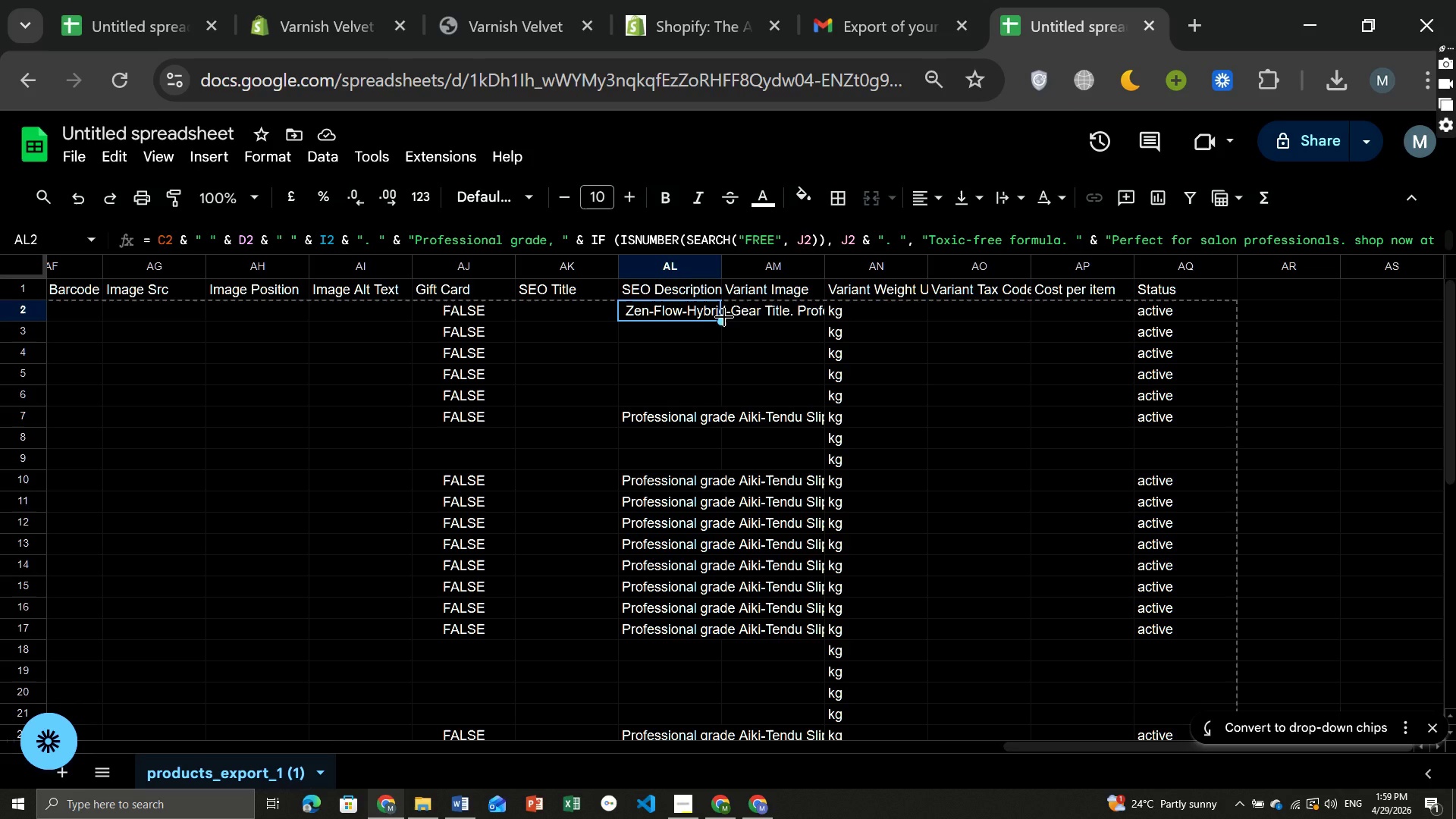 
left_click_drag(start_coordinate=[722, 323], to_coordinate=[735, 645])
 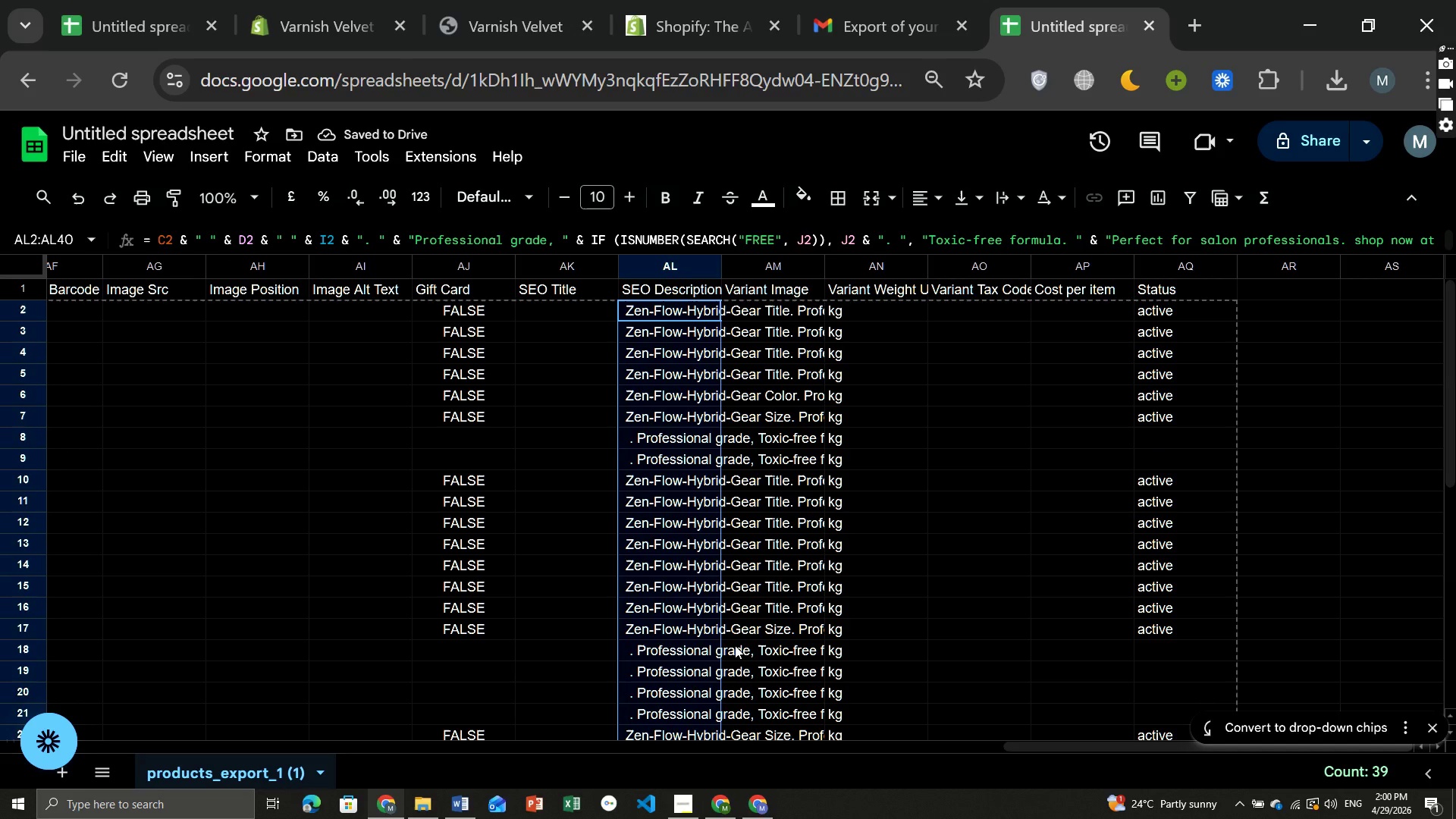 
wait(10.14)
 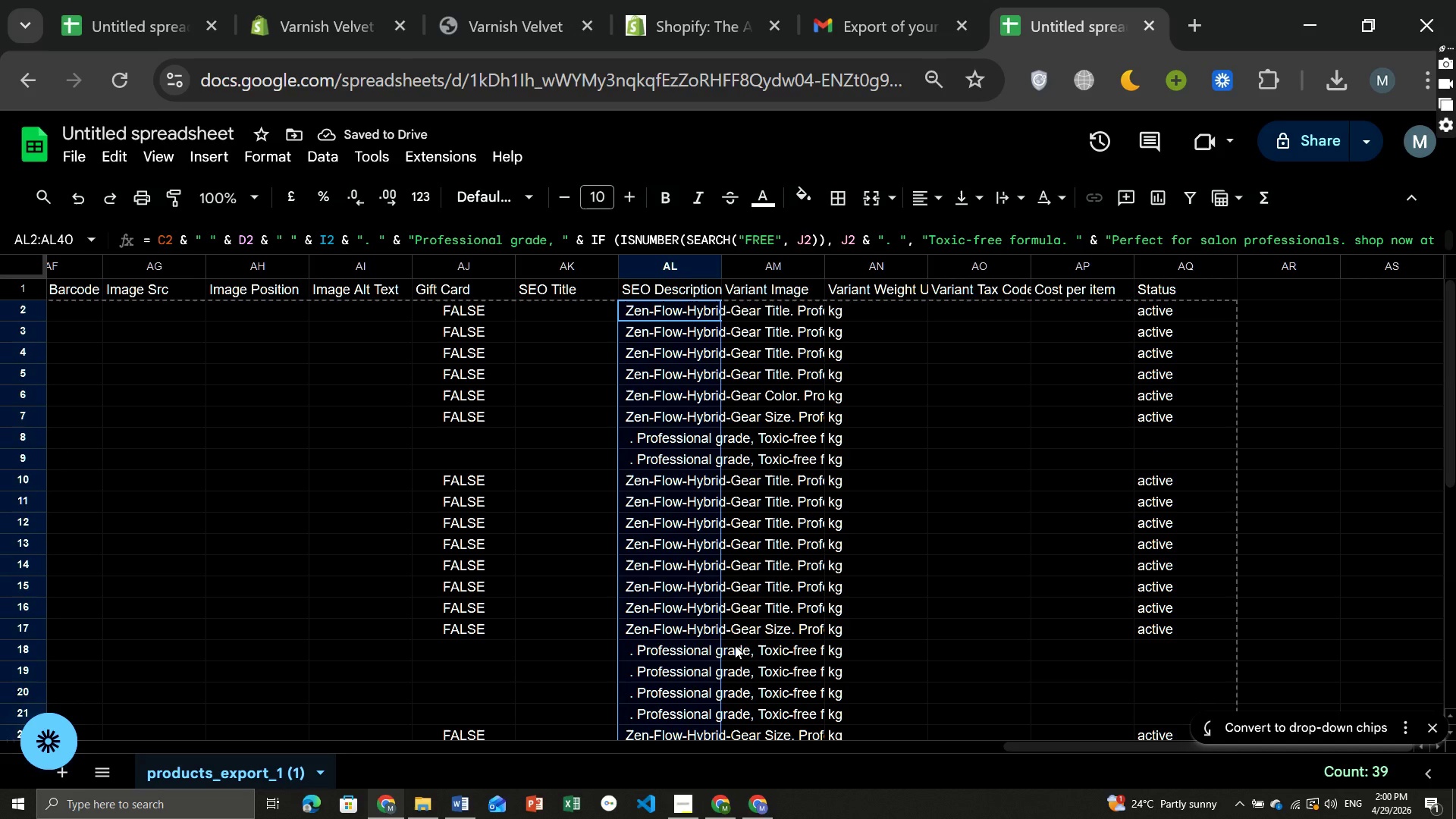 
left_click([651, 696])
 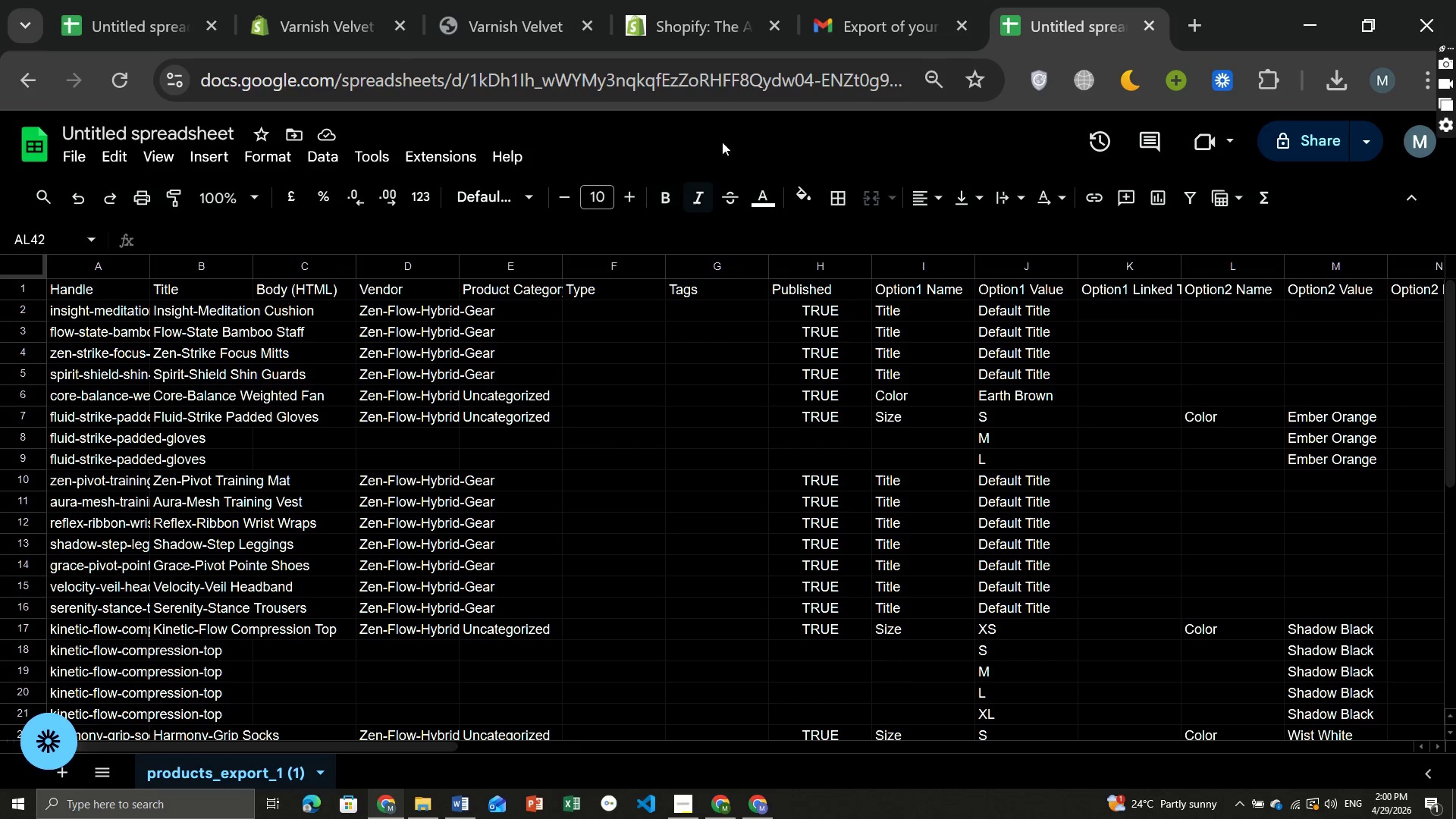 
wait(29.33)
 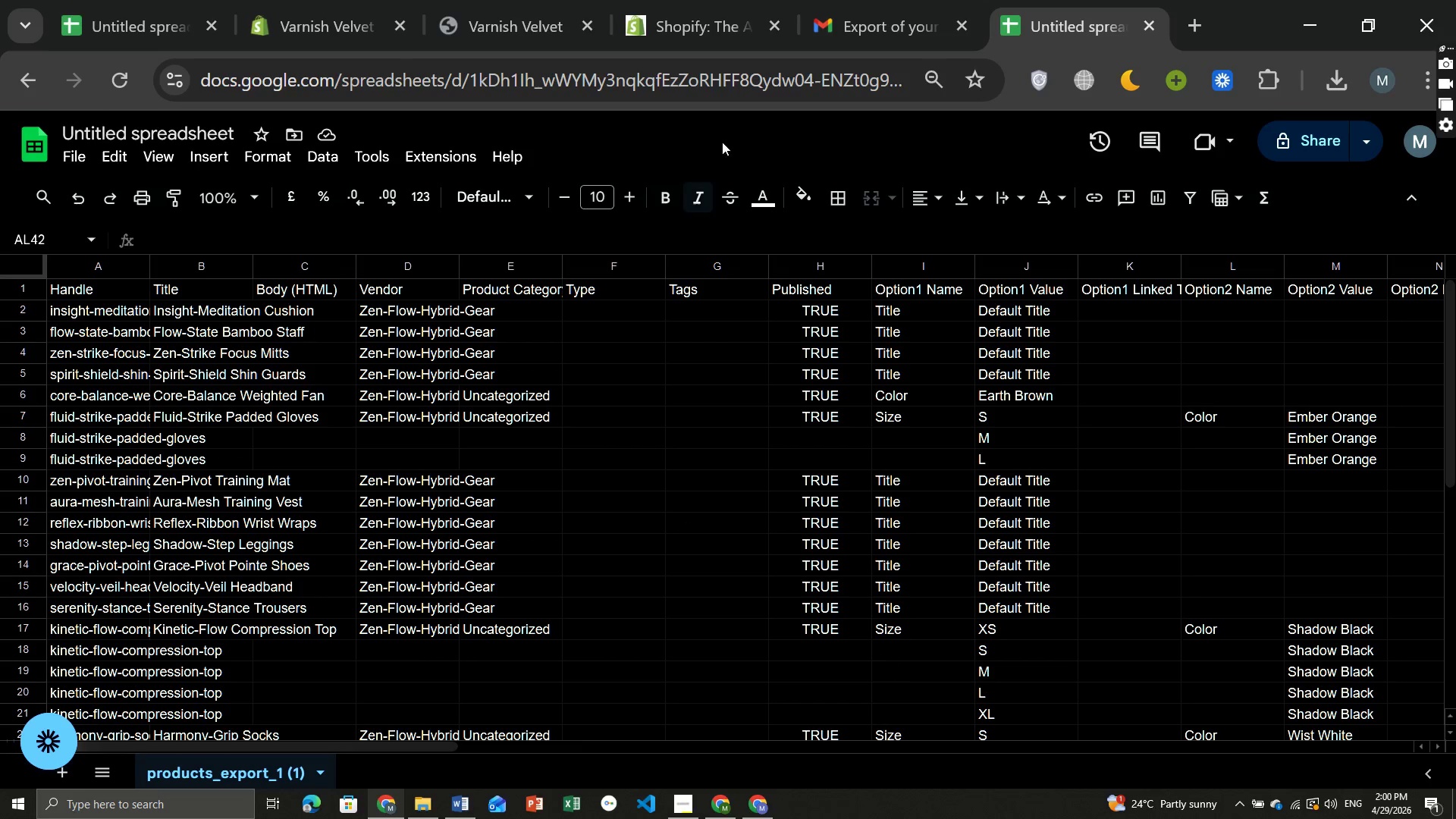 
left_click([67, 156])
 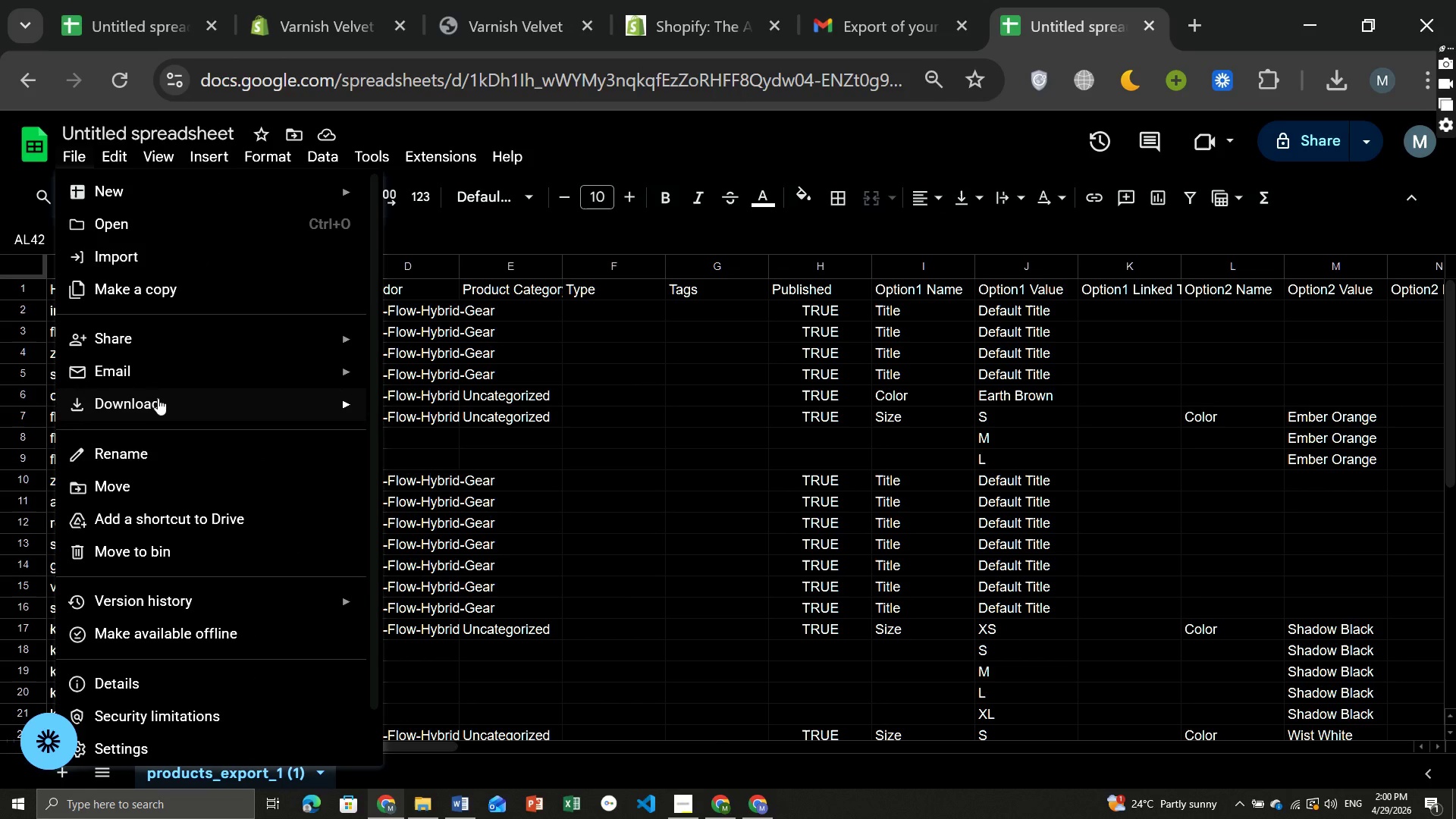 
left_click([157, 398])
 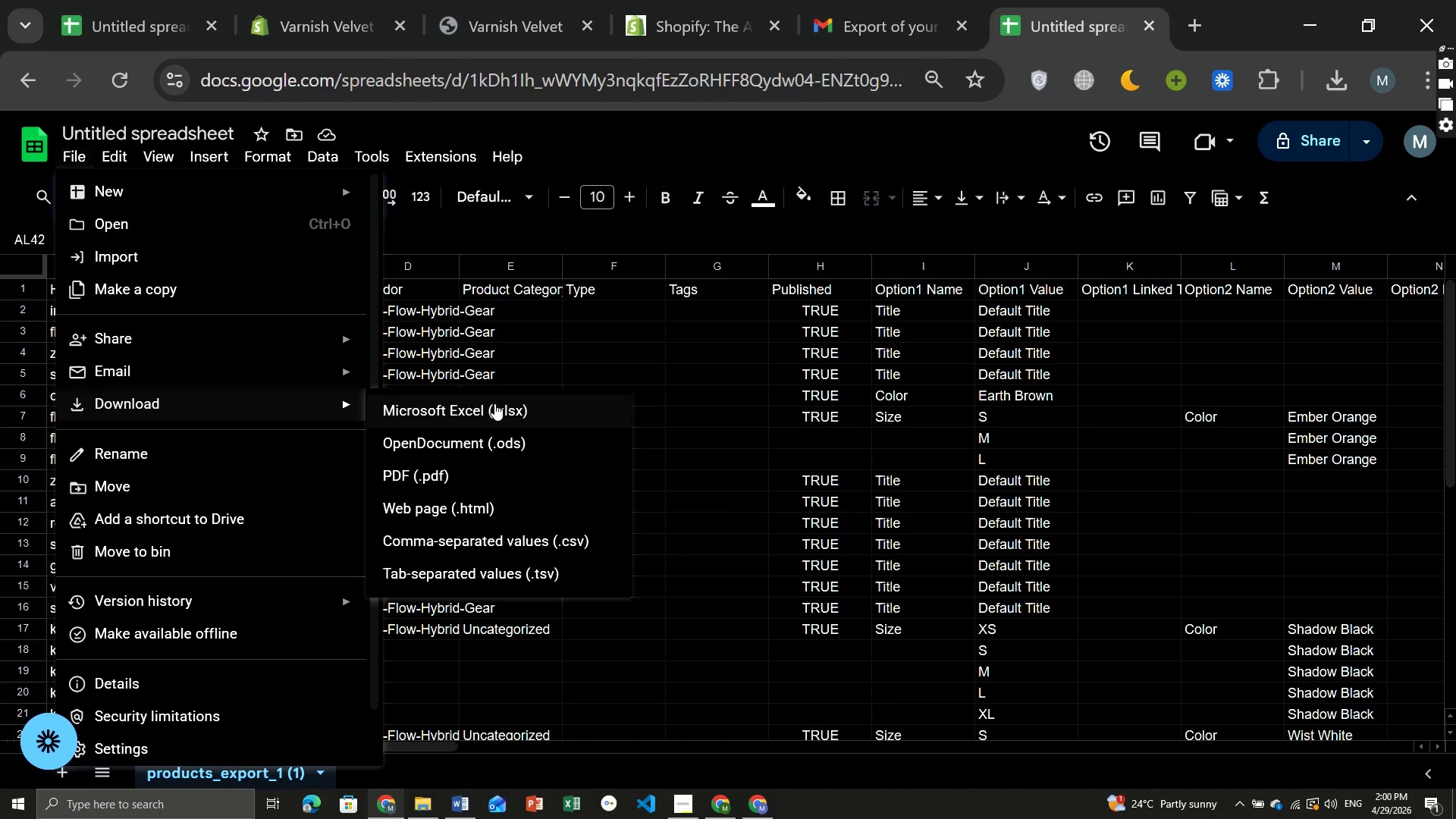 
wait(7.69)
 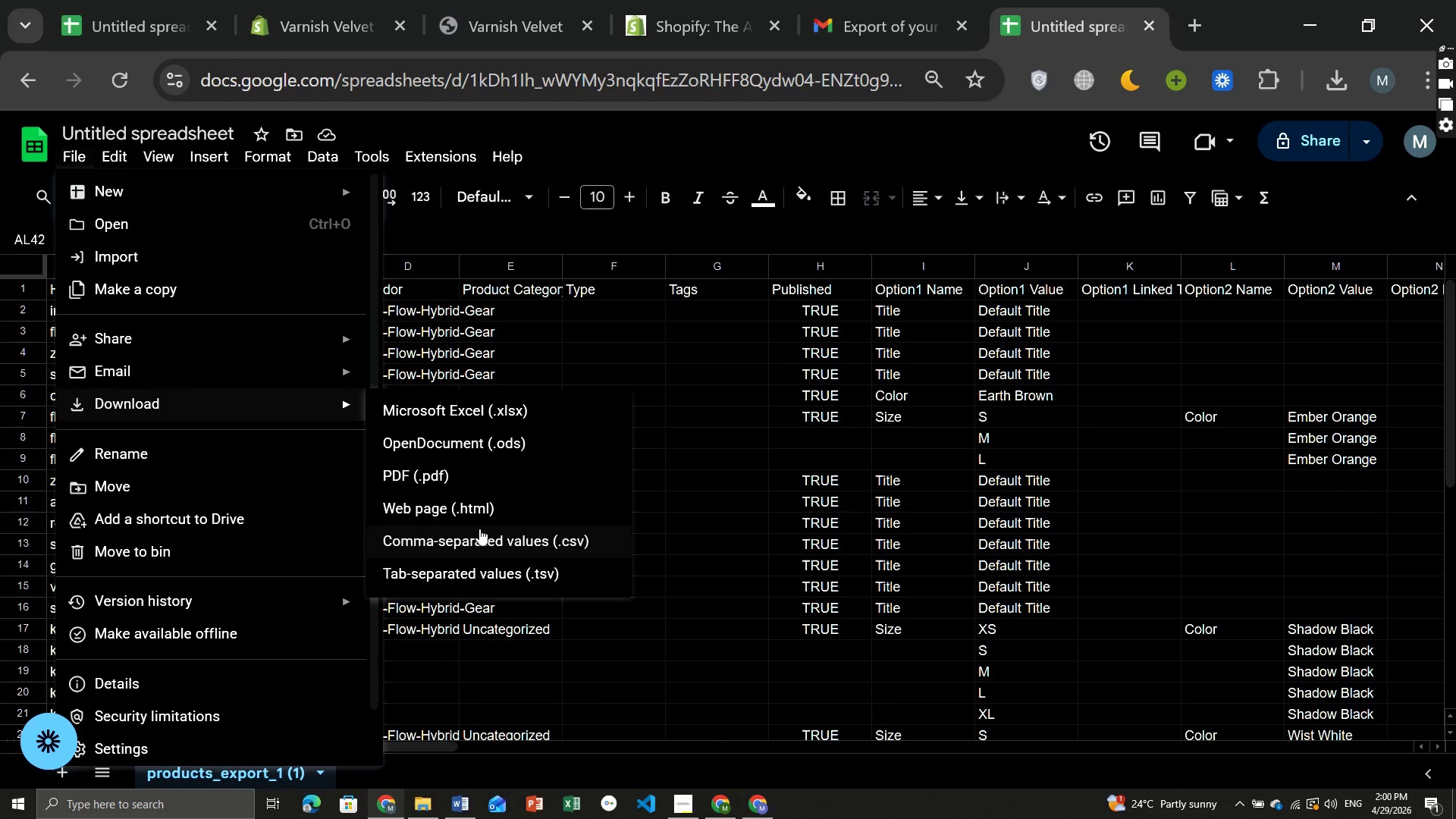 
left_click([510, 543])
 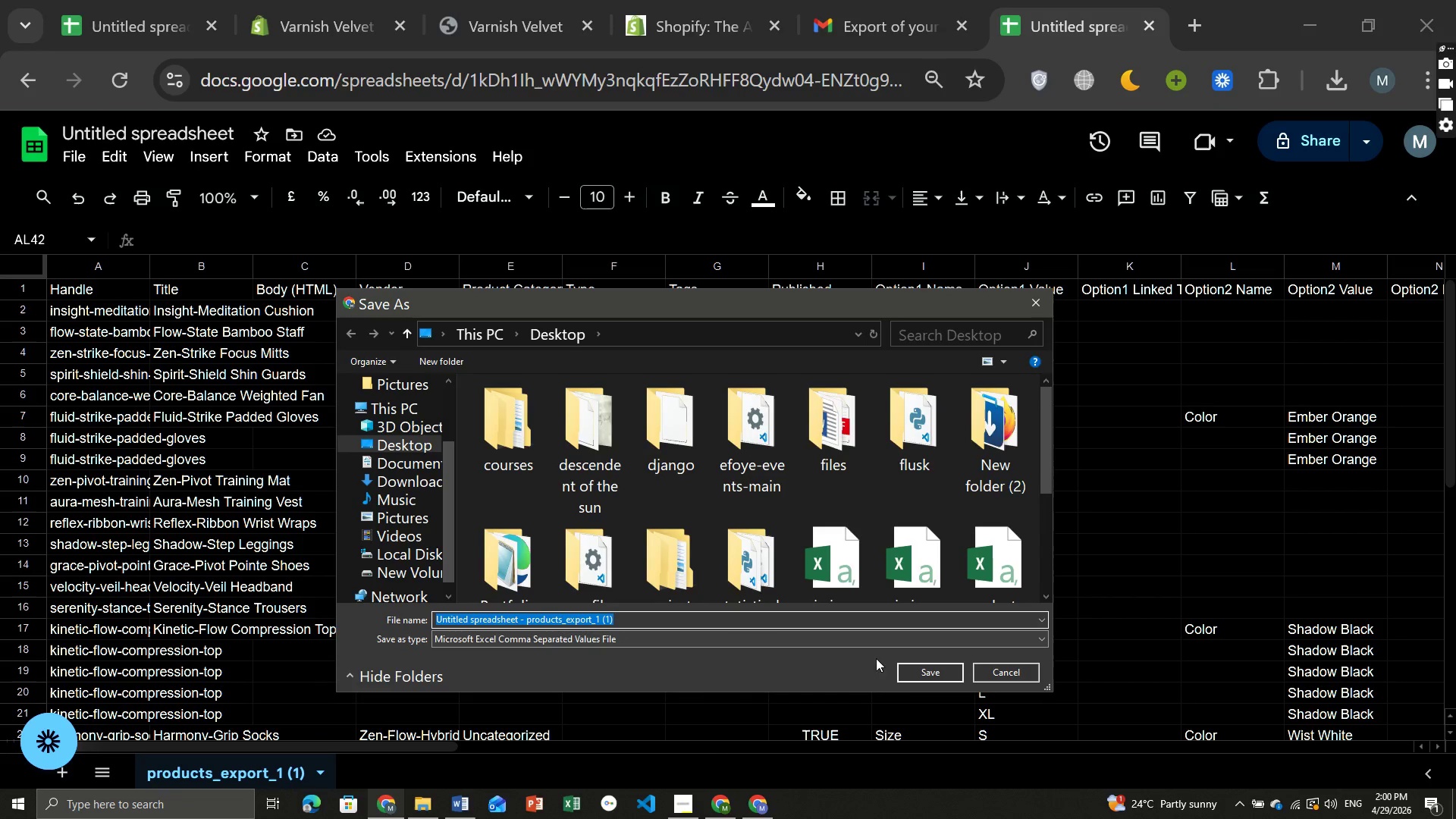 
wait(6.16)
 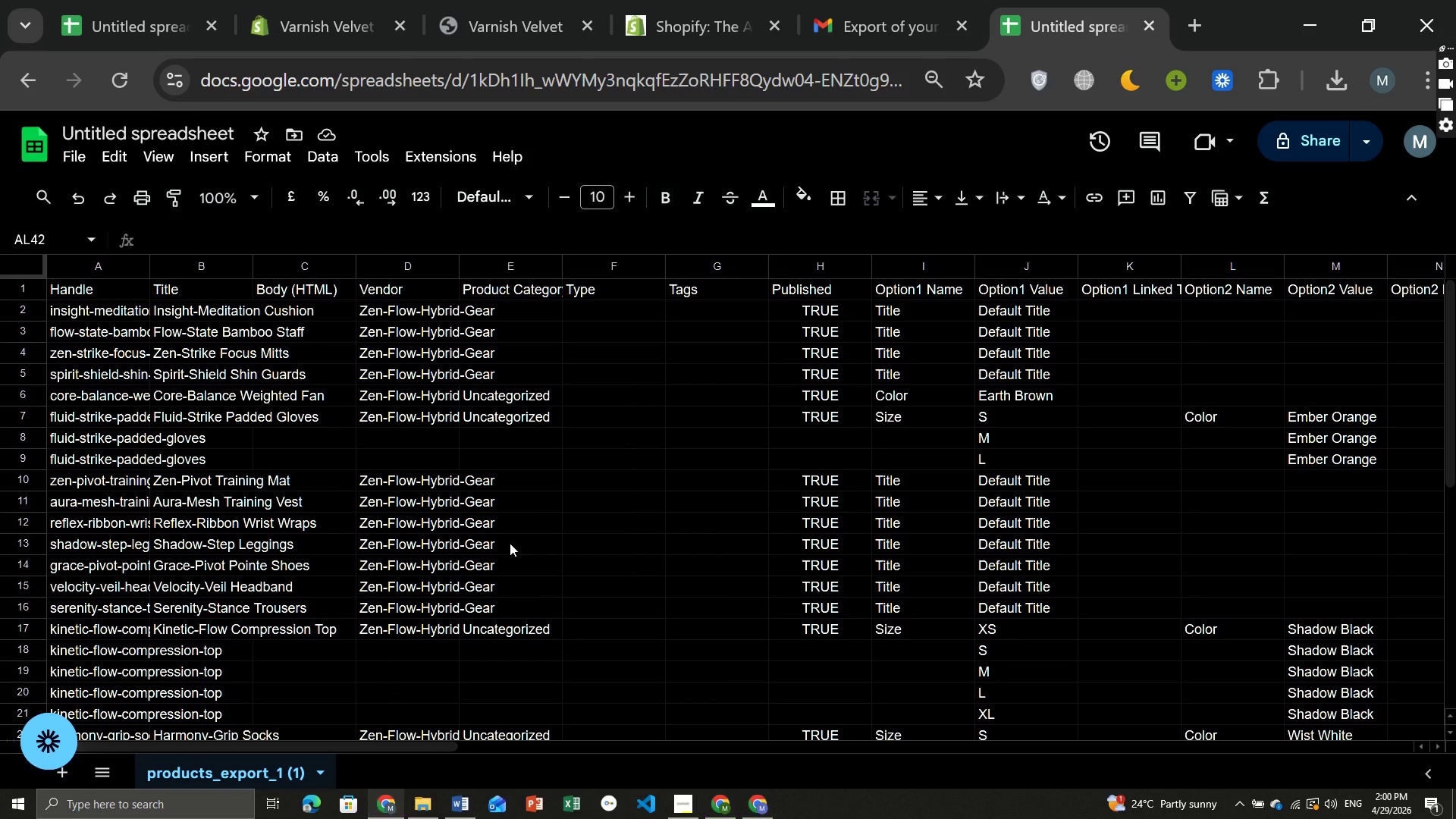 
left_click([934, 671])
 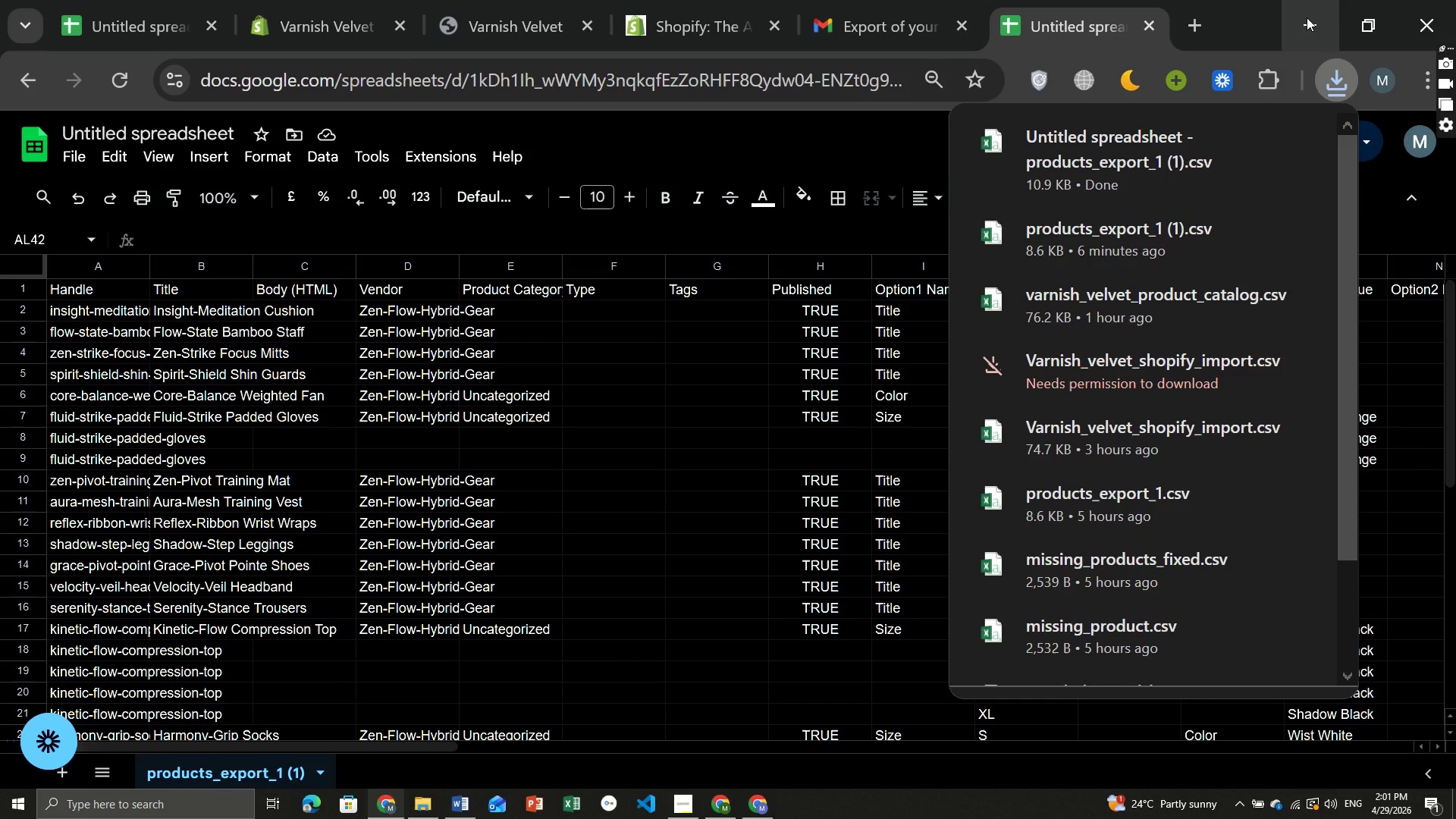 
left_click([1307, 17])
 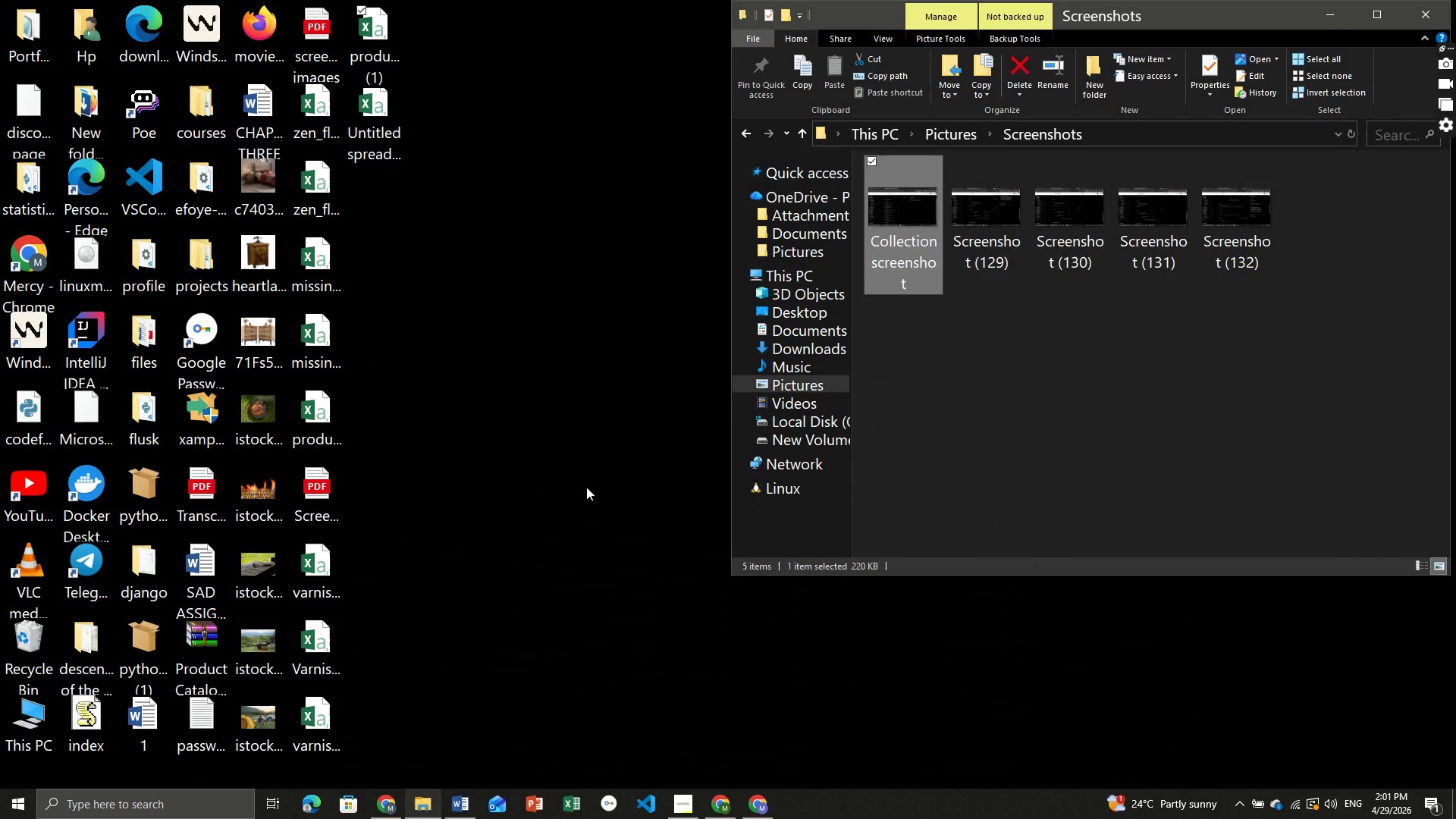 
left_click([586, 487])
 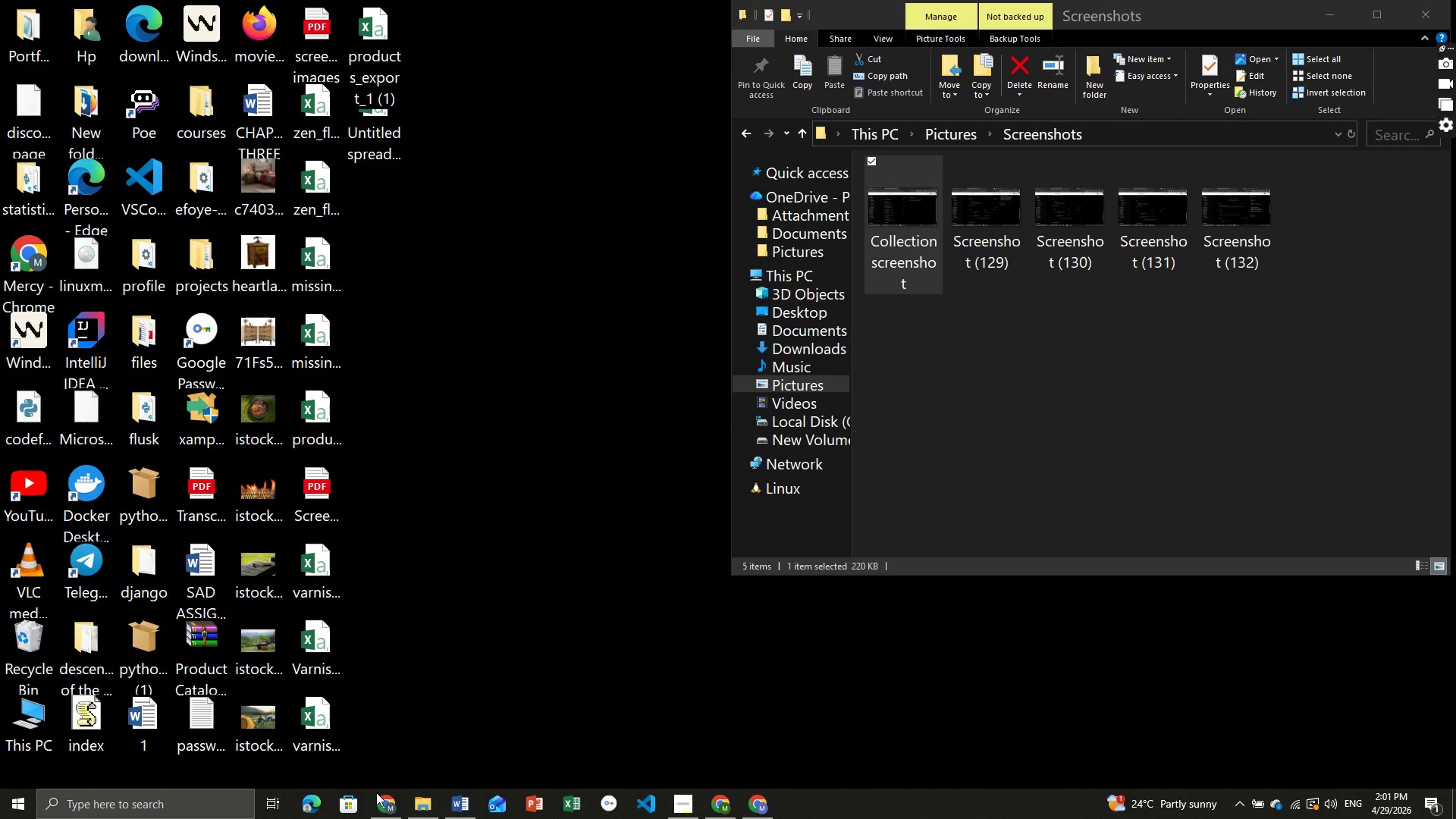 
left_click([378, 800])
 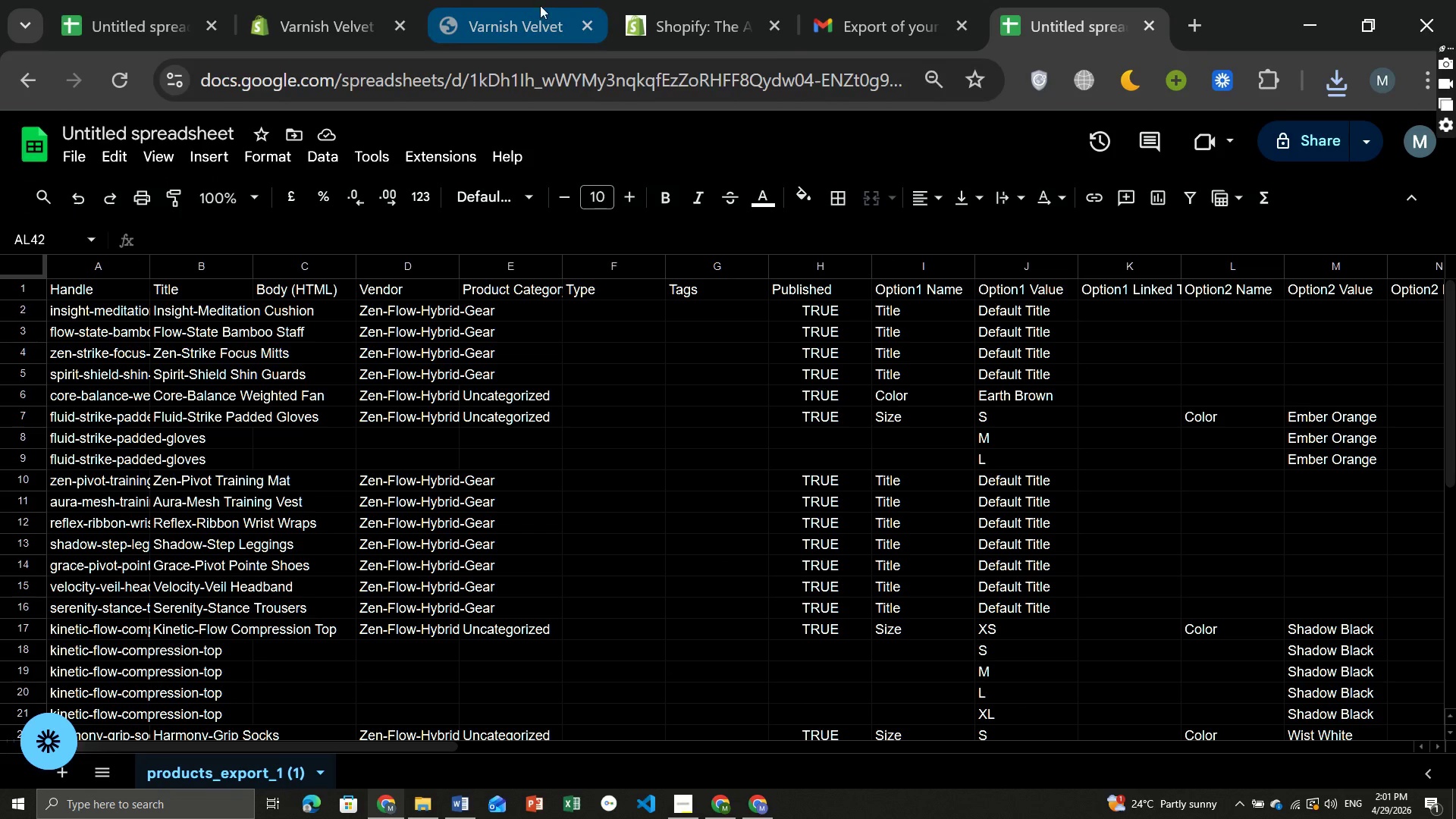 
left_click([676, 8])
 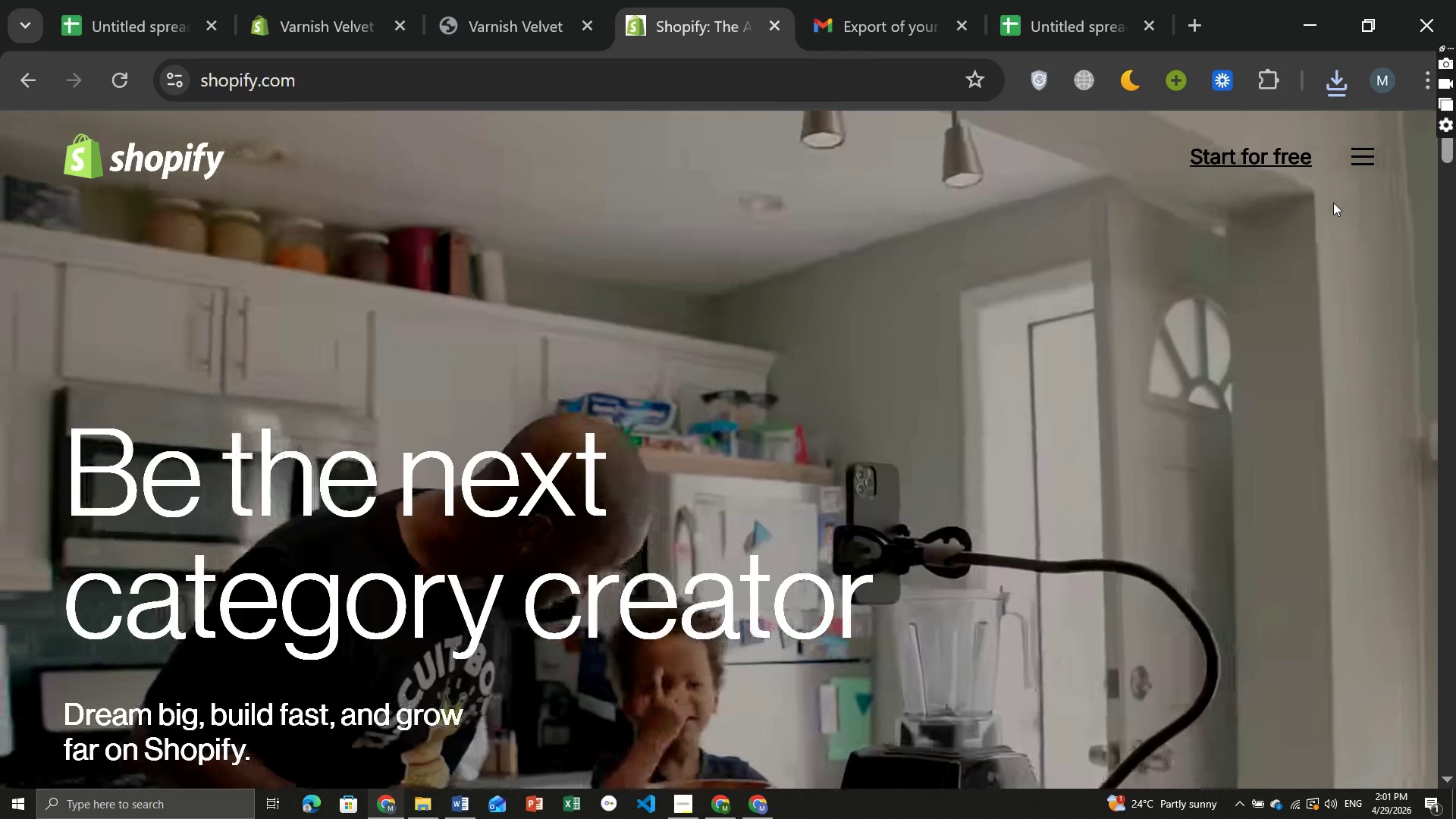 
wait(6.86)
 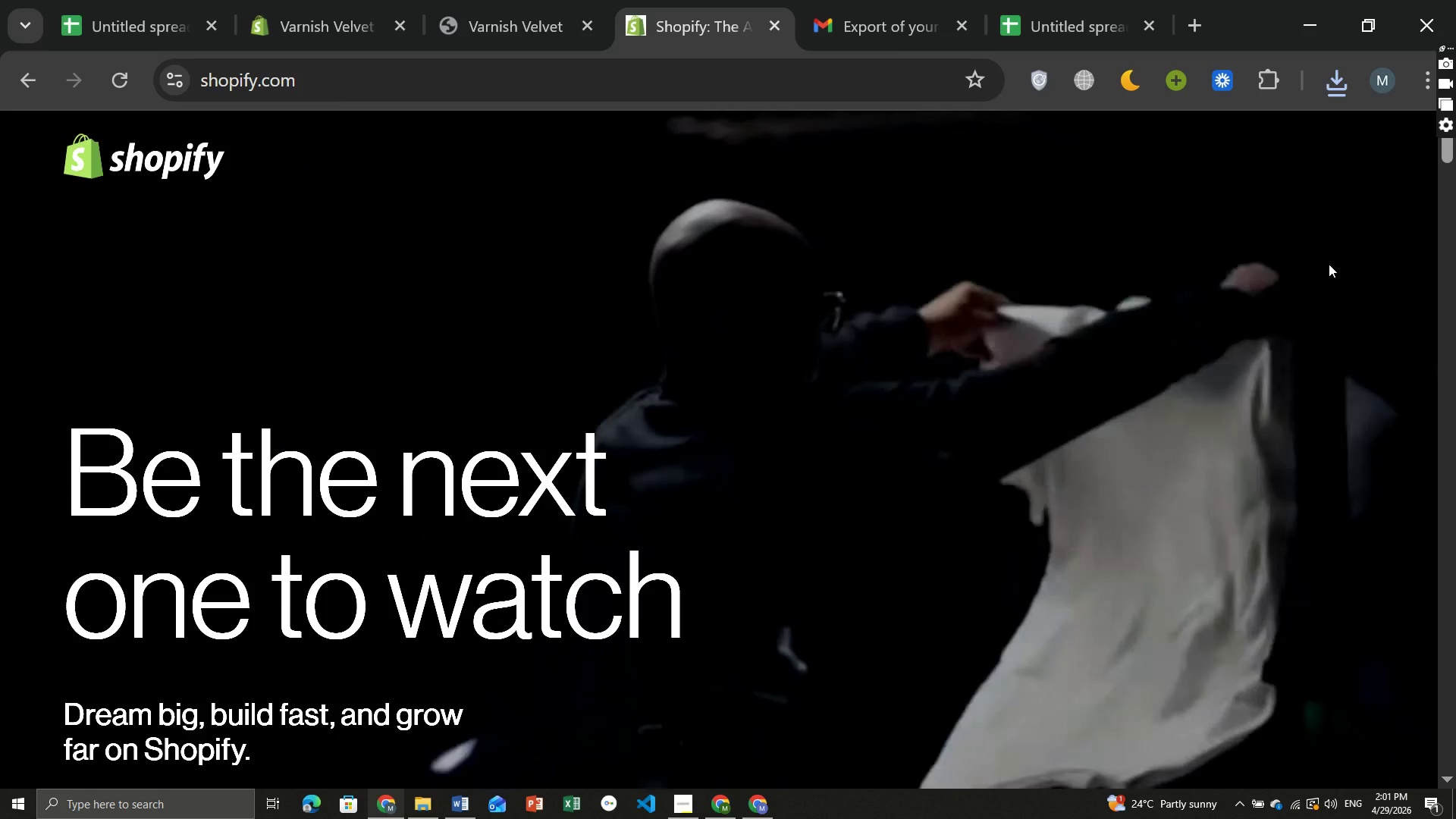 
left_click([1246, 148])
 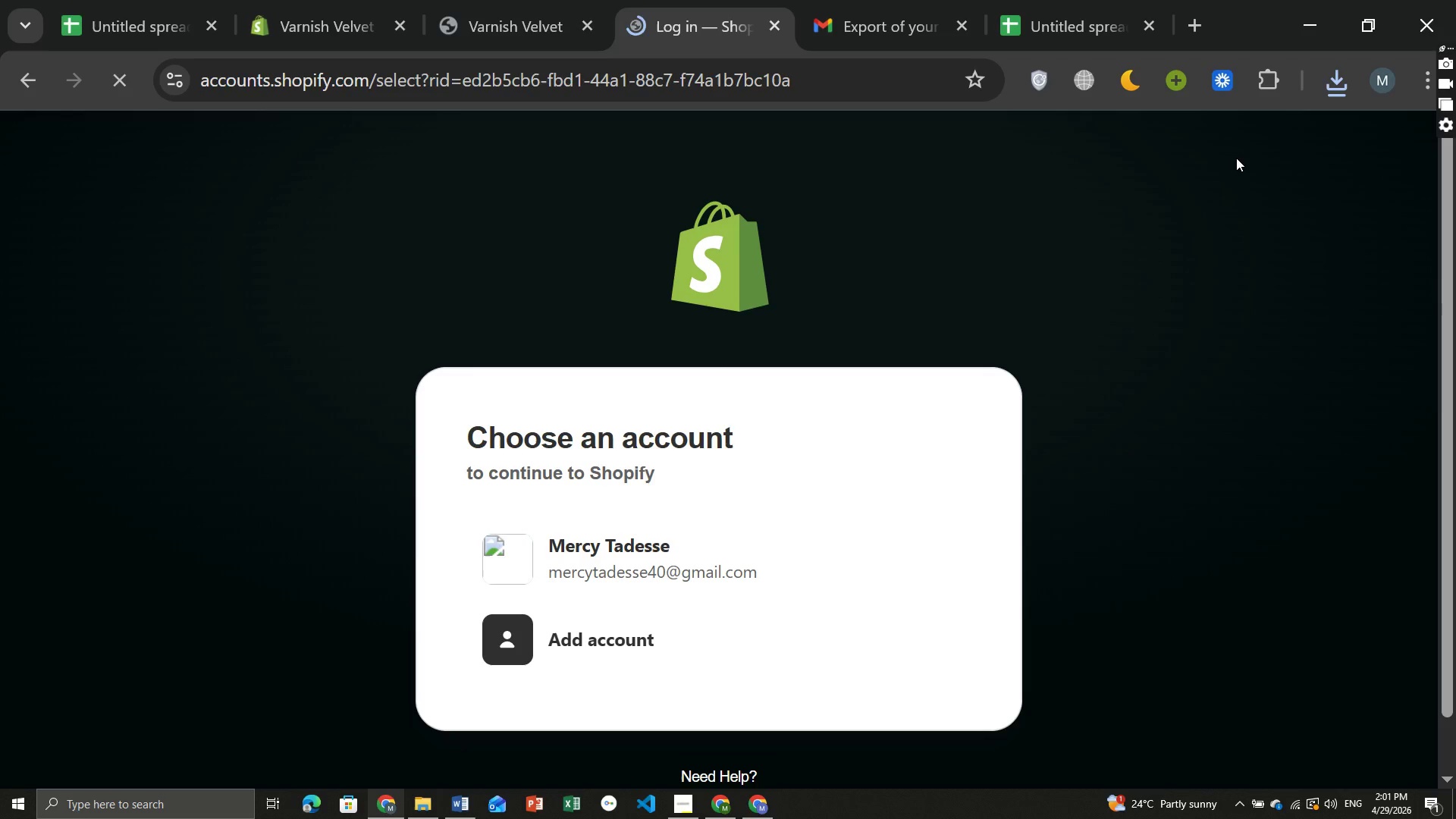 
wait(6.28)
 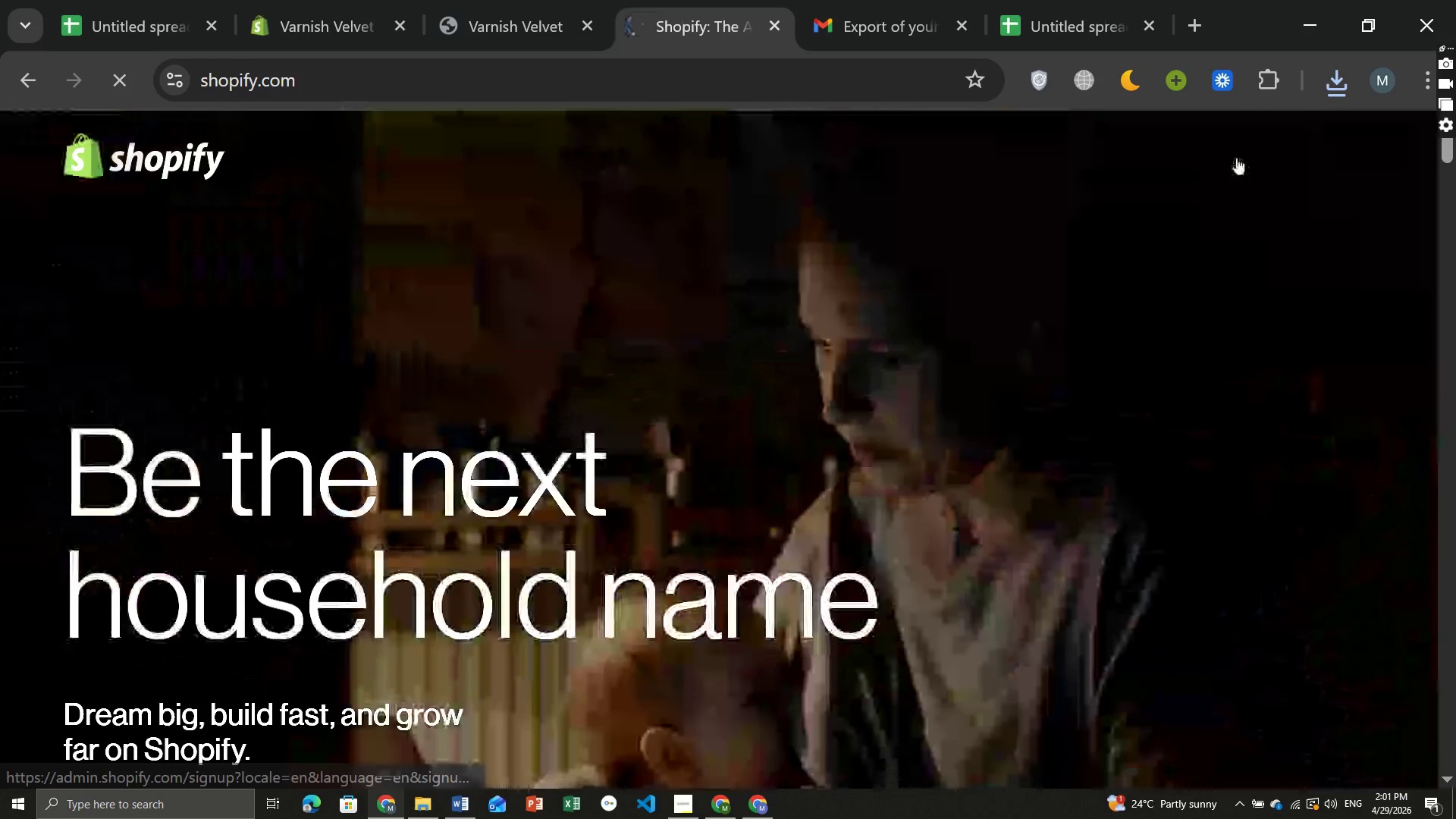 
left_click([673, 557])
 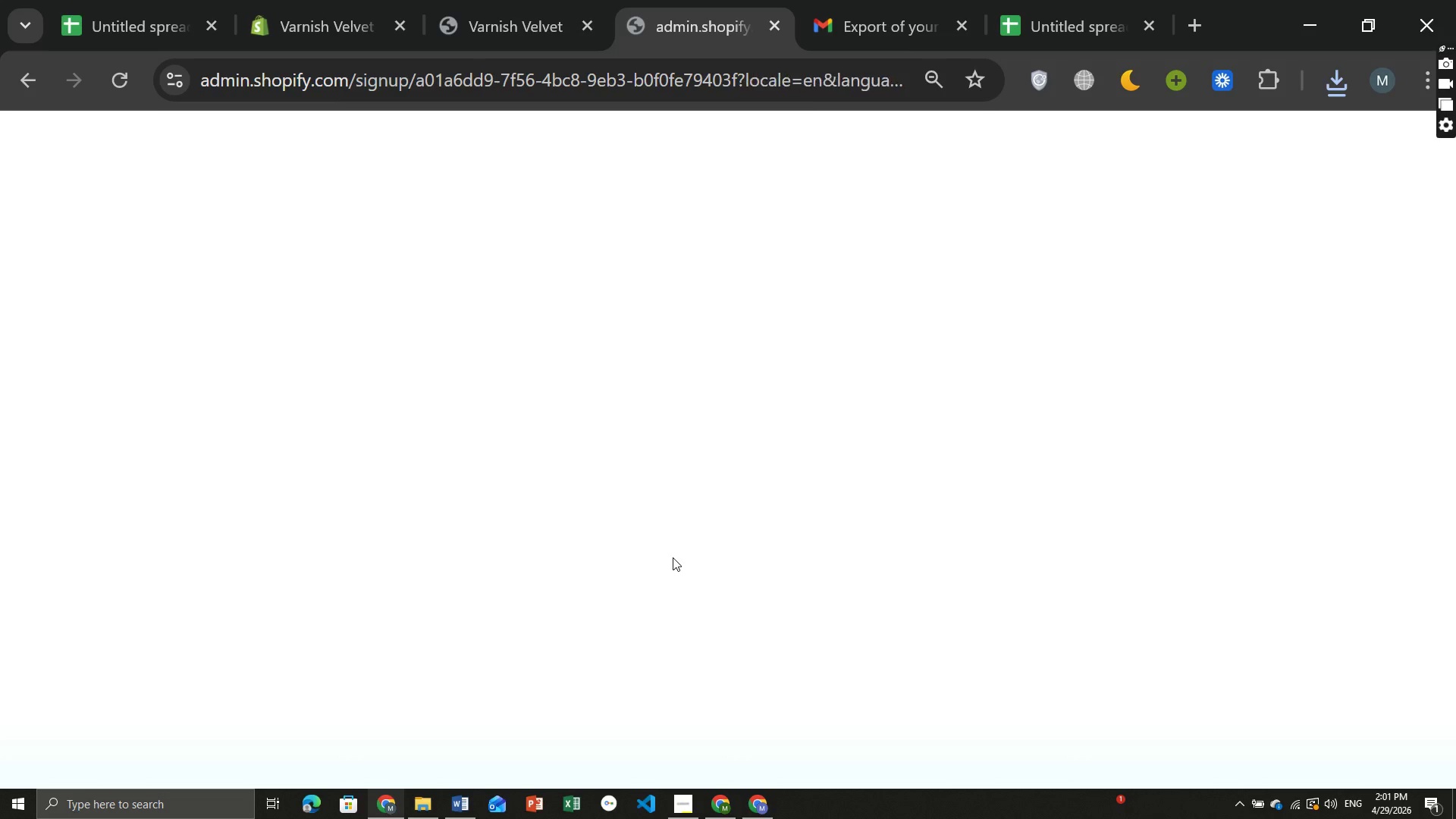 
wait(11.14)
 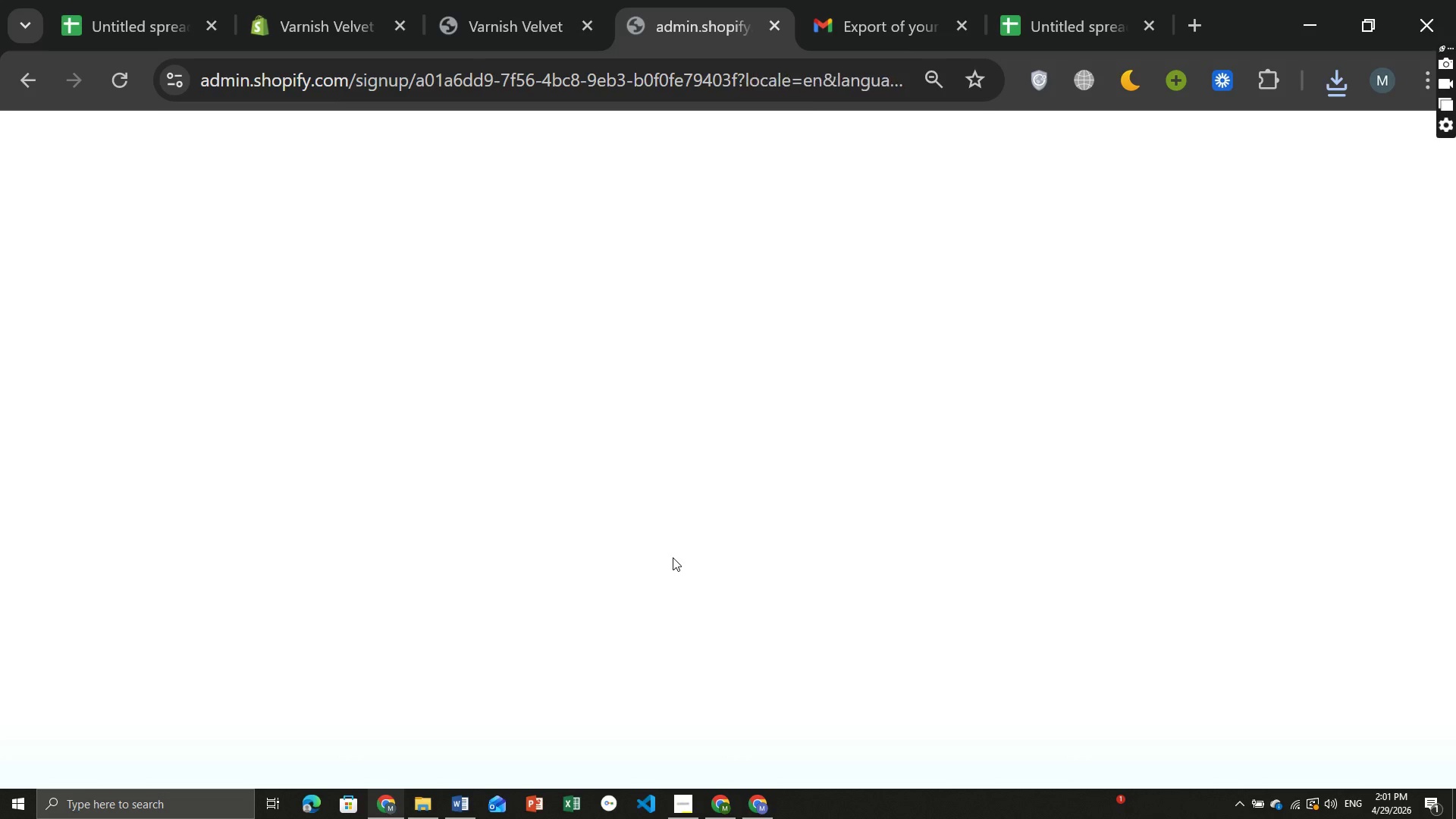 
left_click([621, 475])
 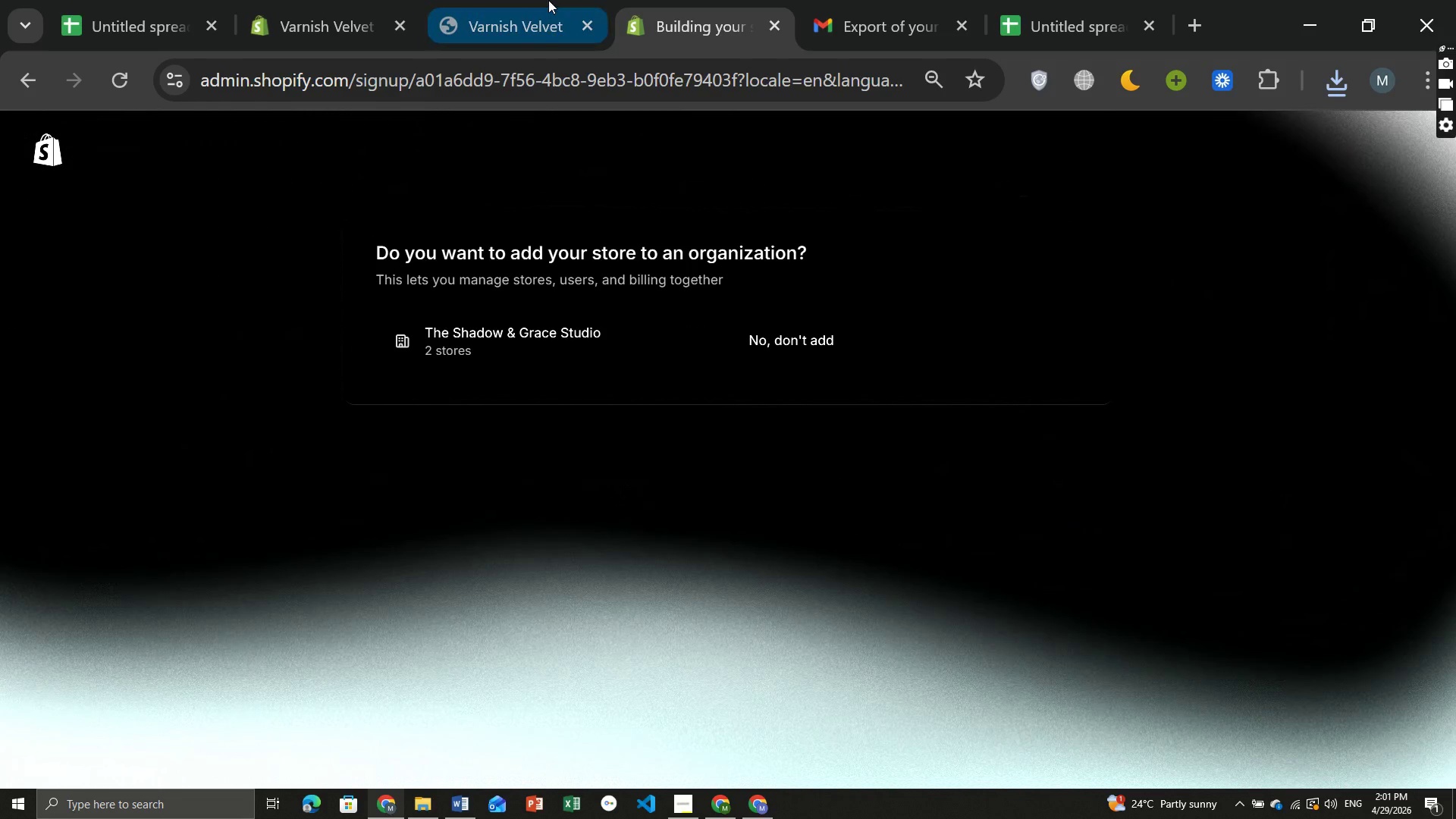 
wait(6.11)
 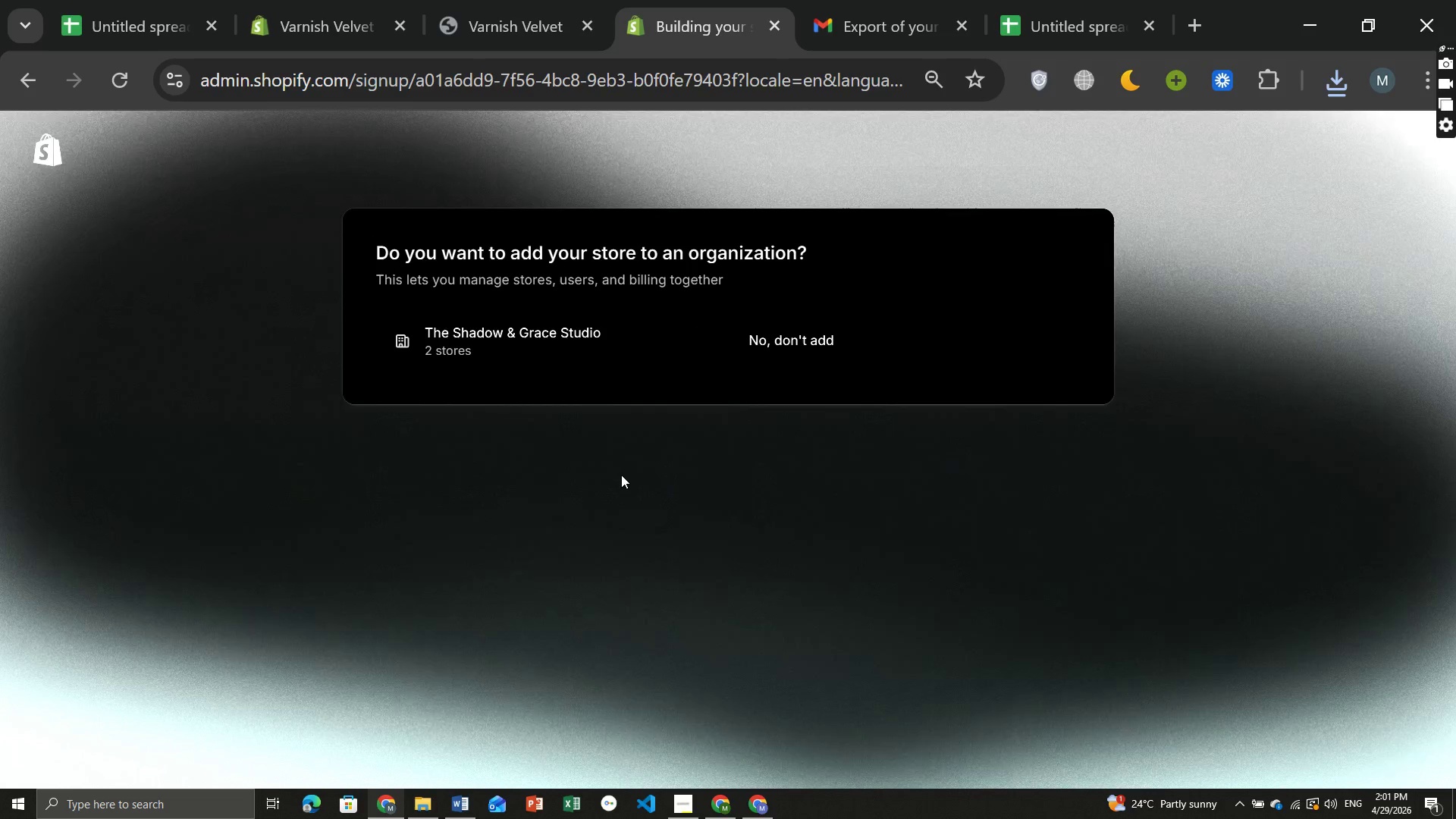 
left_click([281, 17])
 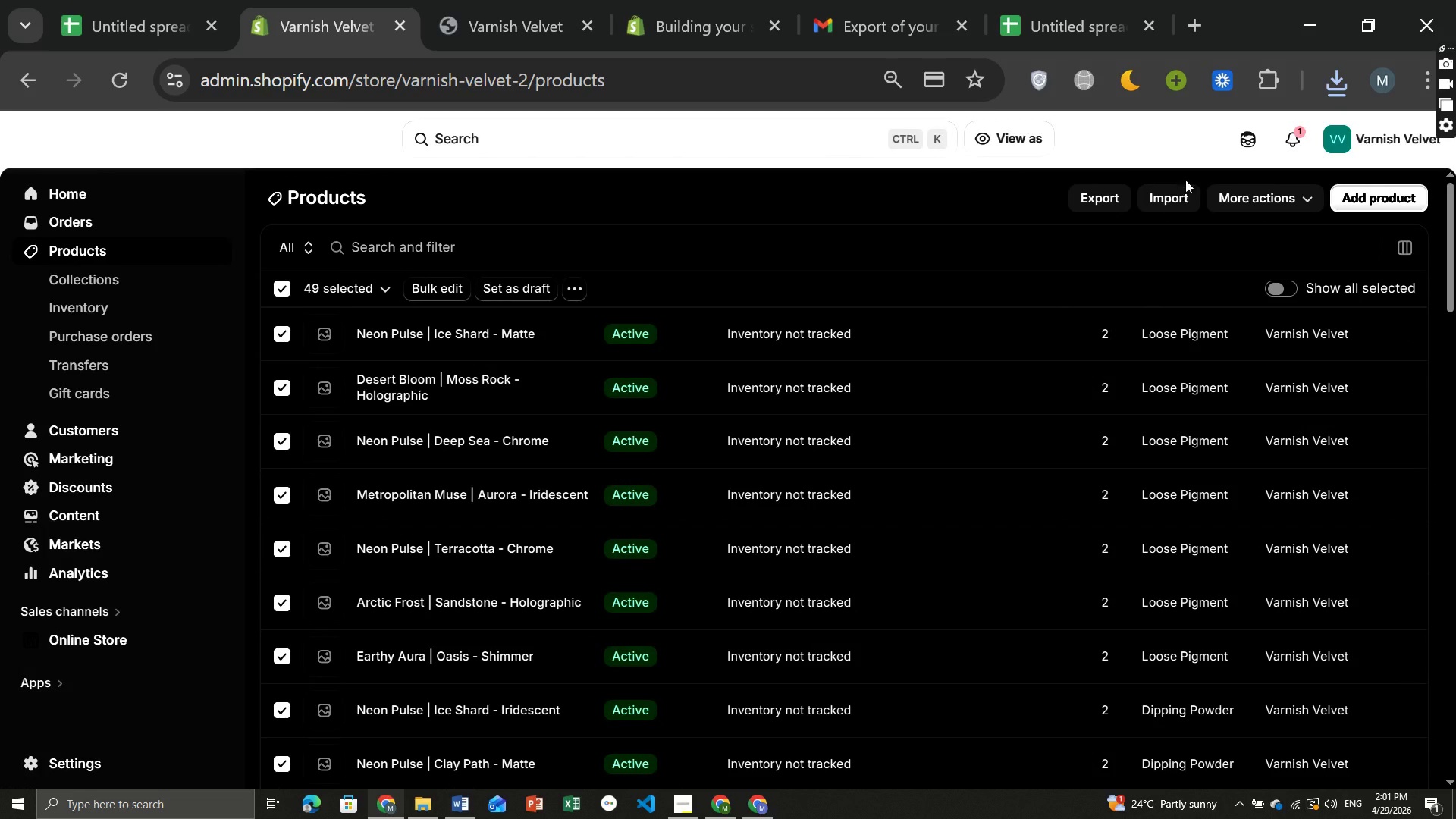 
left_click([1166, 193])
 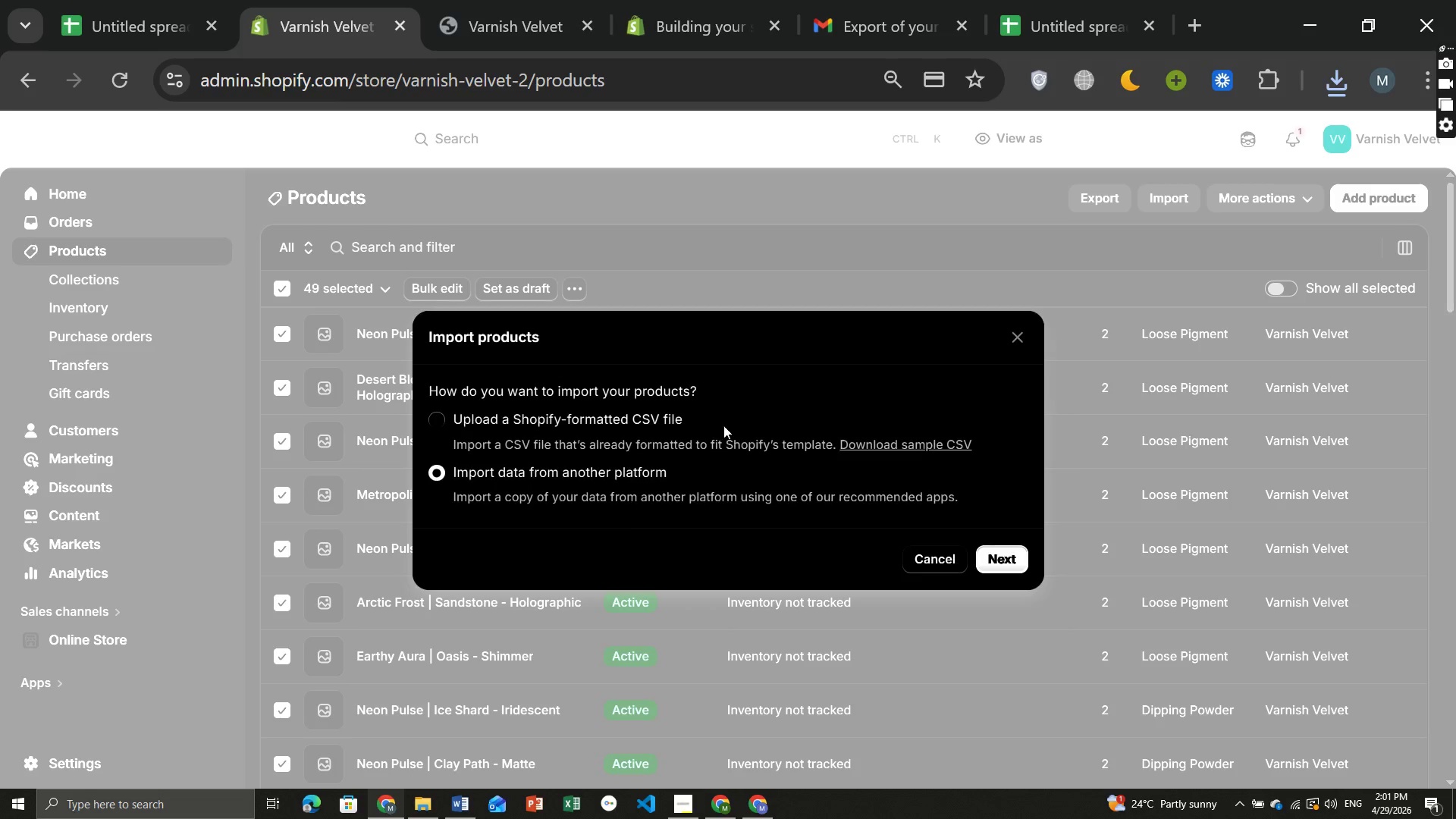 
left_click([723, 425])
 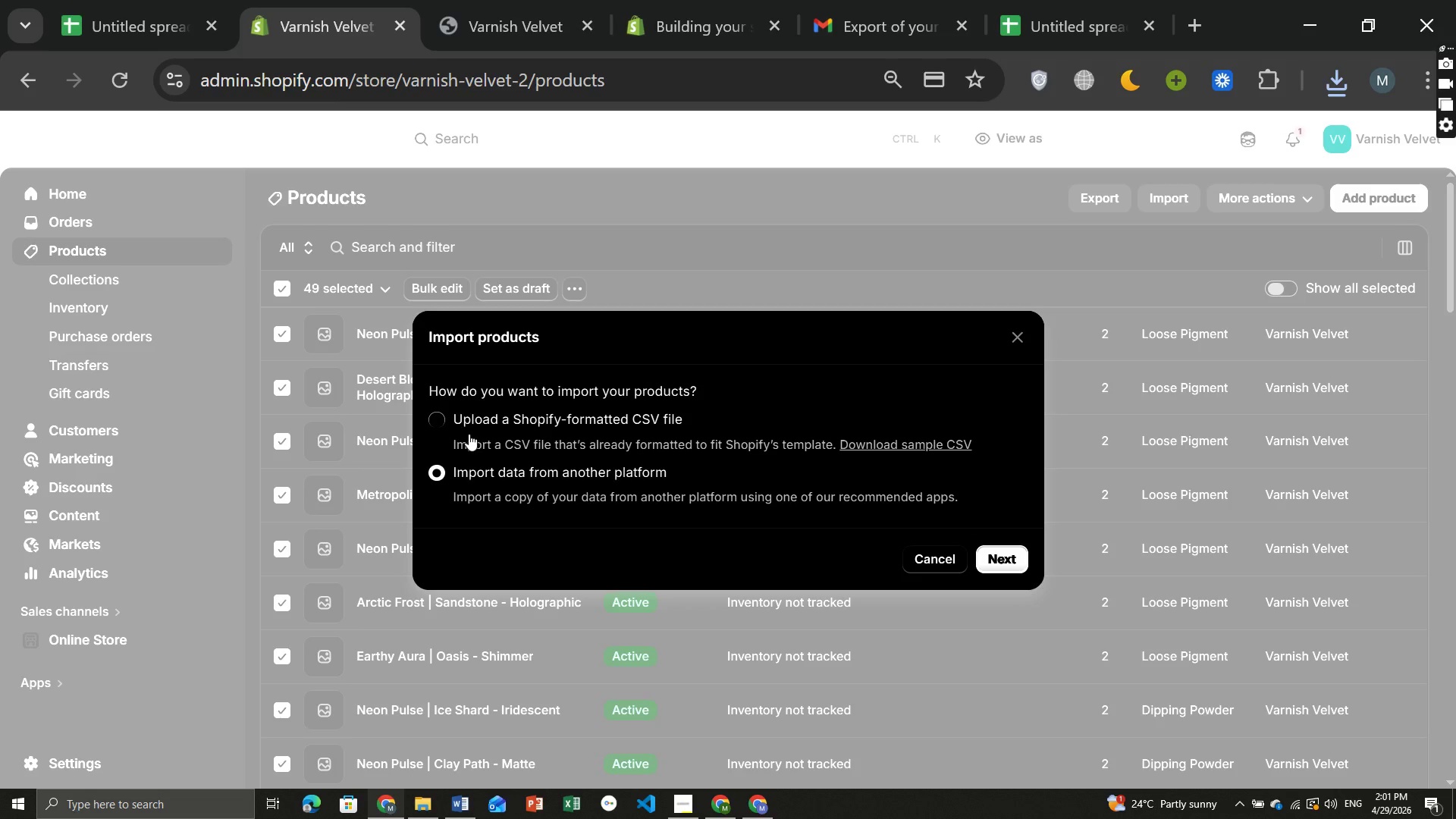 
left_click([469, 434])
 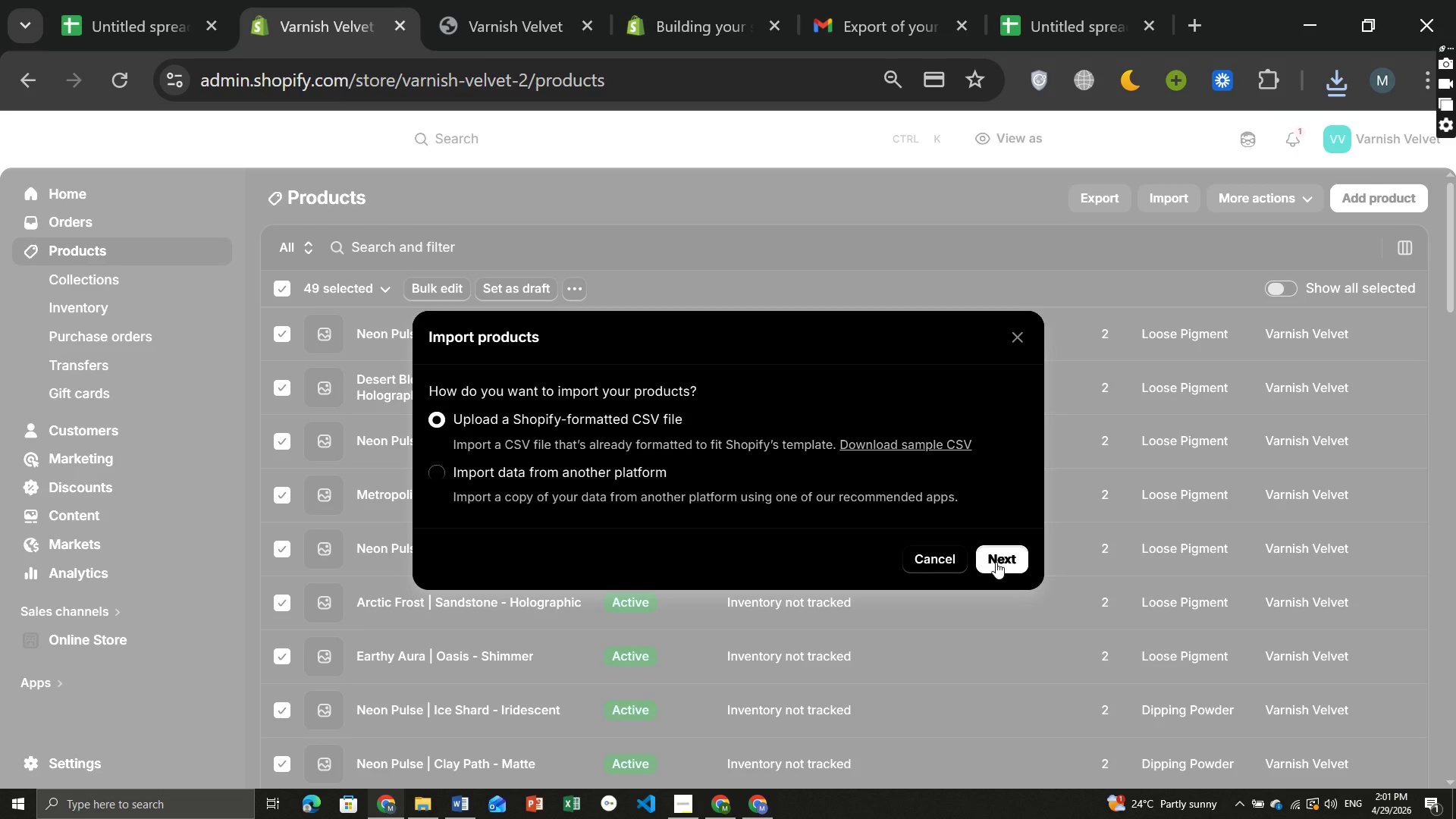 
left_click([996, 562])
 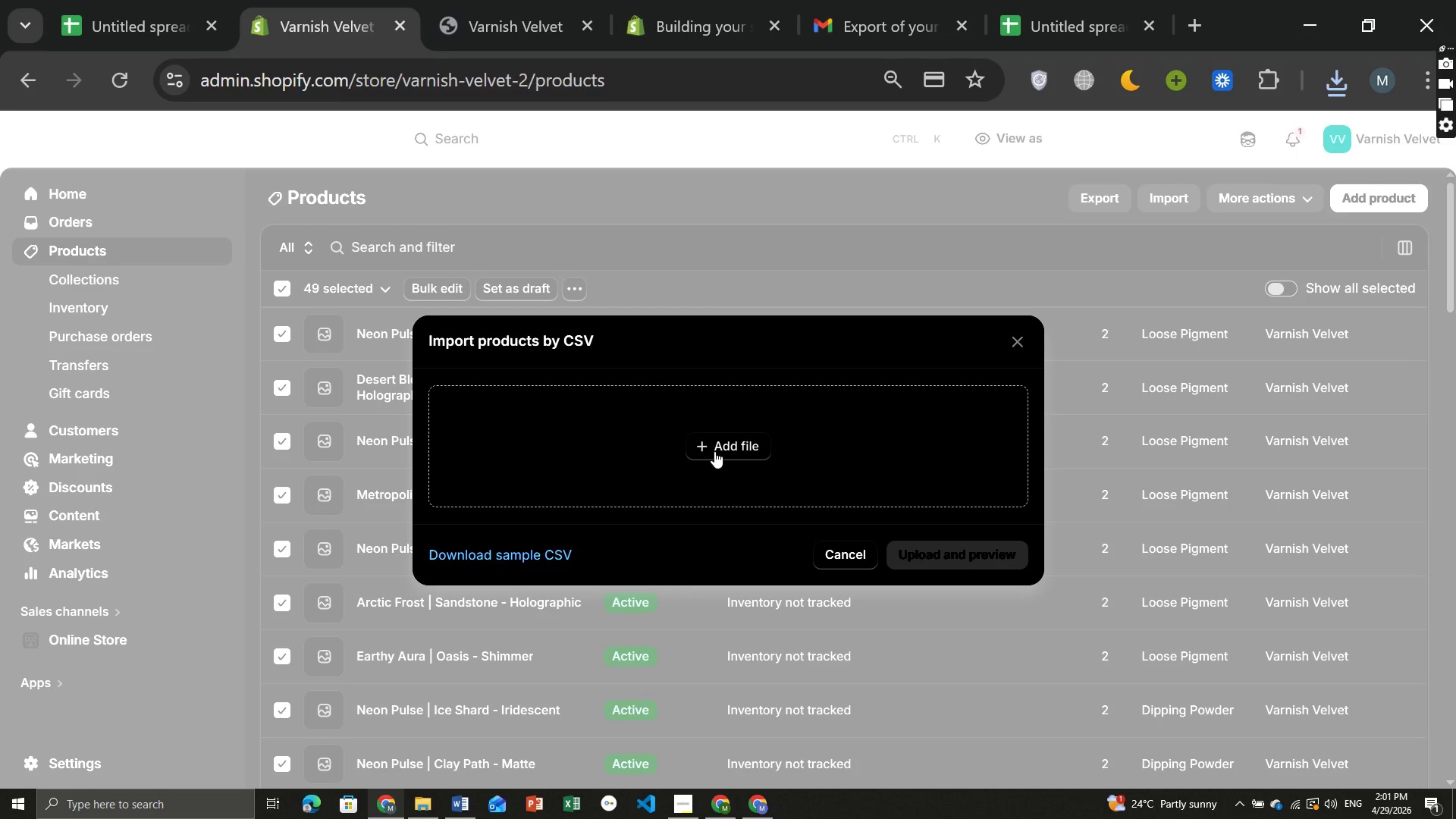 
left_click([714, 450])
 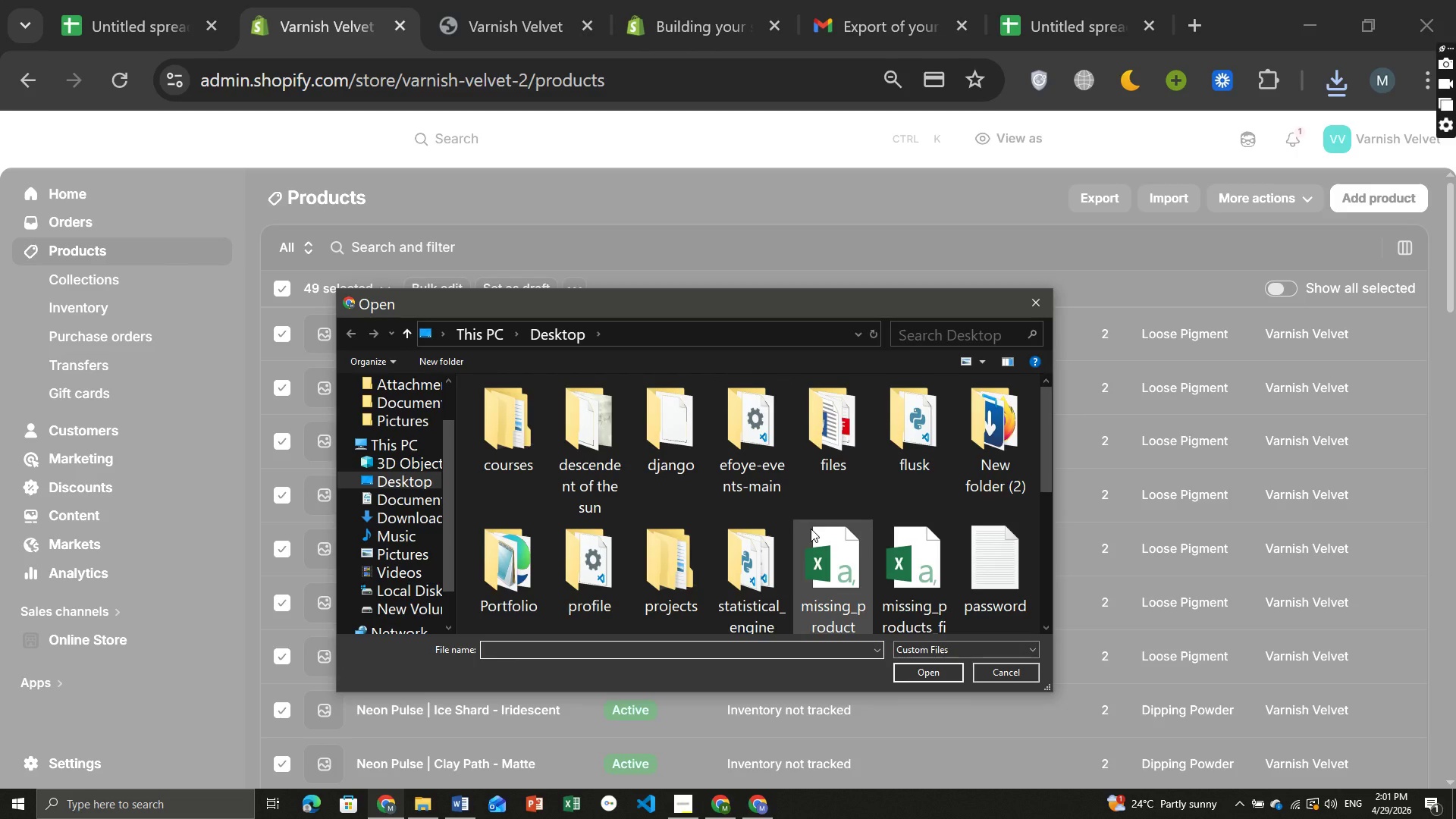 
scroll: coordinate [811, 529], scroll_direction: down, amount: 1.0
 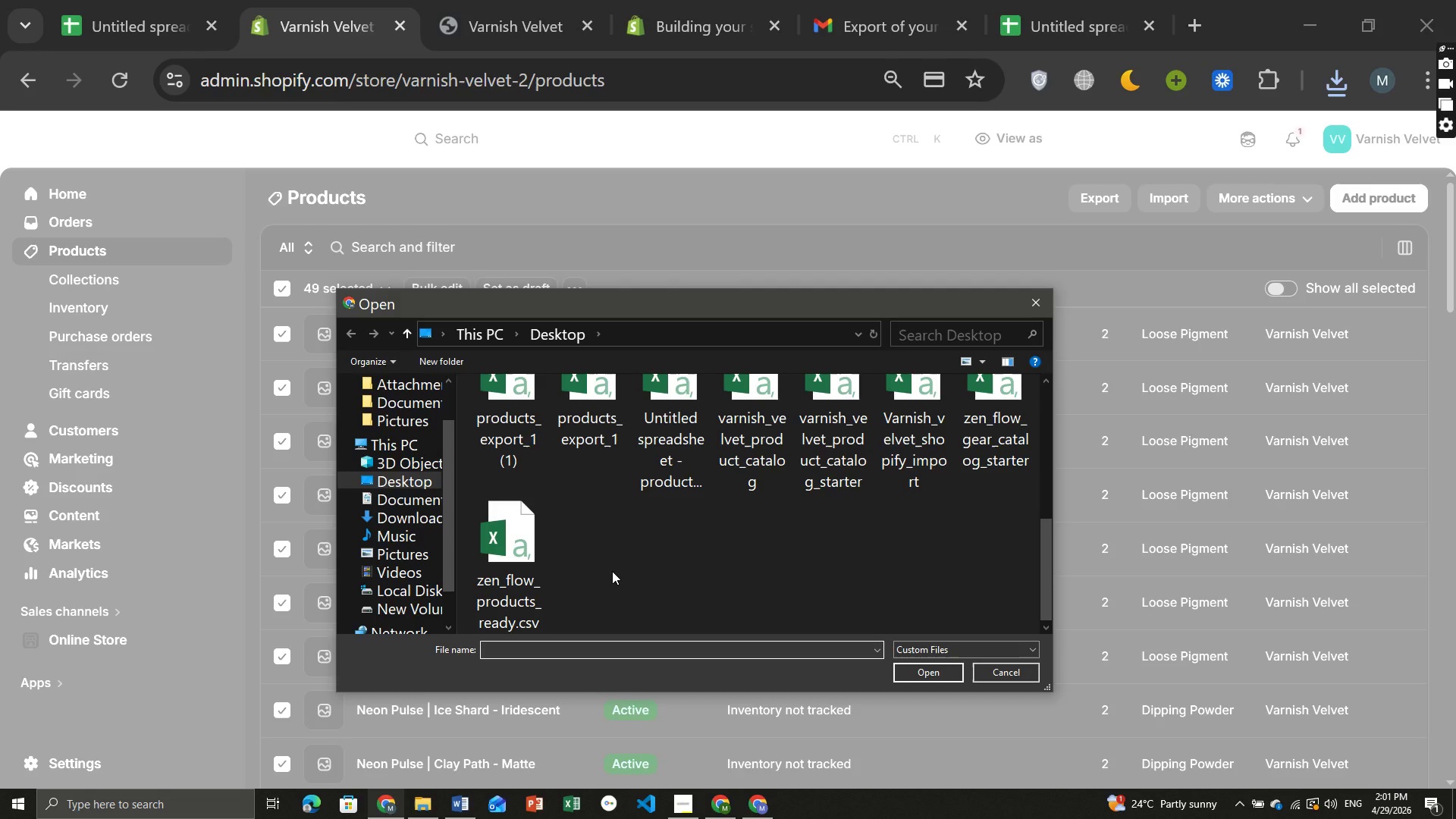 
left_click([666, 463])
 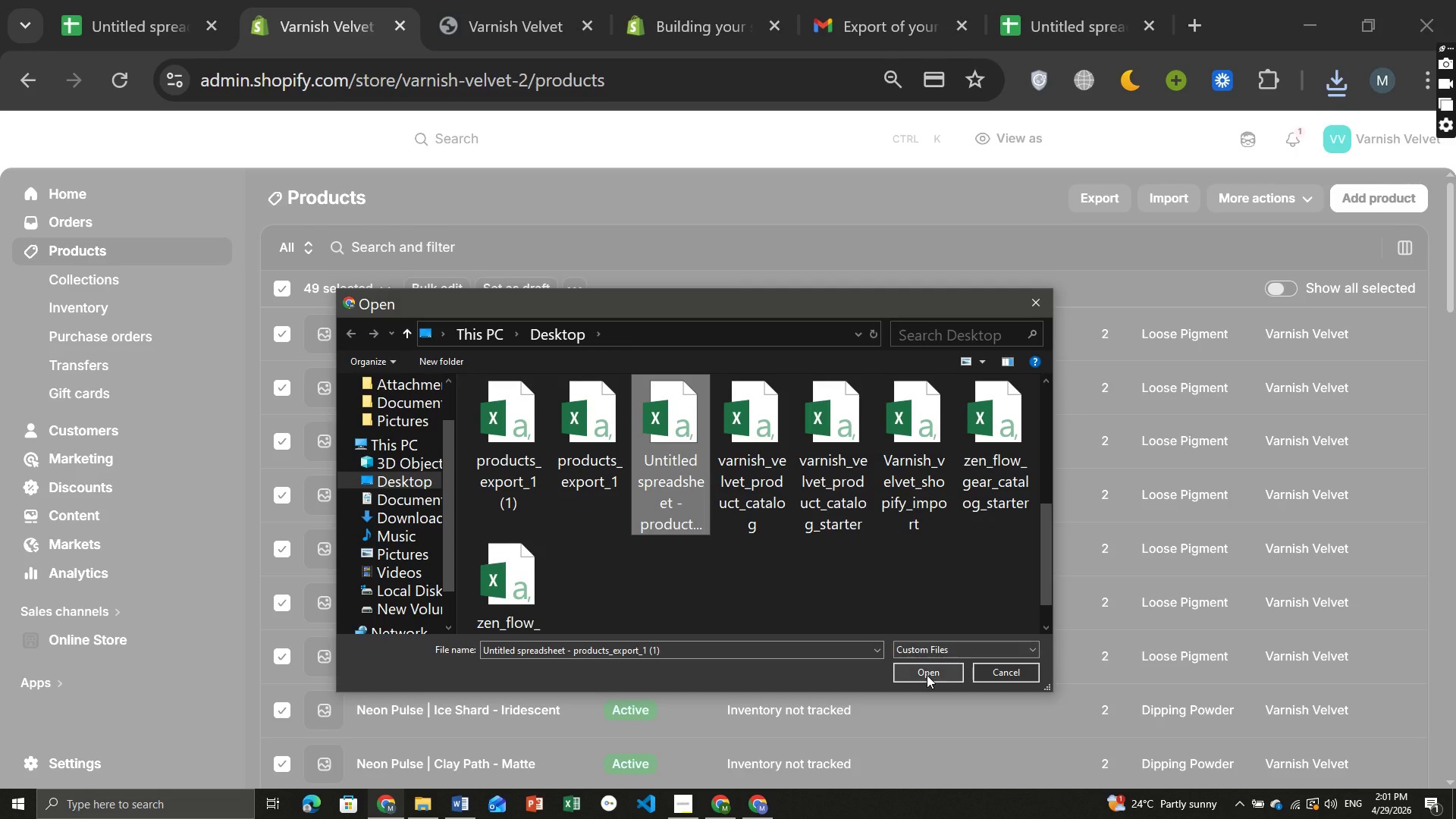 
left_click([927, 675])
 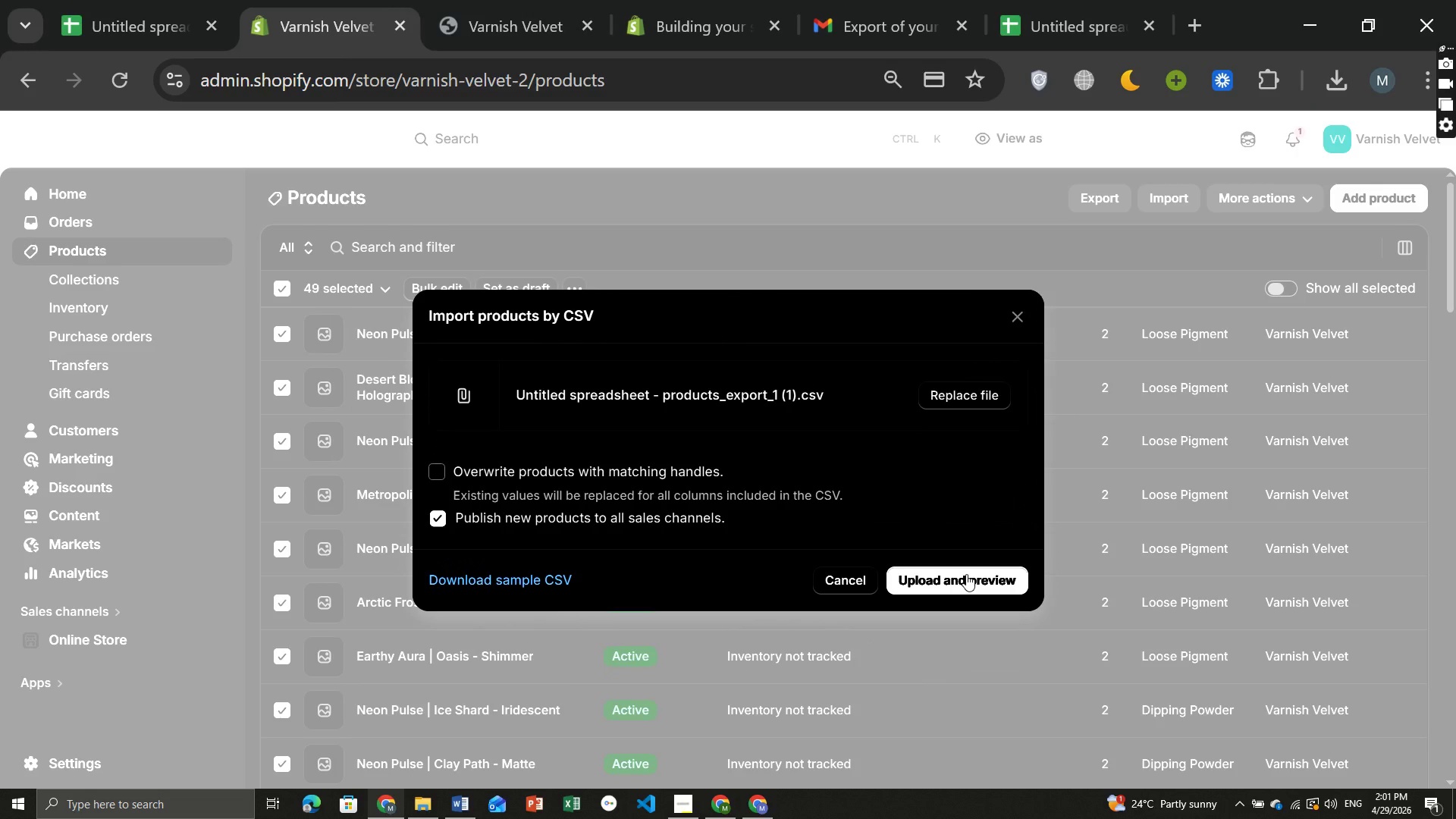 
left_click([966, 574])
 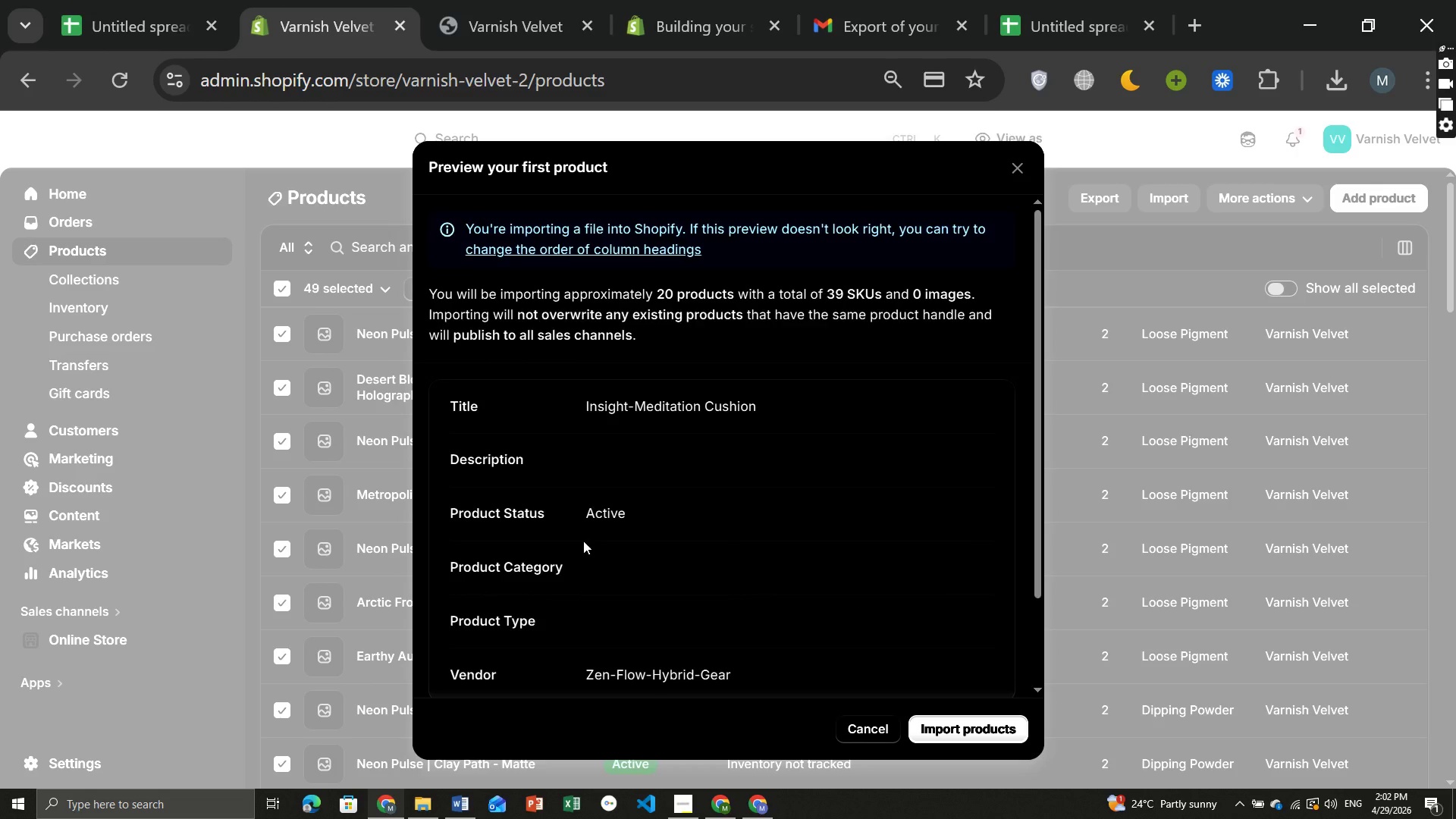 
wait(10.17)
 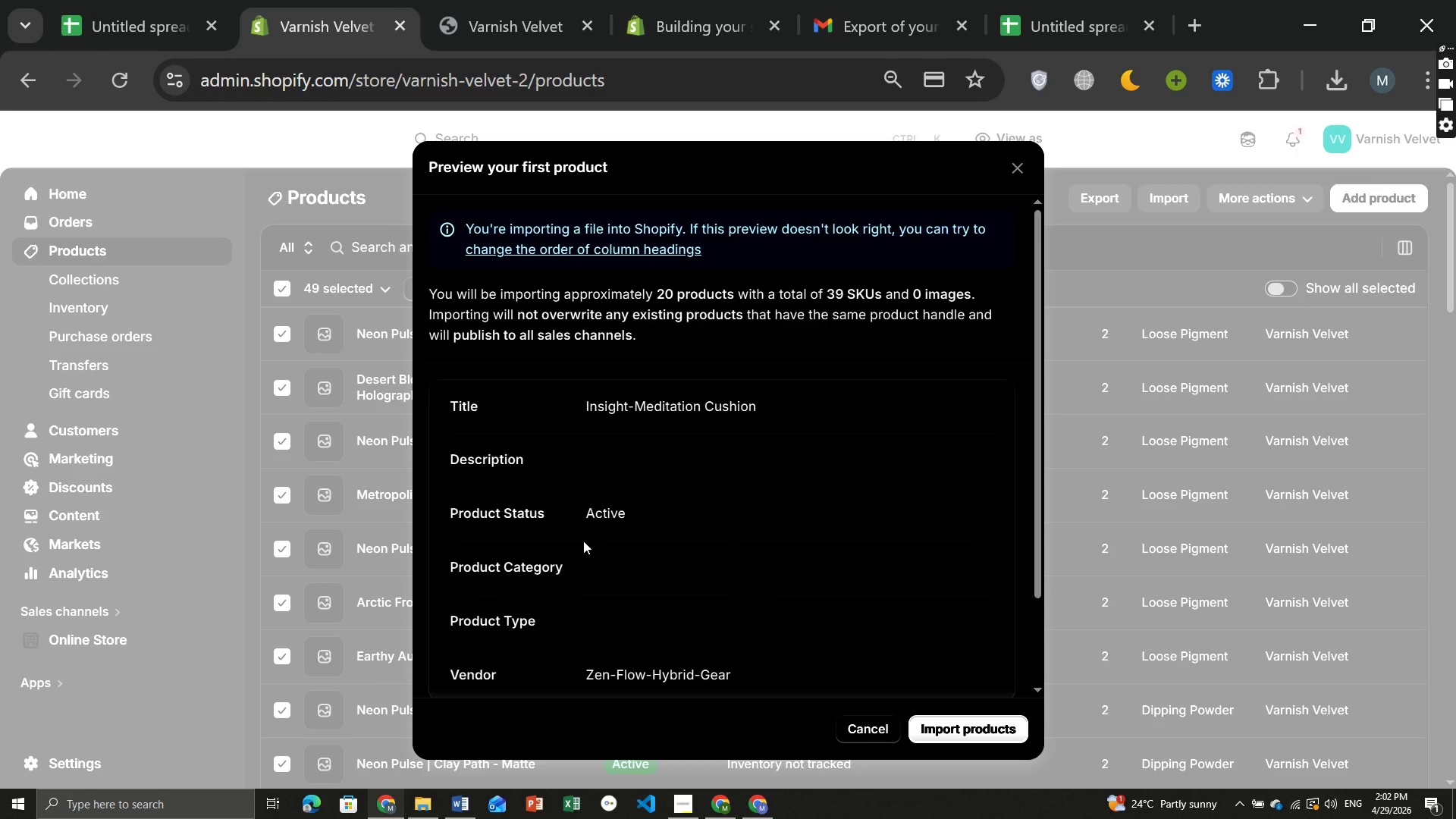 
left_click([974, 717])
 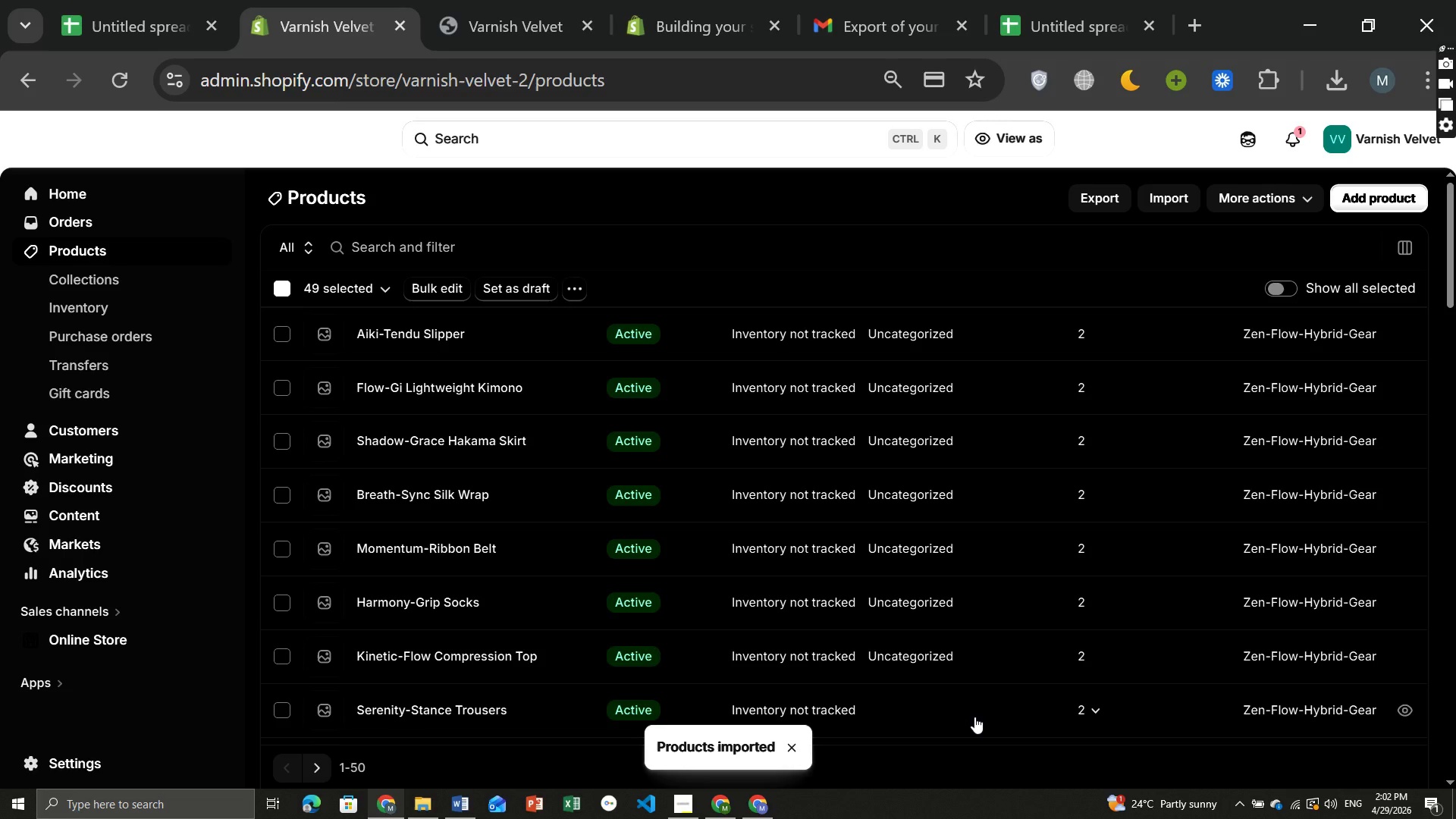 
wait(33.53)
 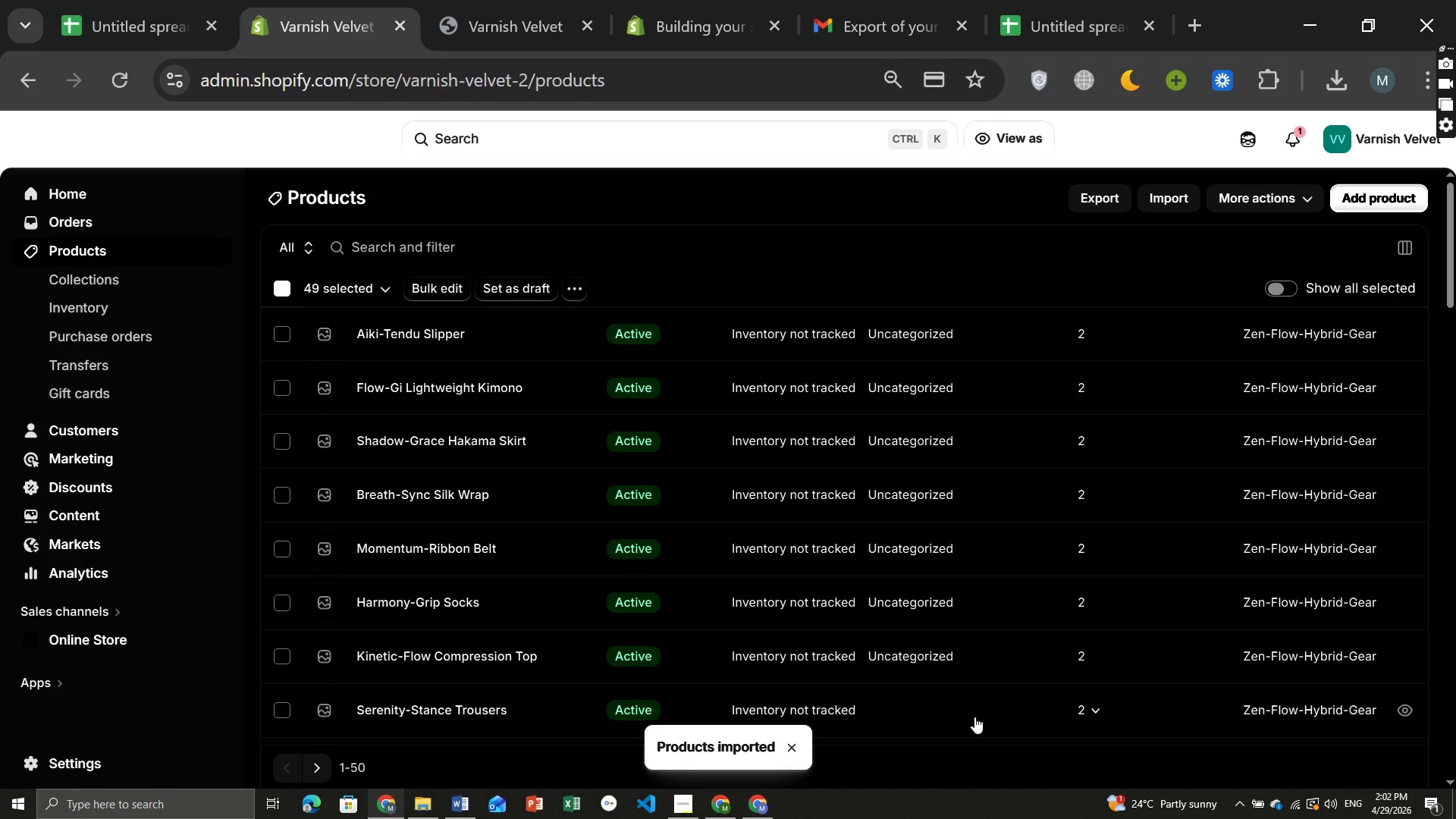 
left_click([416, 351])
 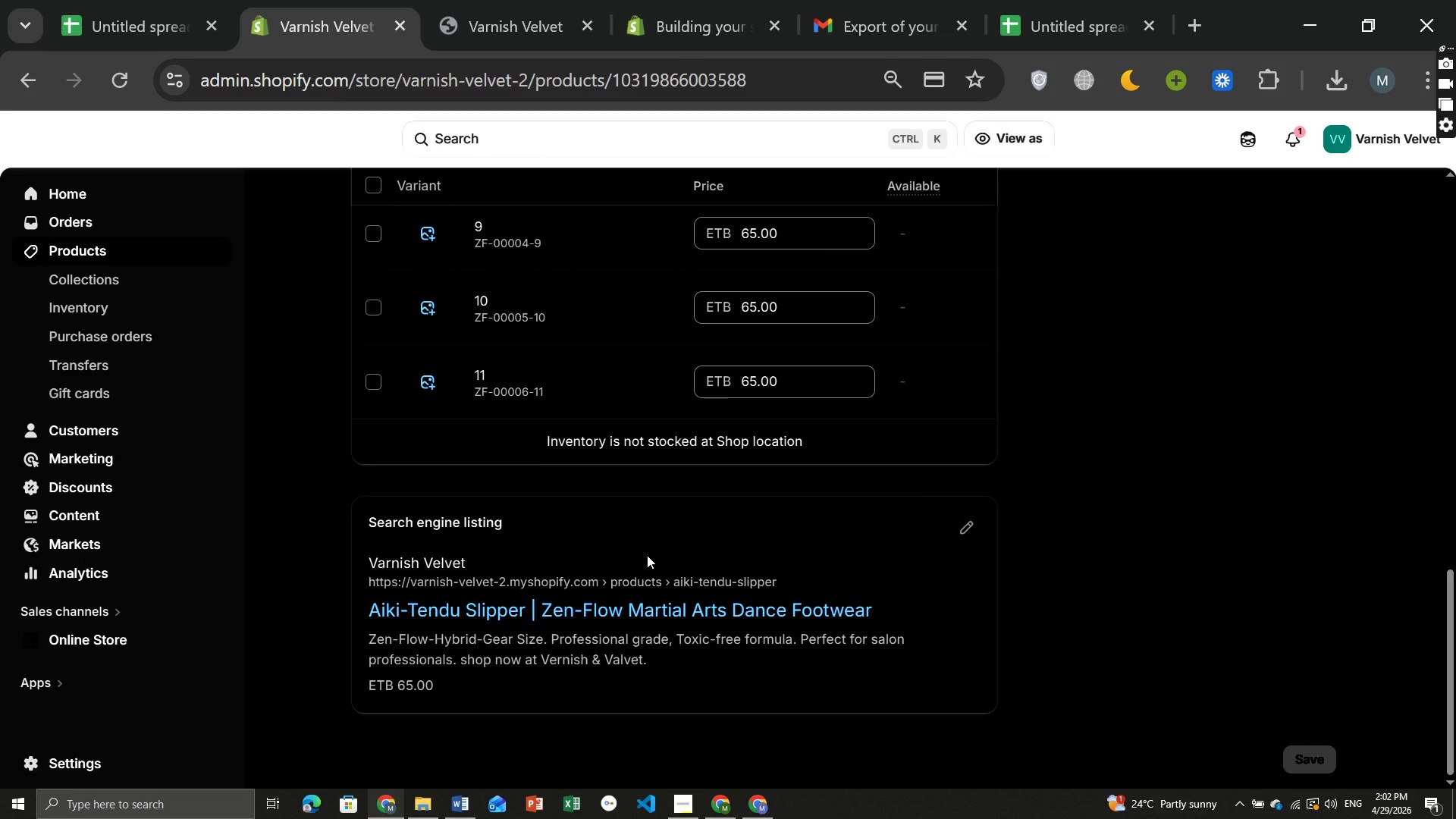 
wait(13.3)
 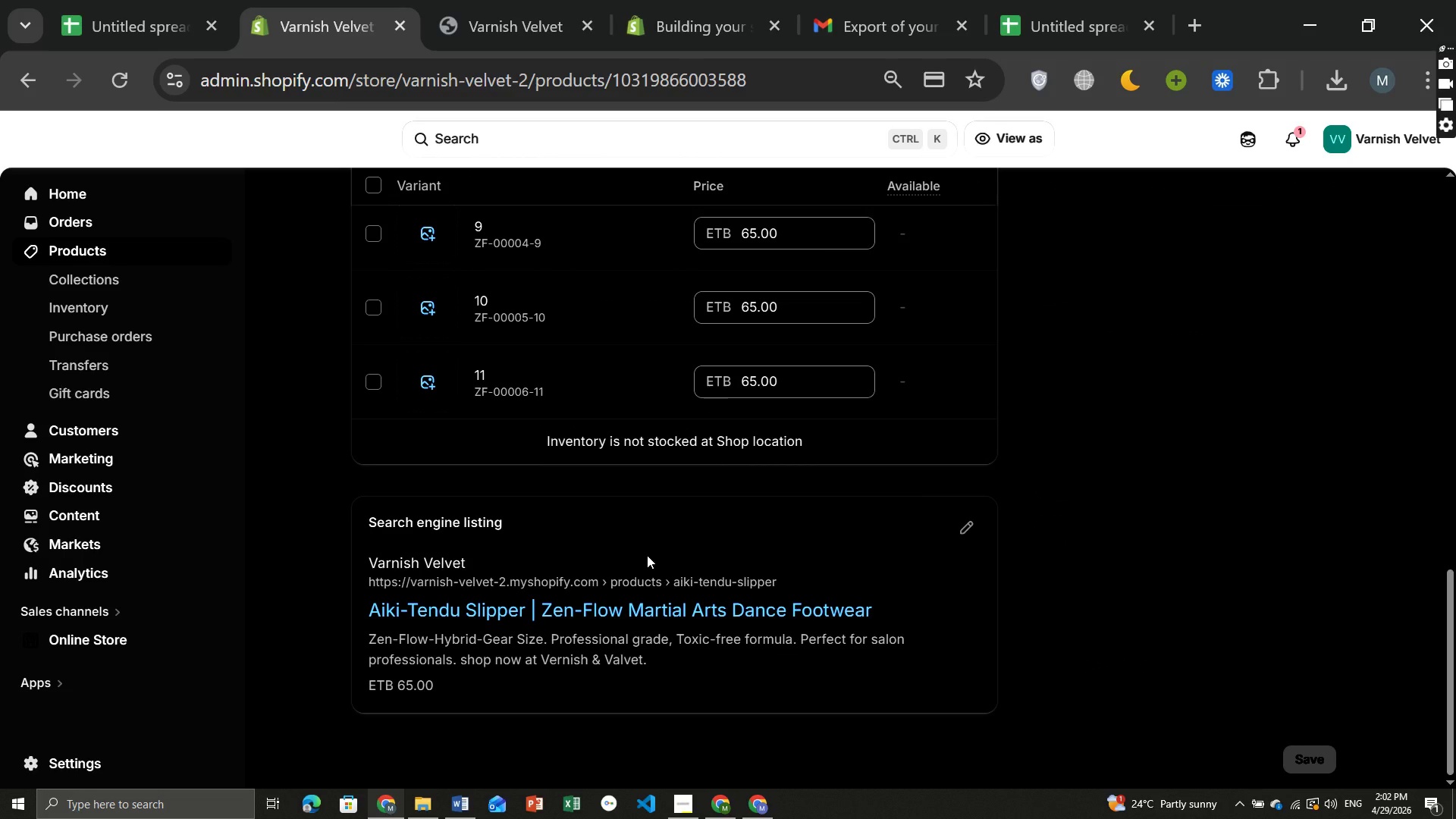 
left_click([696, 661])
 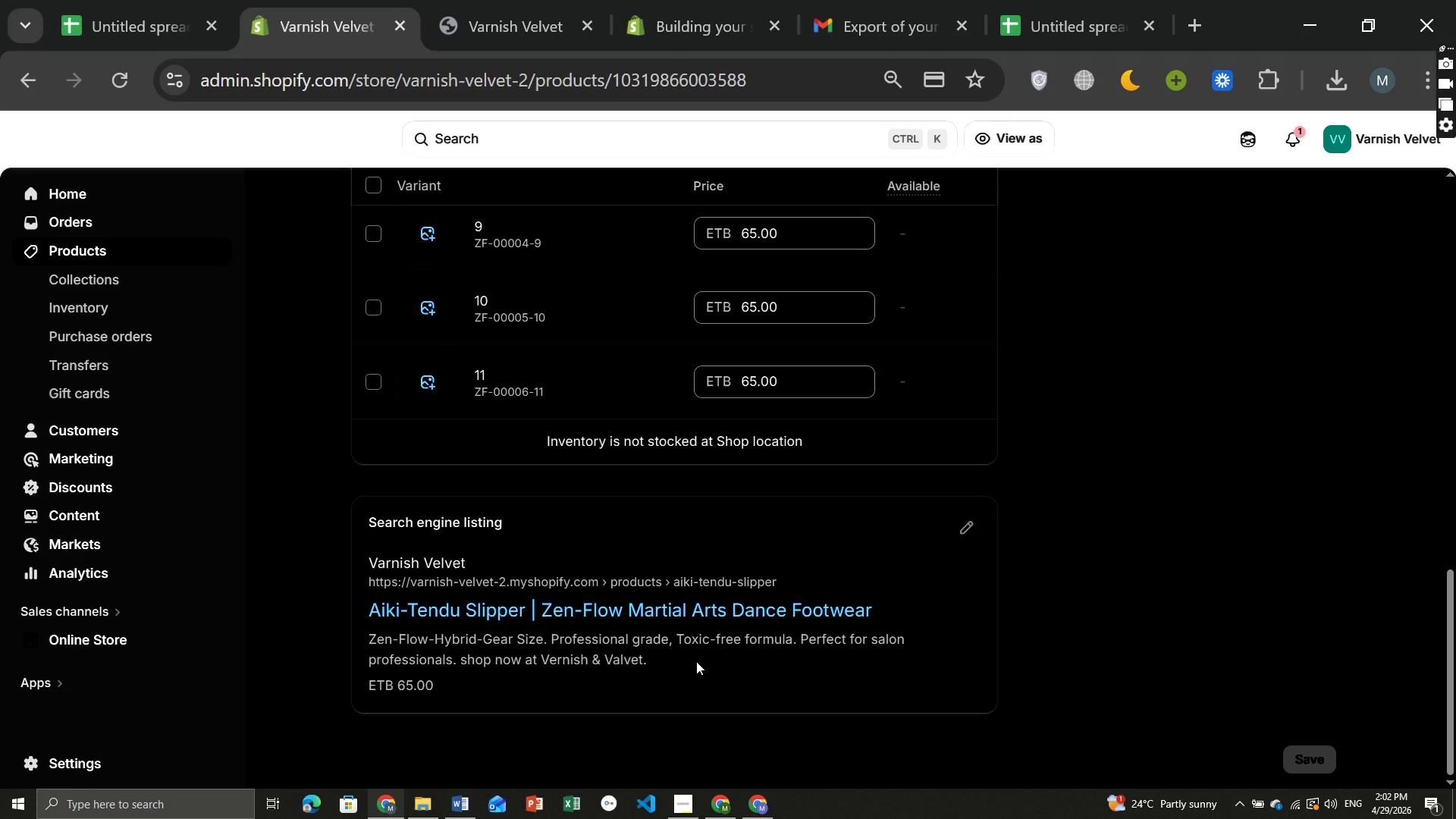 
key(Control+PrintScreen)
 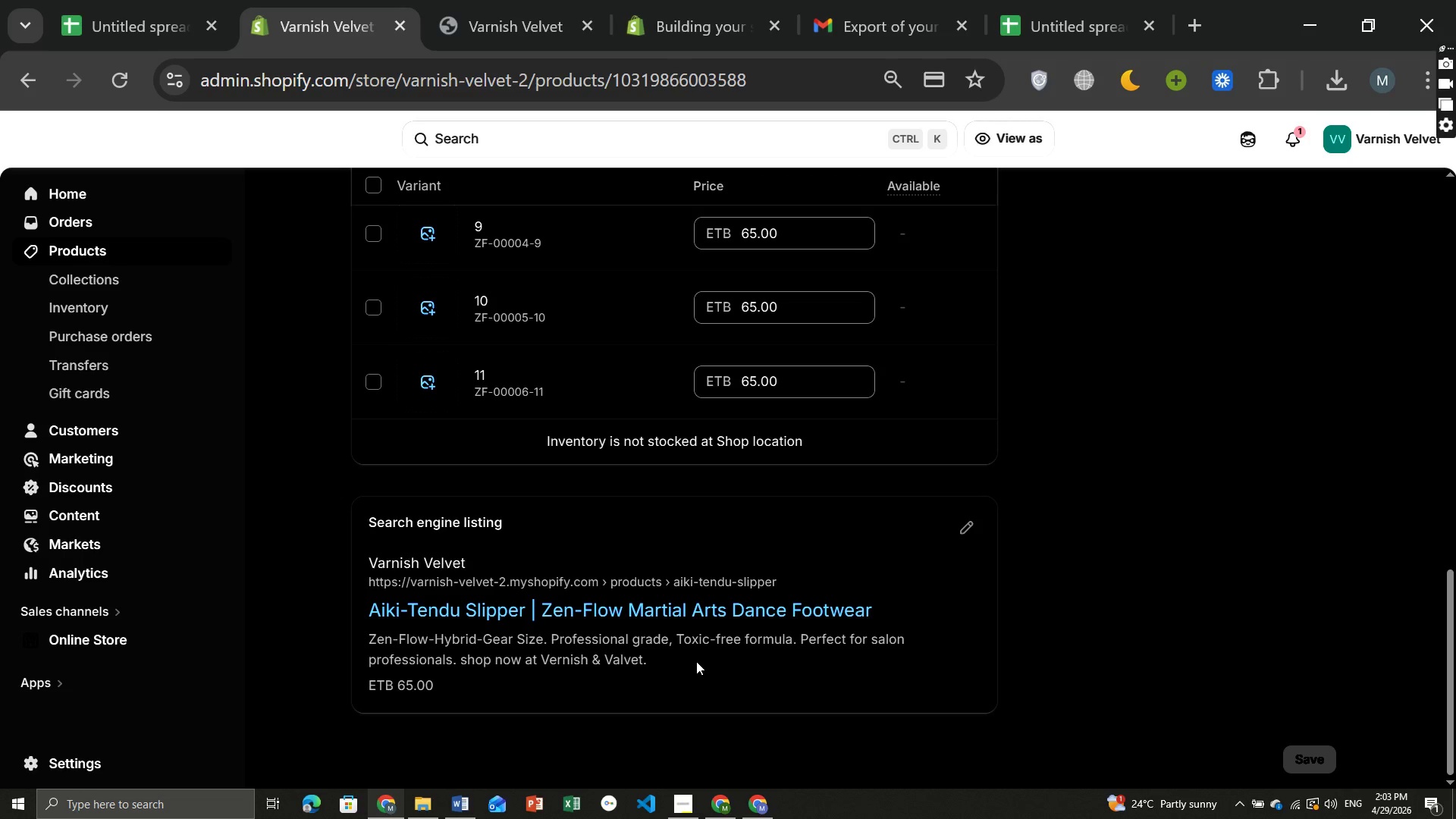 
key(Meta+PrintScreen)
 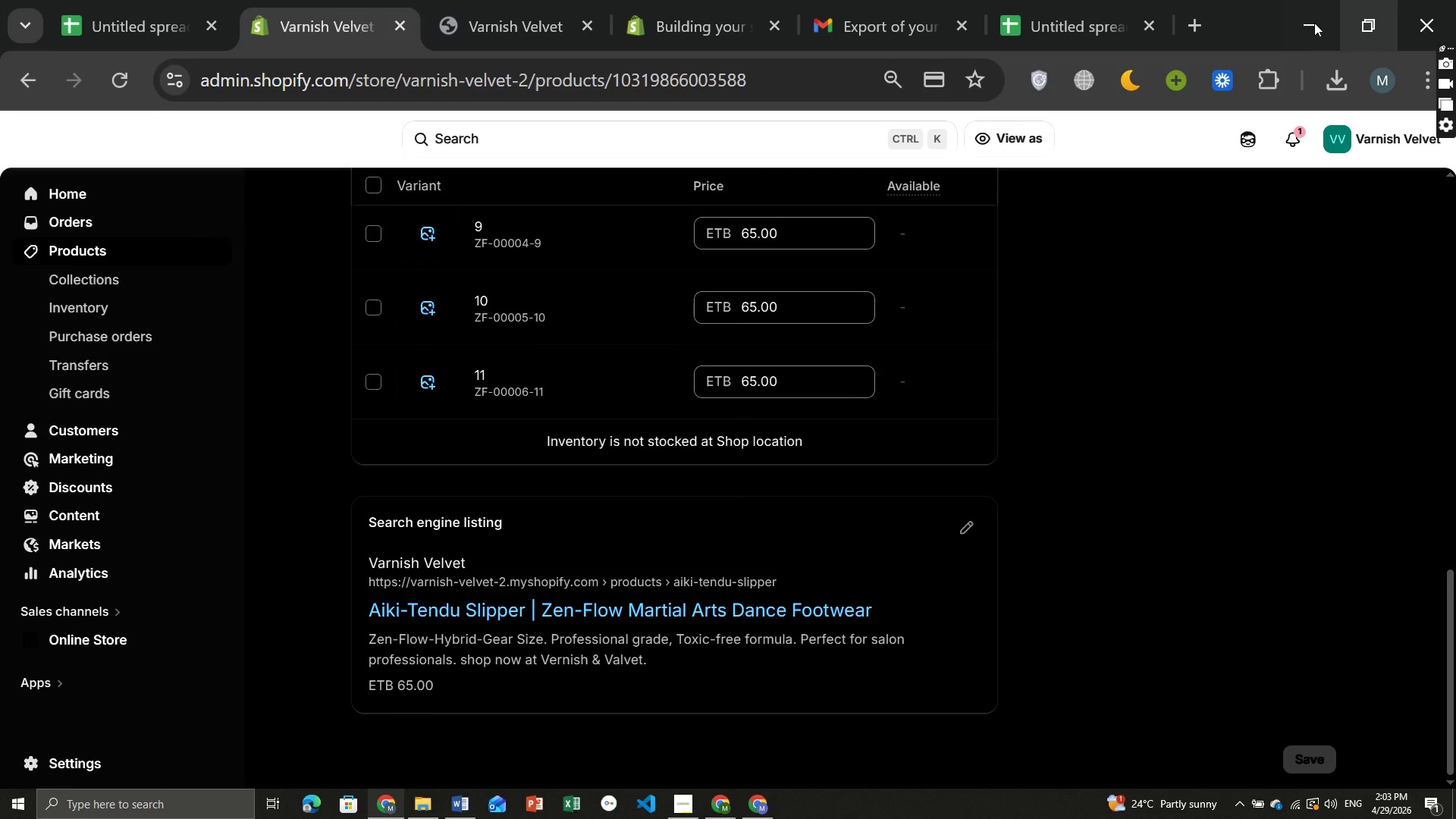 
left_click([1301, 23])
 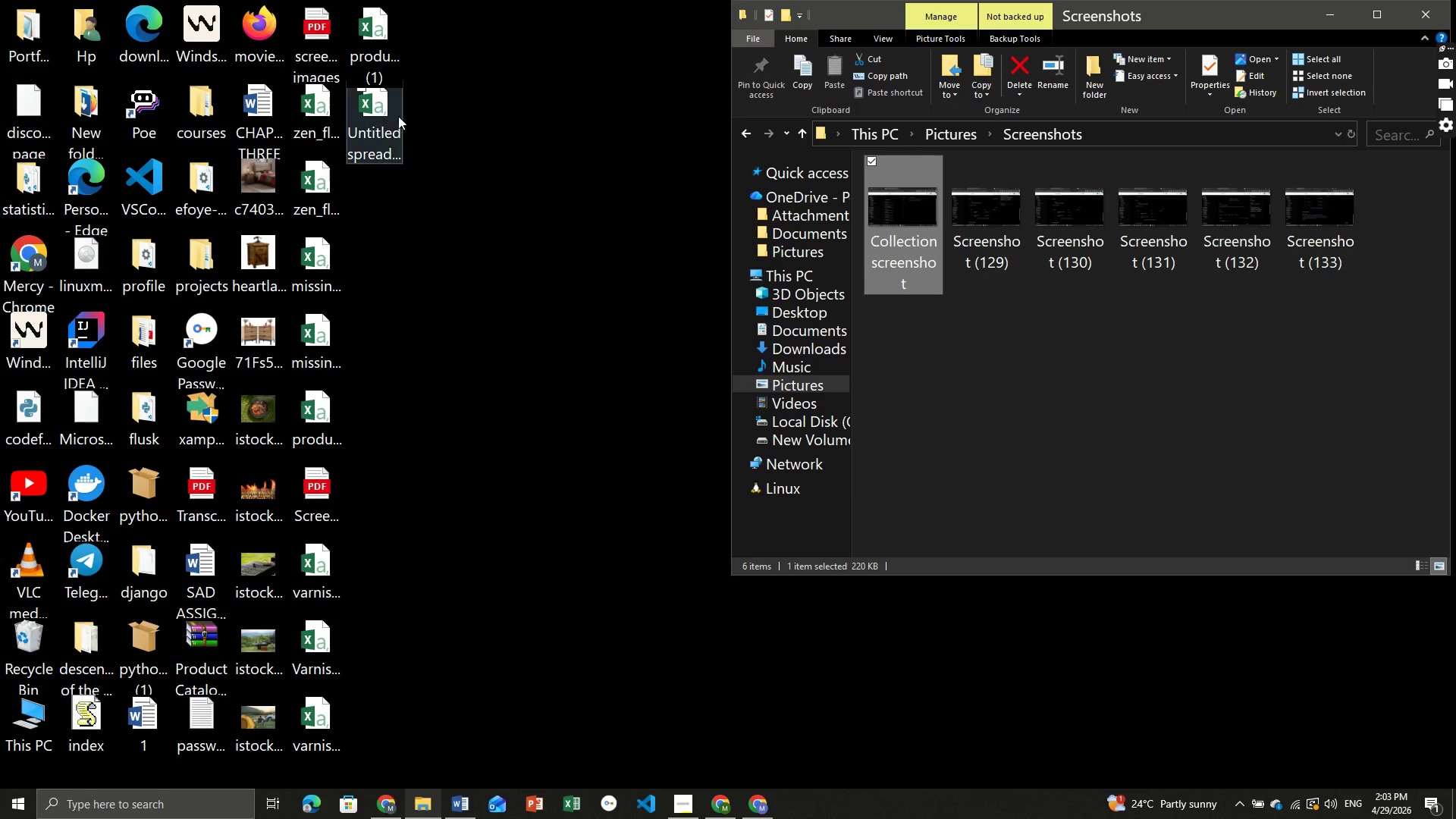 
left_click([379, 116])
 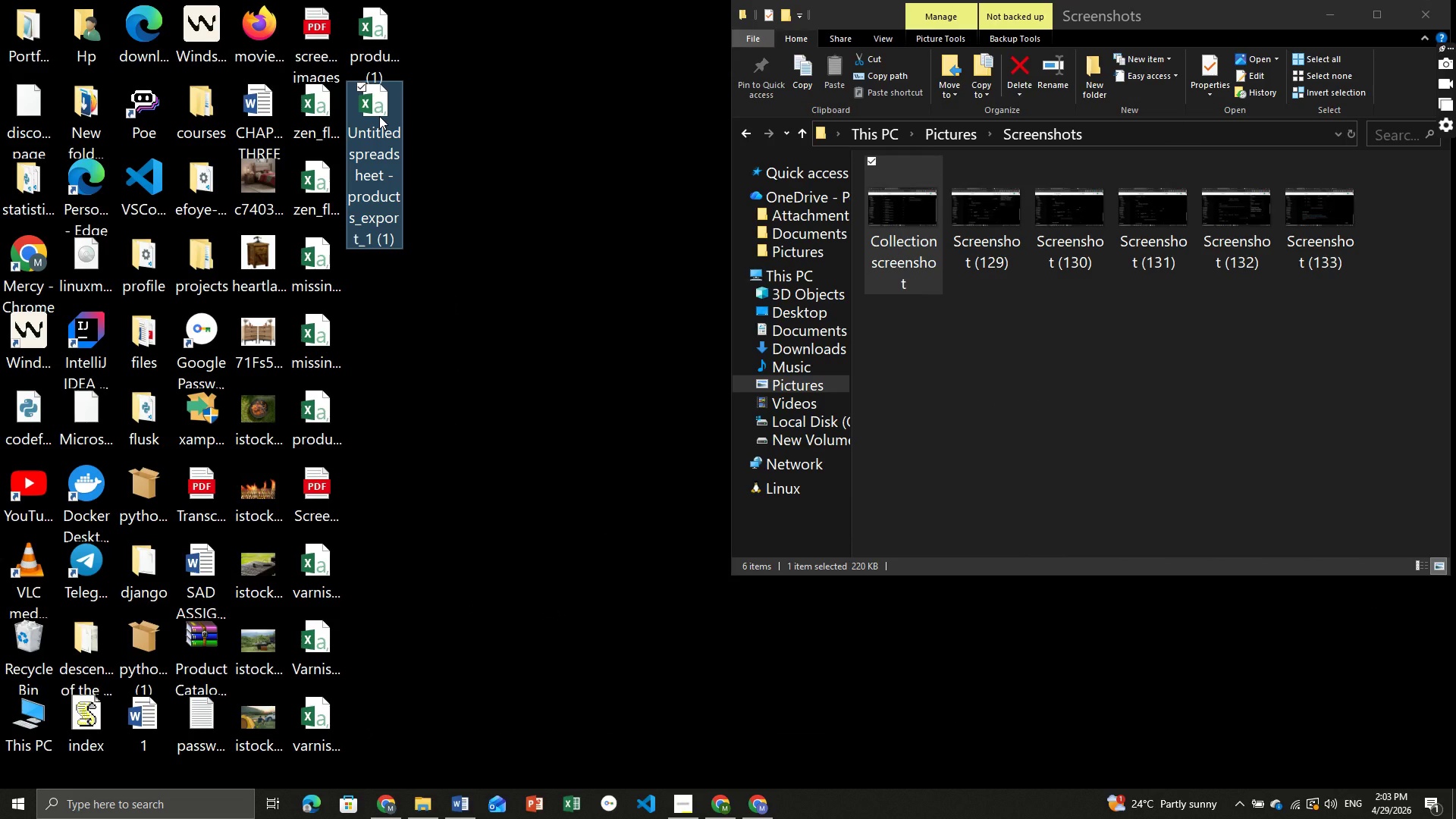 
key(Control+C)
 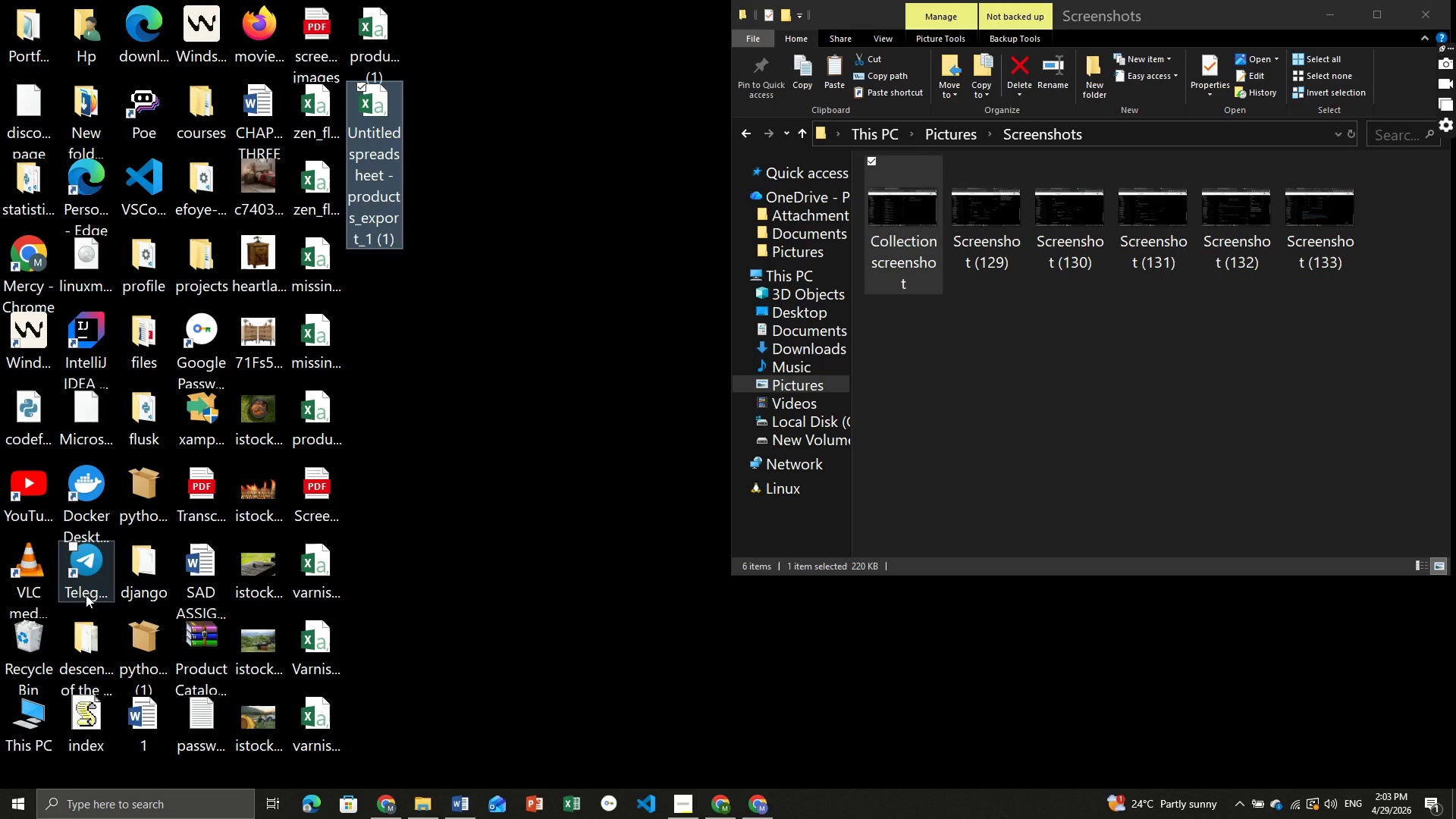 
double_click([86, 595])
 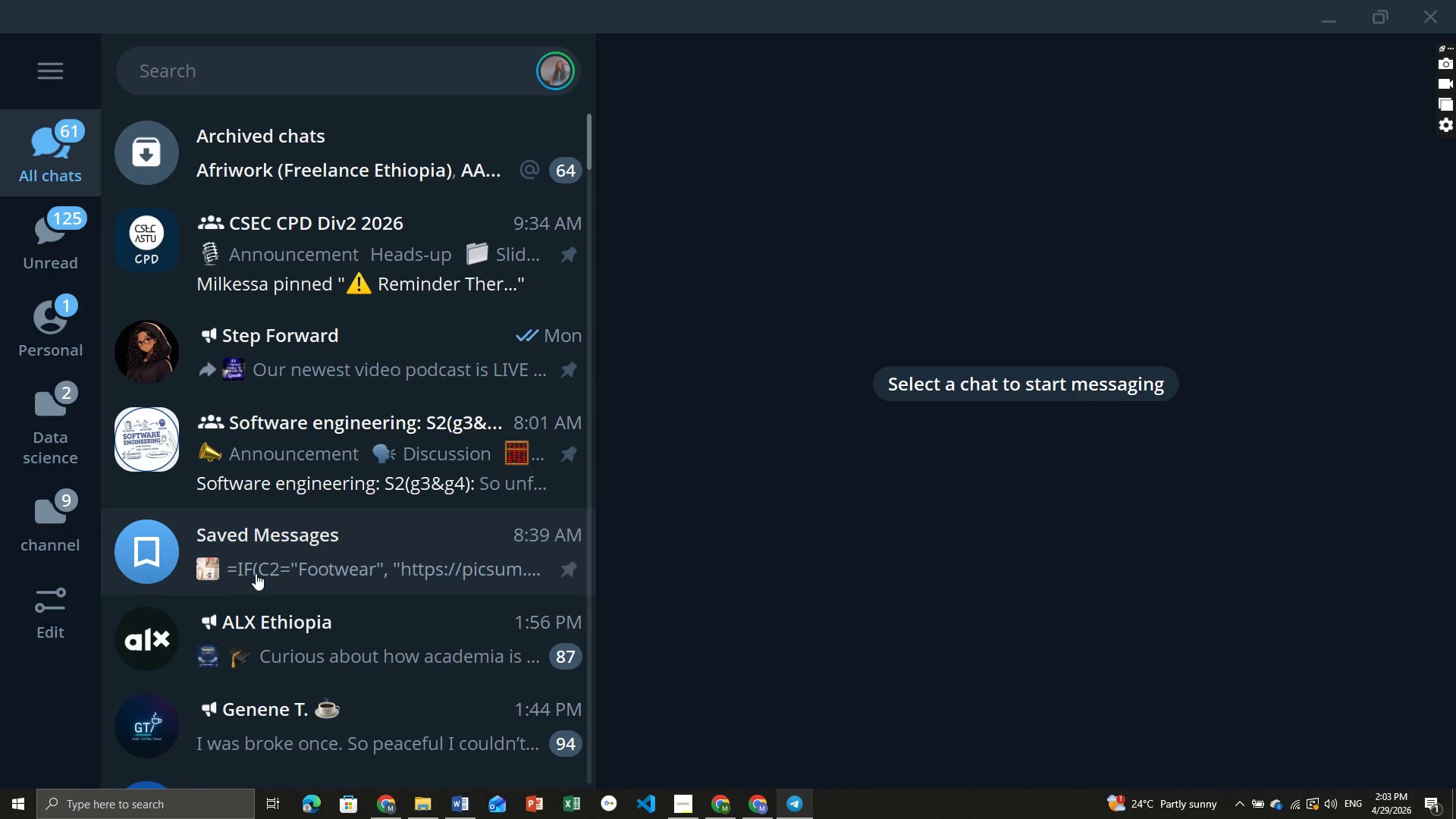 
left_click([256, 573])
 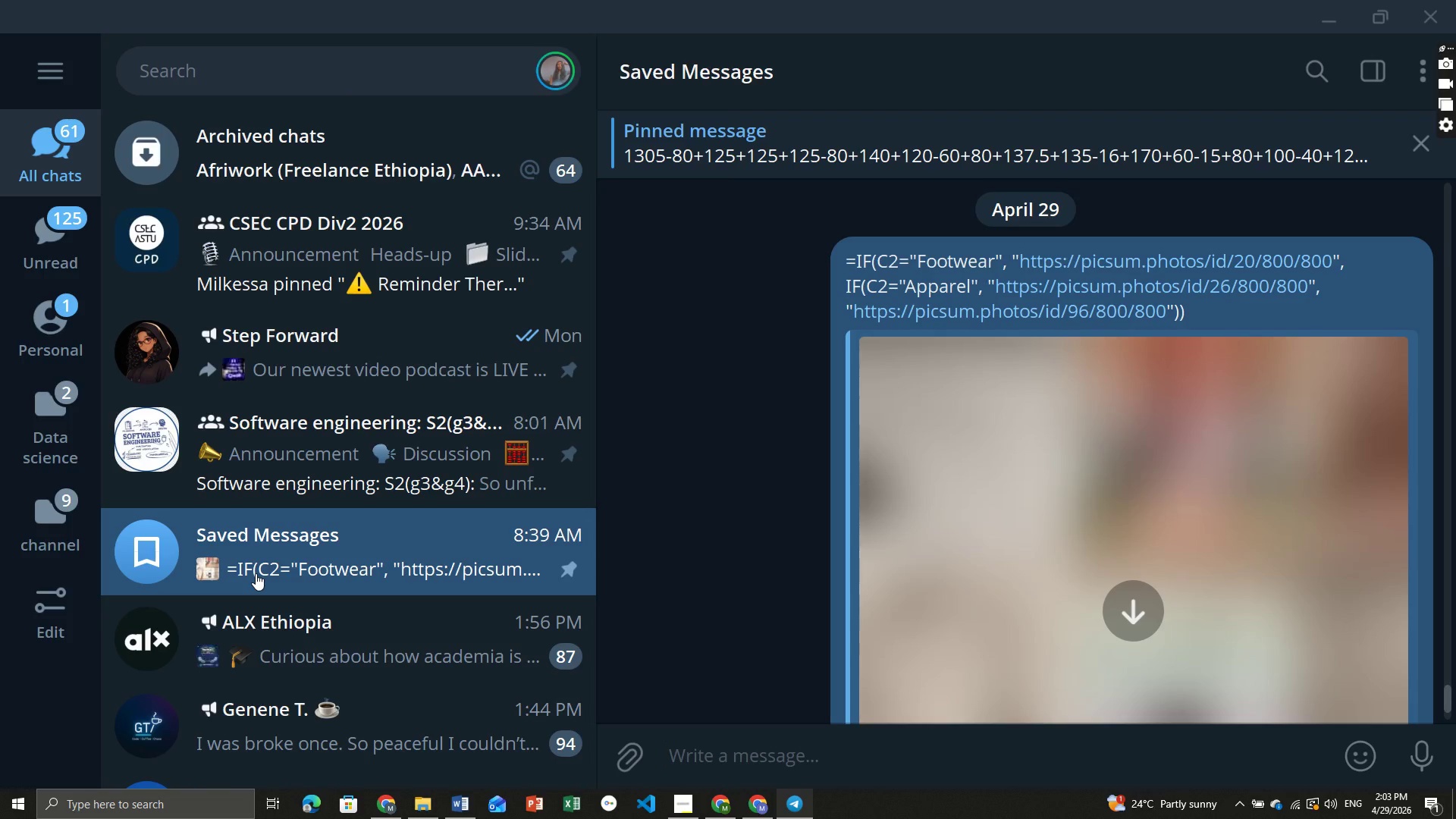 
key(Control+ControlLeft)
 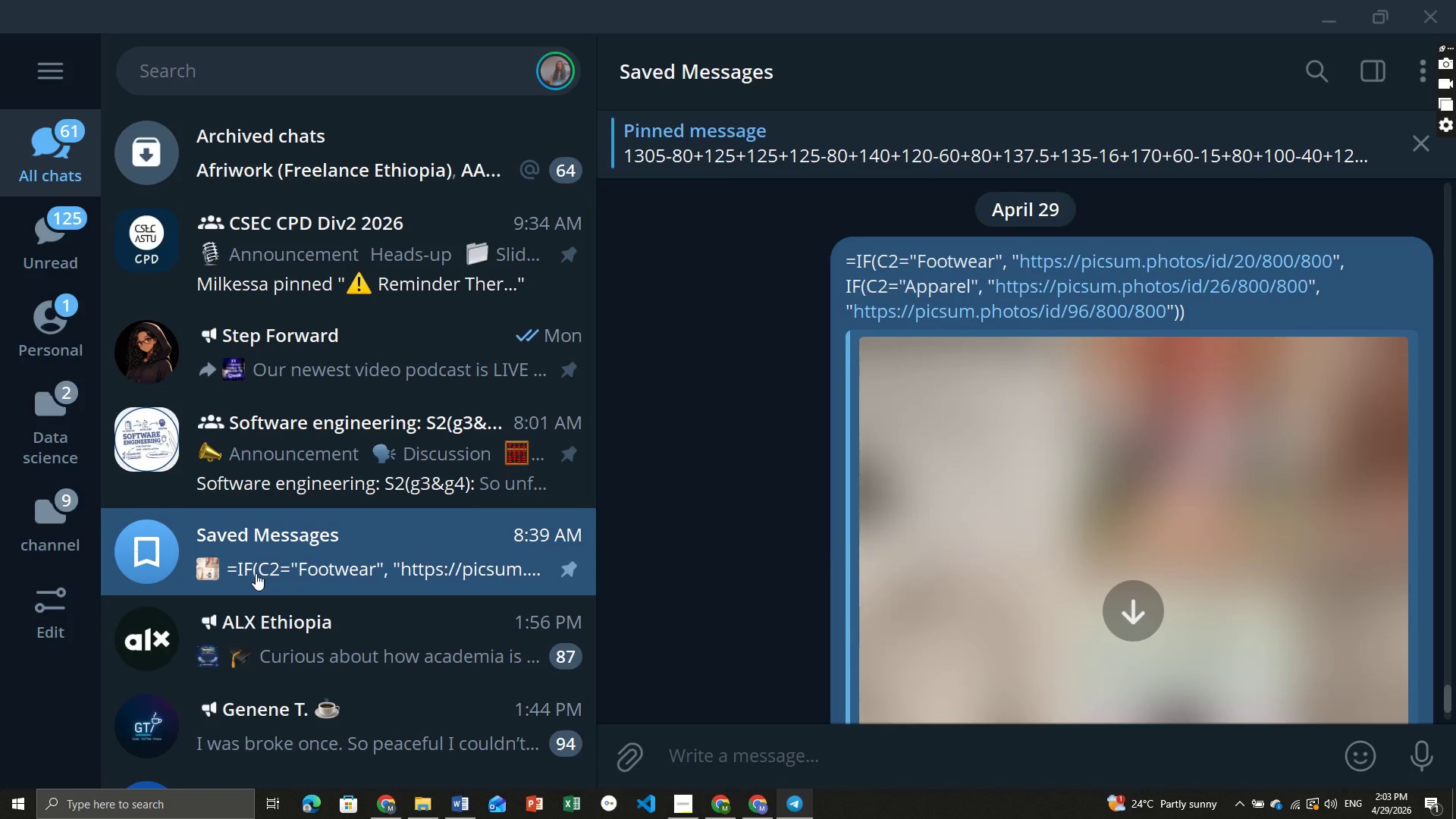 
key(Control+V)
 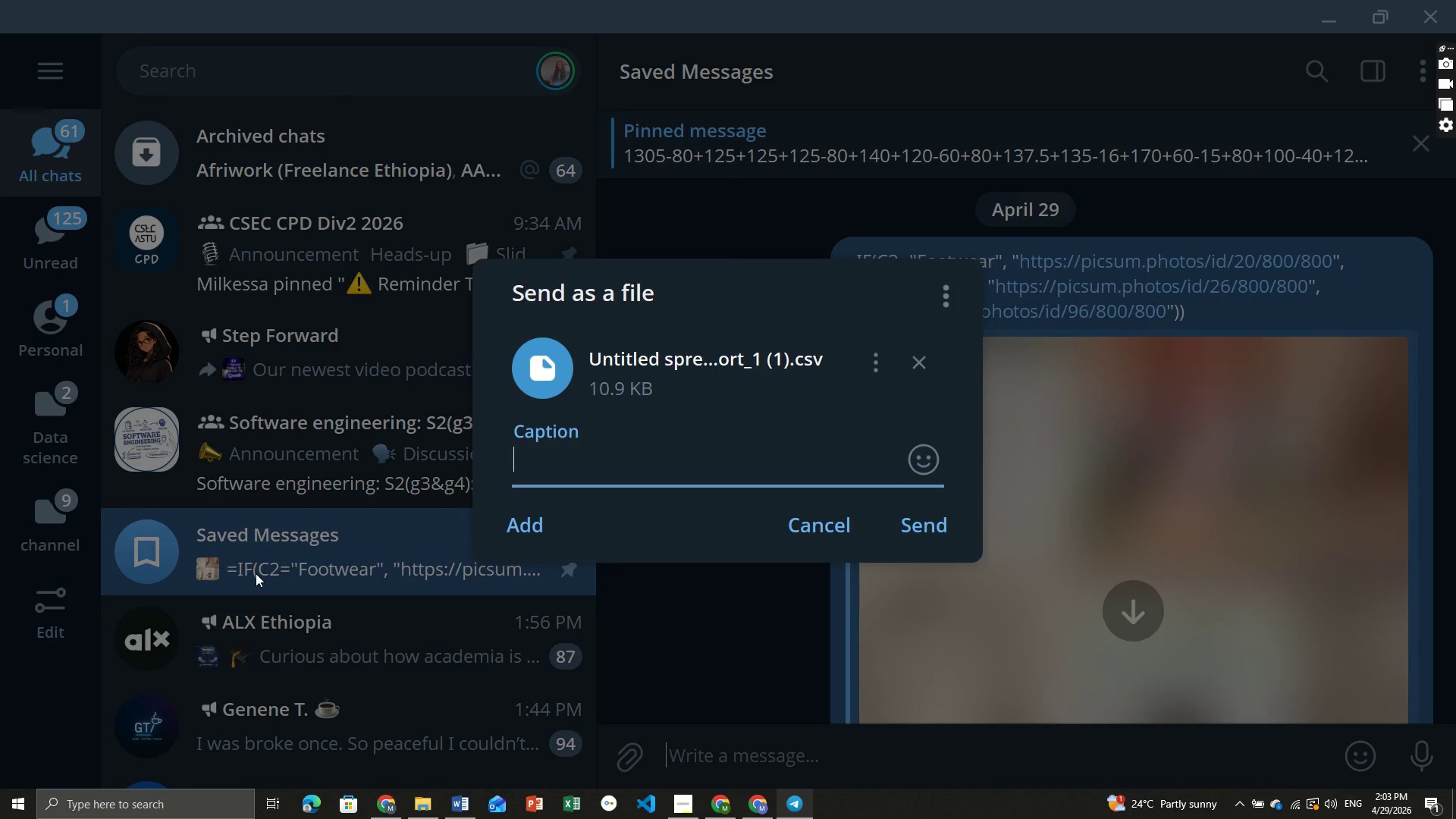 
key(Enter)
 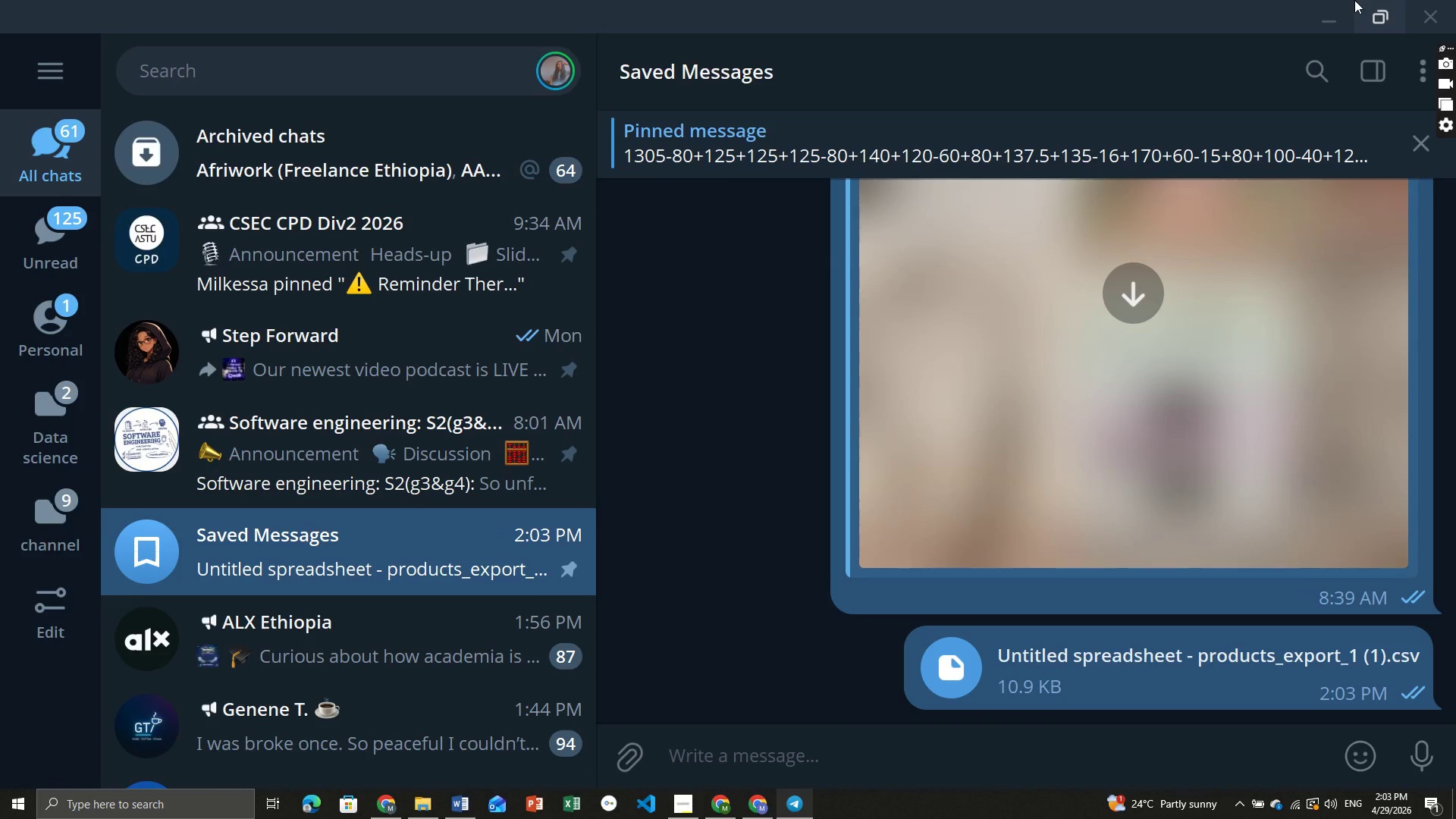 
left_click([1326, 9])
 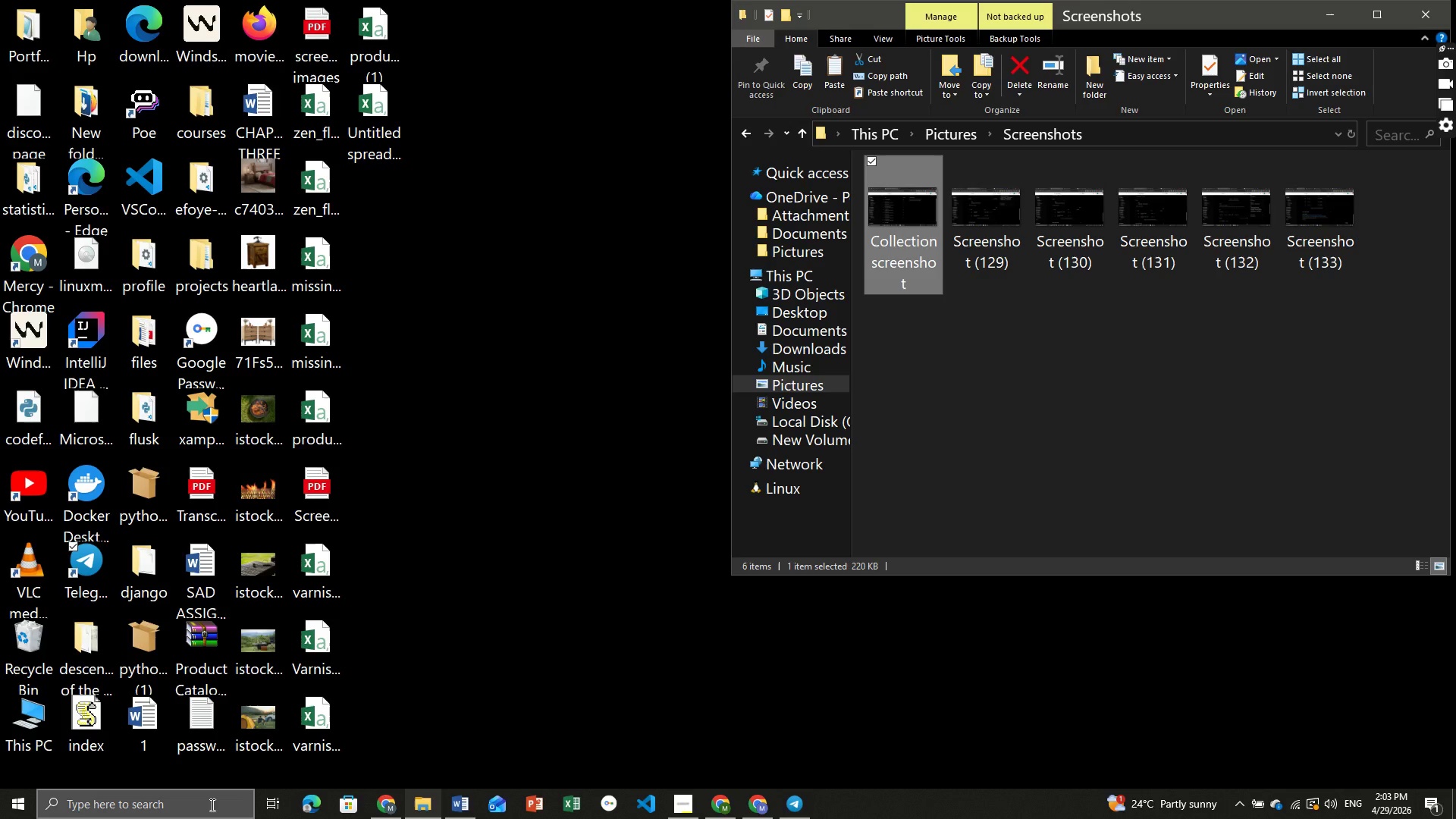 
wait(7.11)
 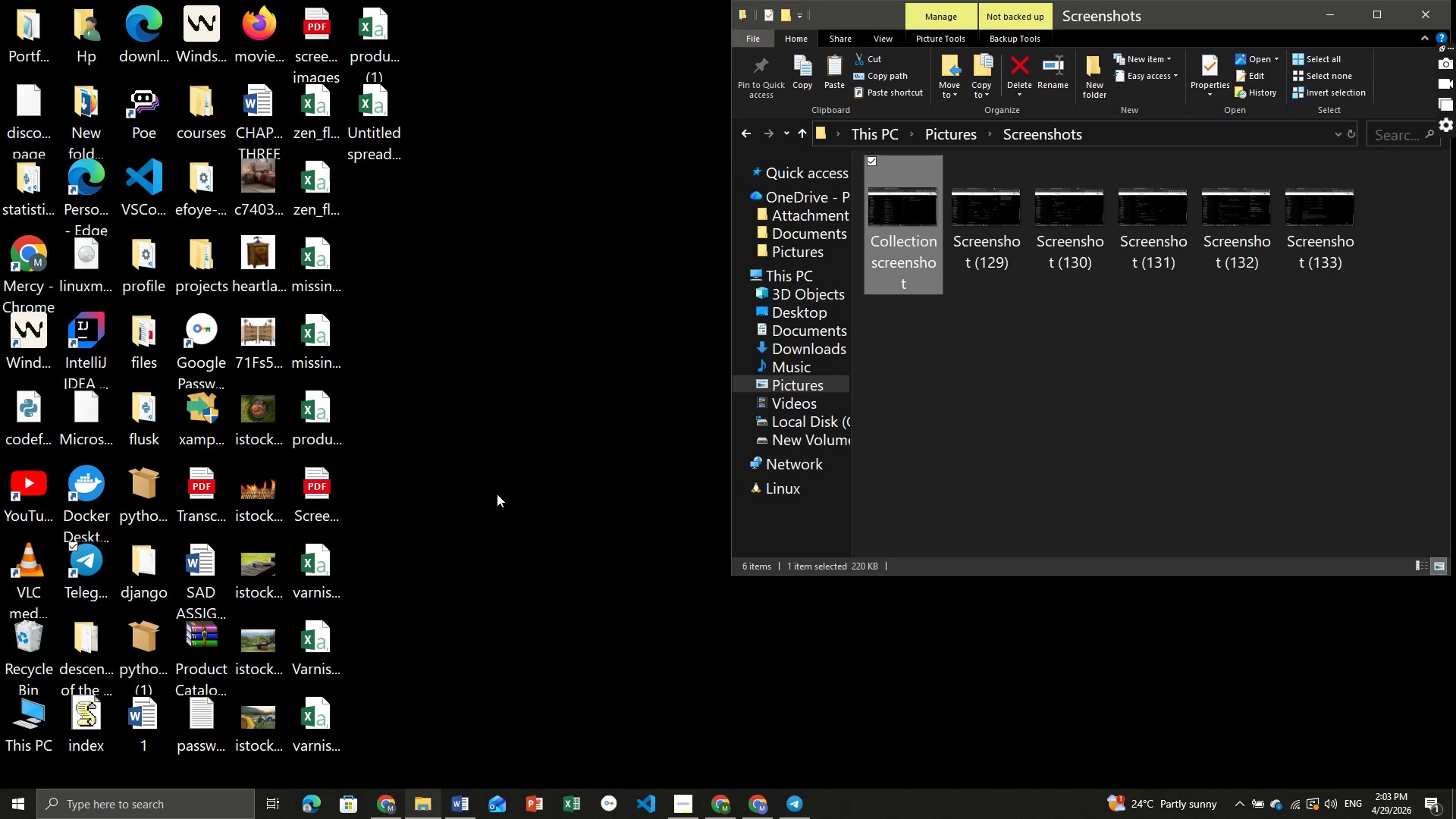 
left_click([386, 809])
 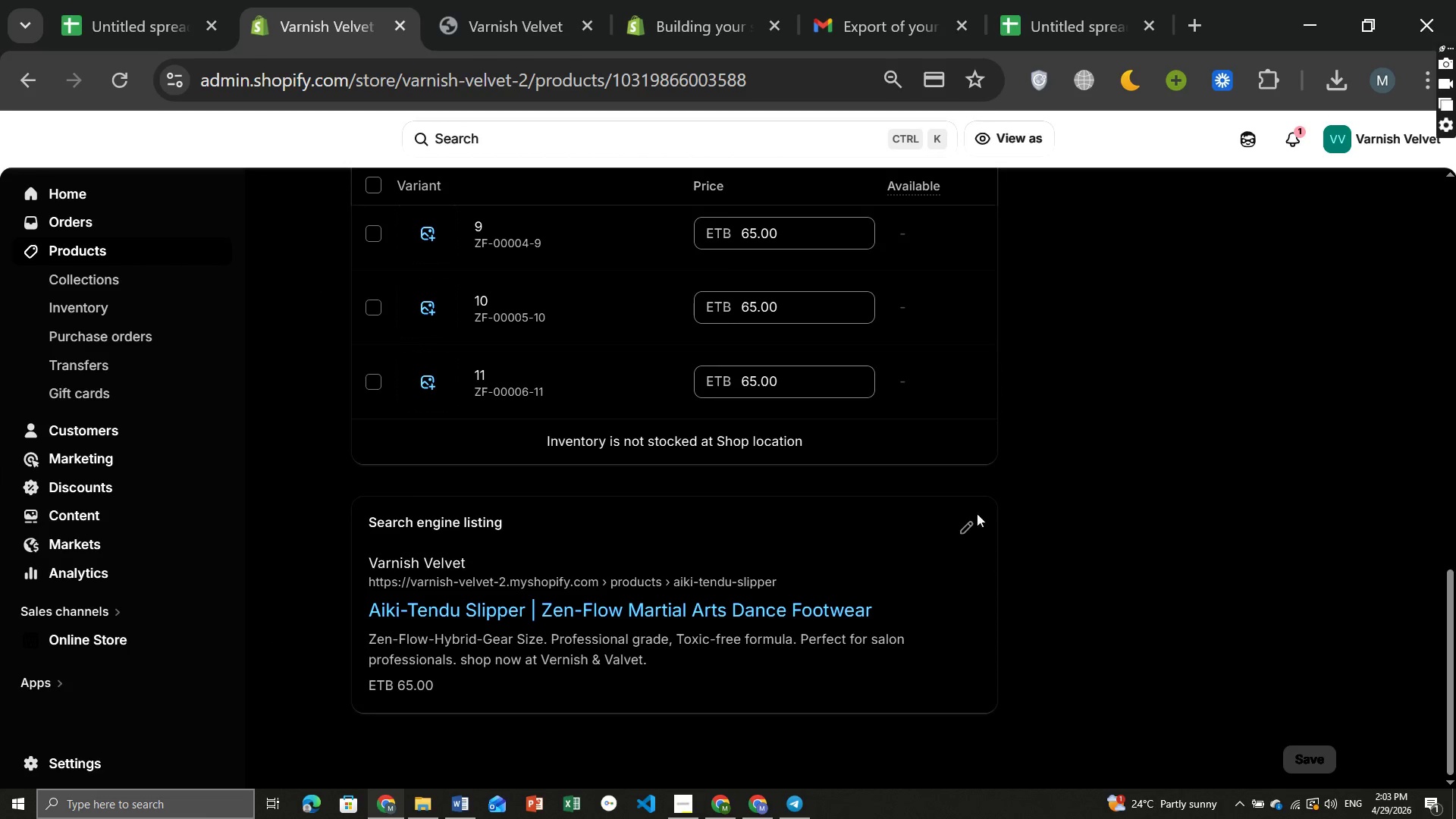 
left_click([962, 532])
 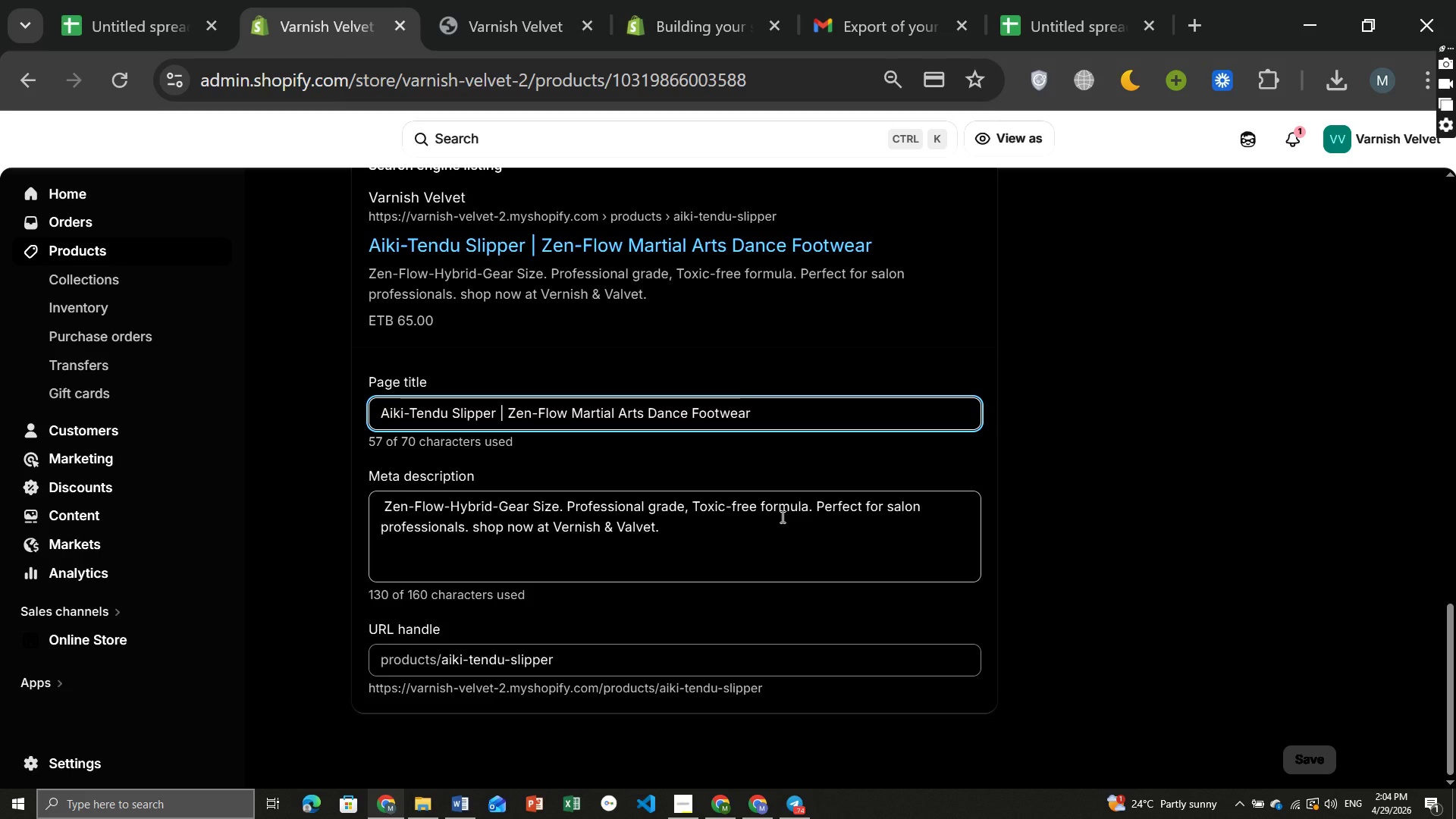 
wait(59.88)
 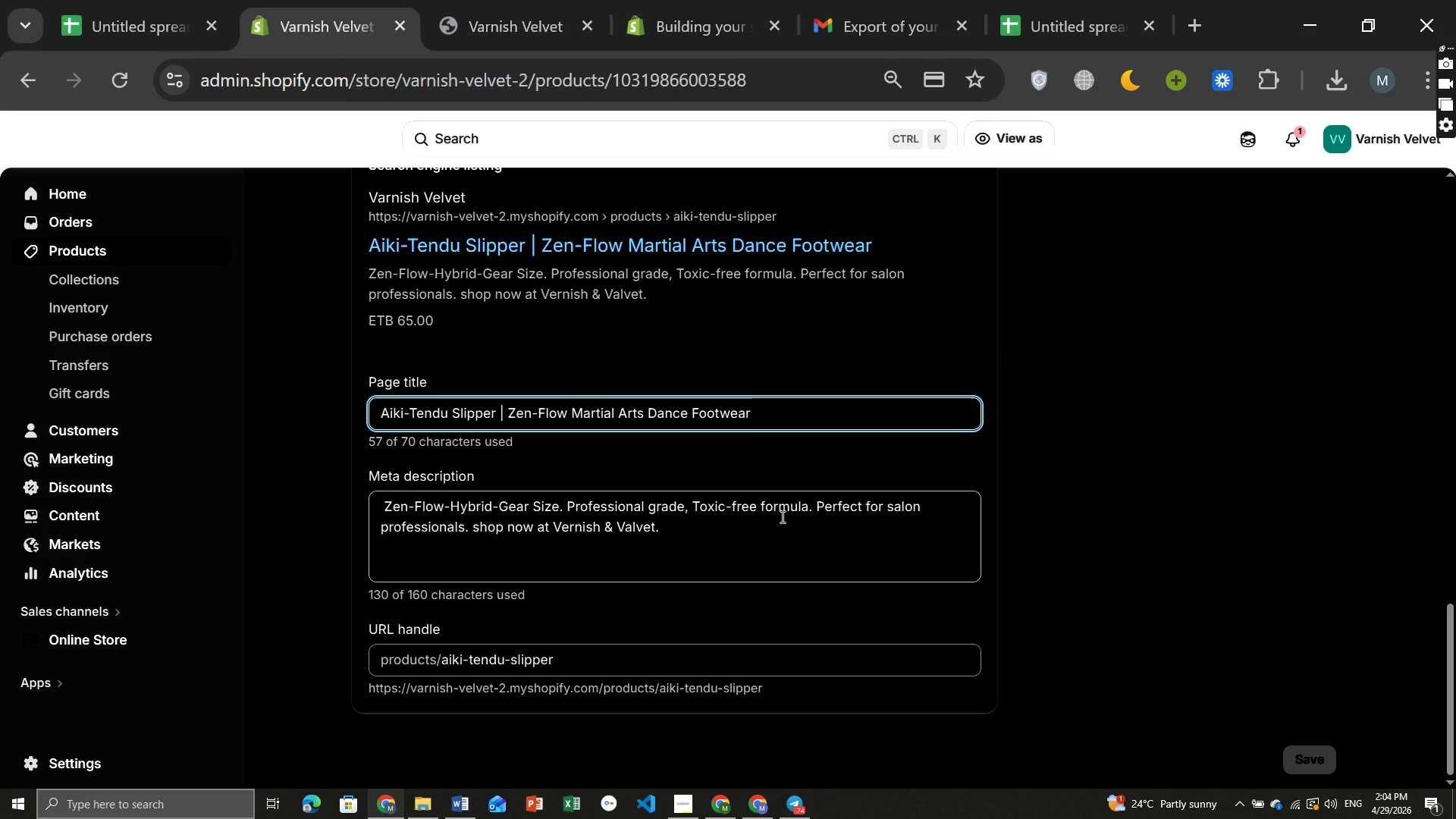 
key(Meta+PrintScreen)
 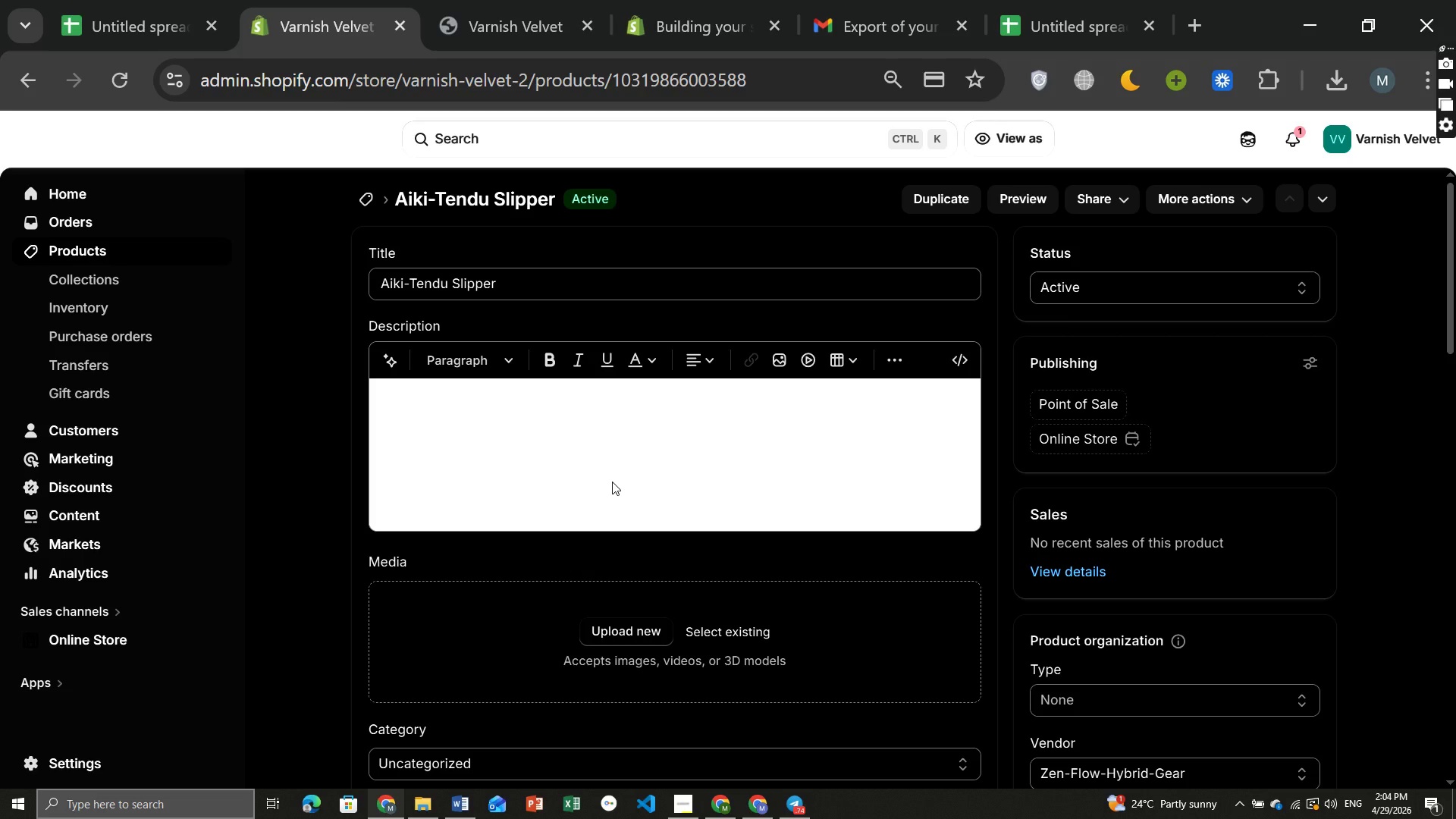 
wait(20.56)
 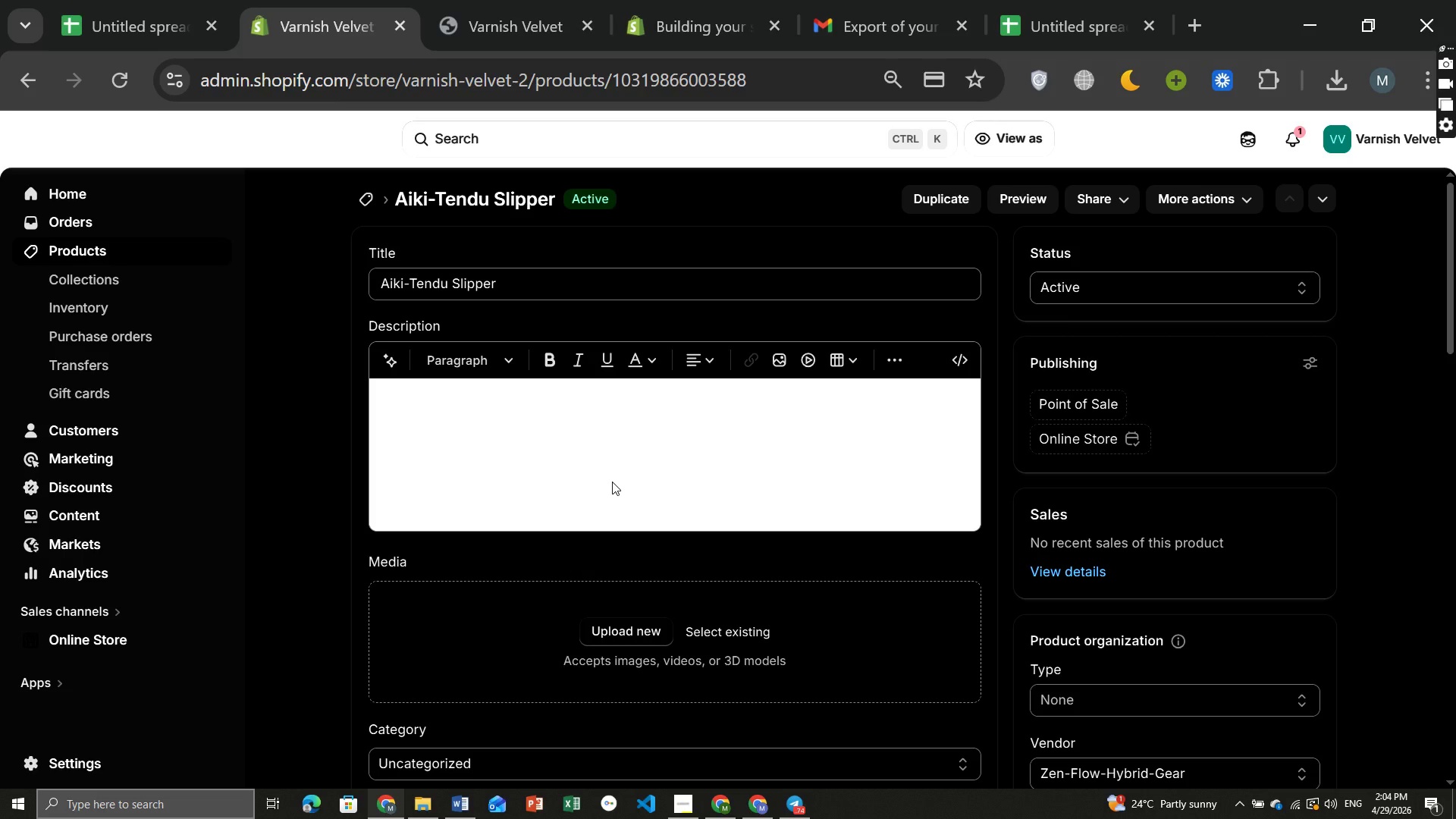 
left_click([1323, 8])
 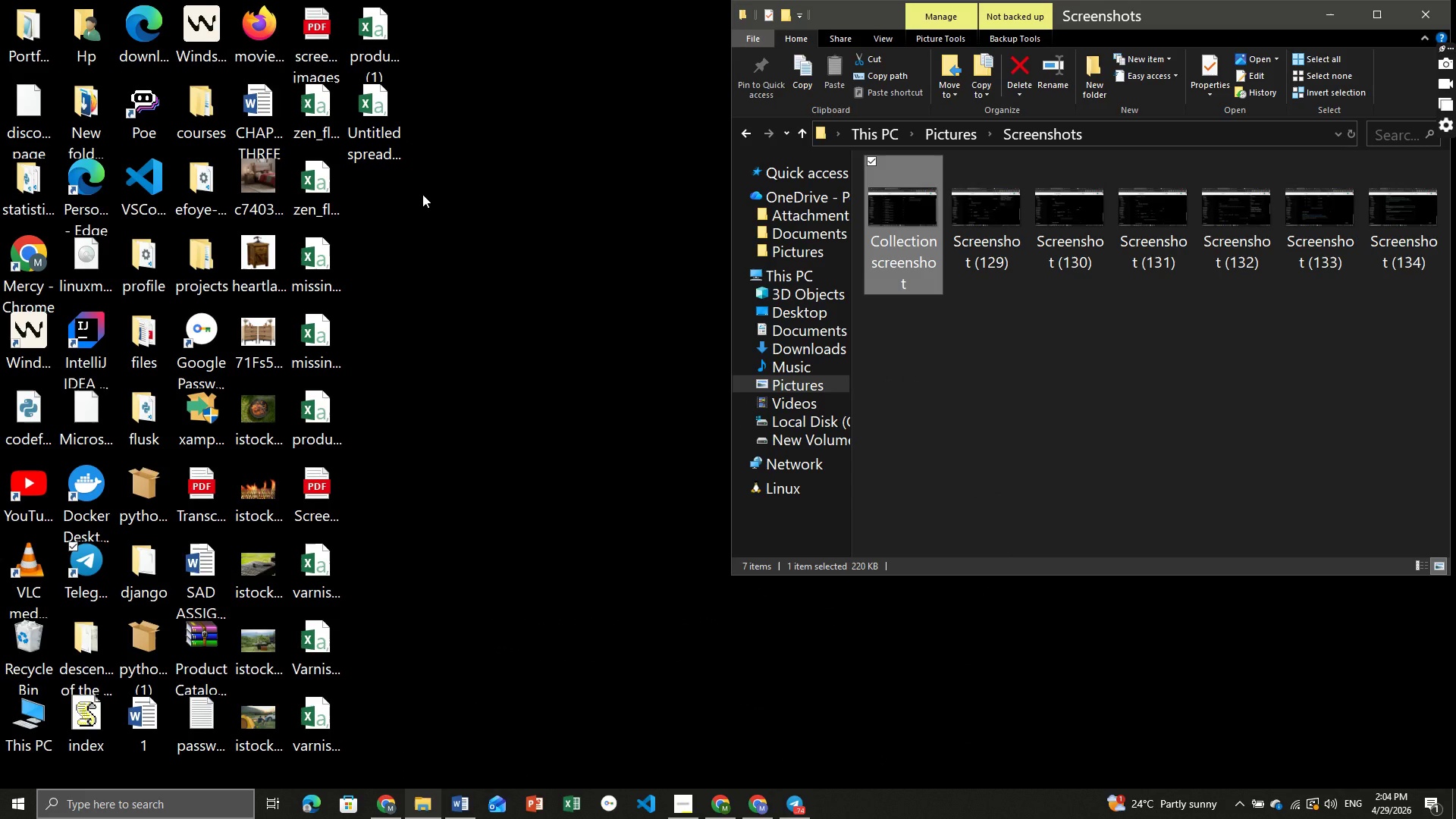 
left_click([423, 198])
 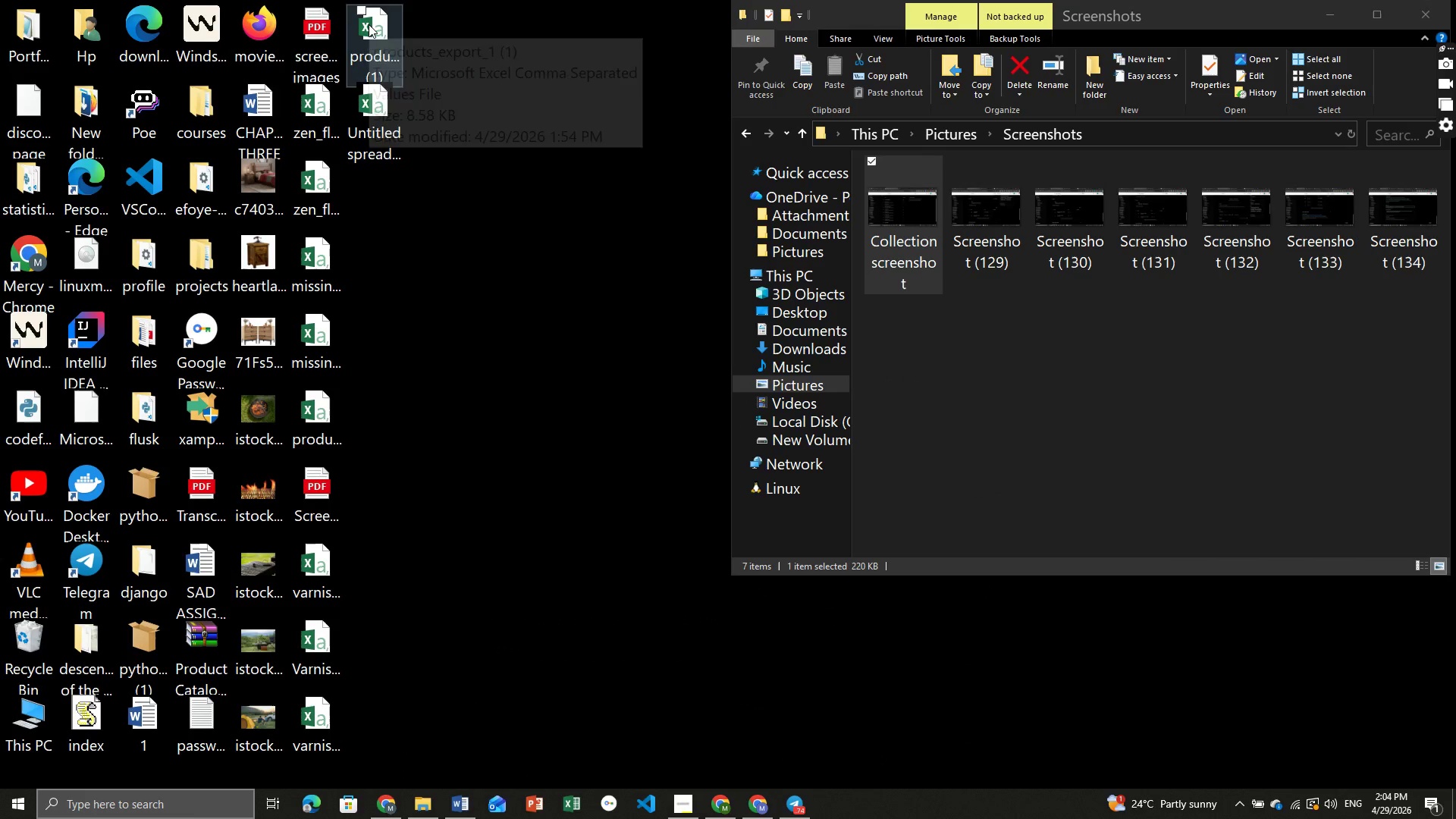 
double_click([369, 24])
 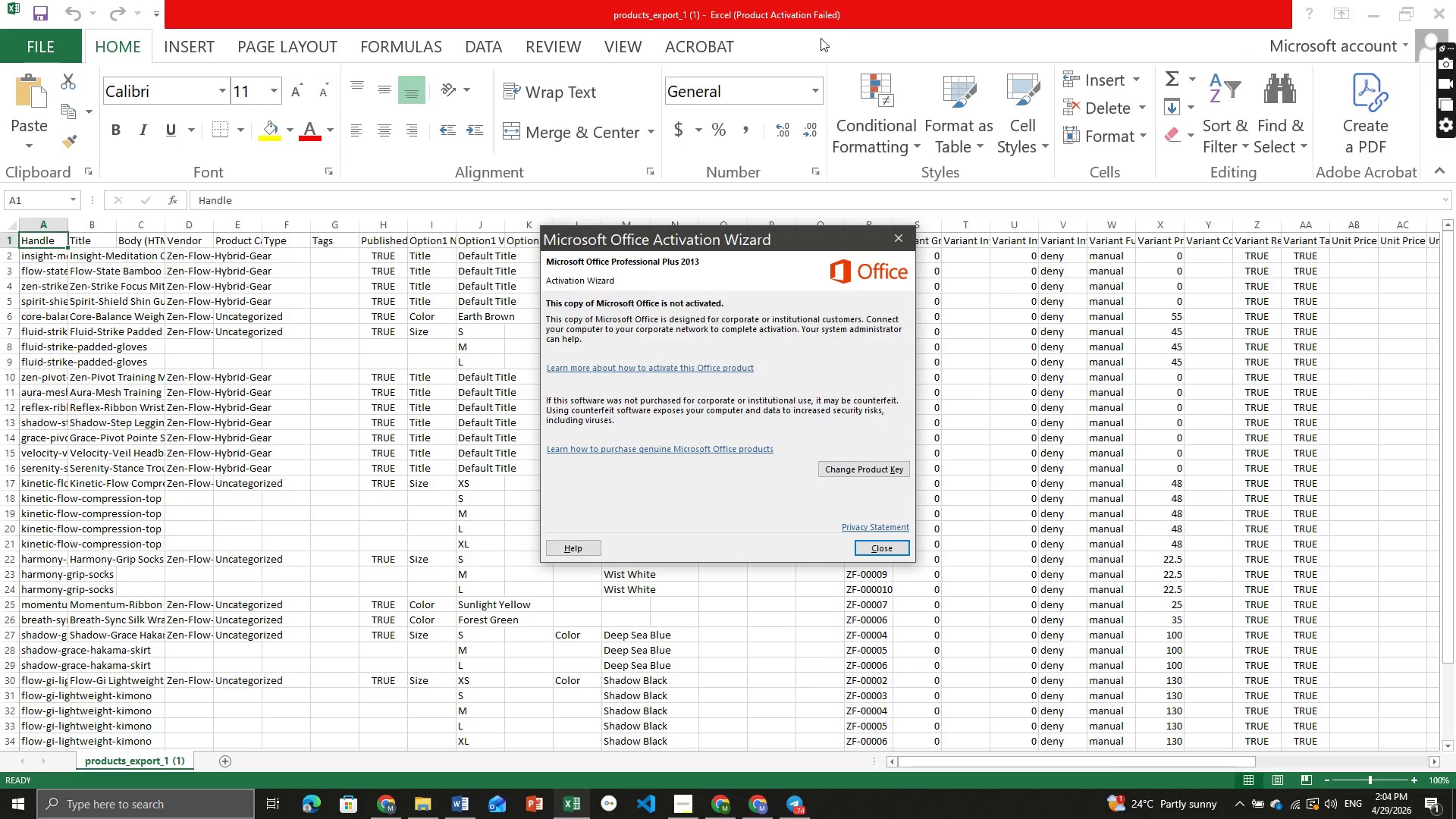 
wait(6.64)
 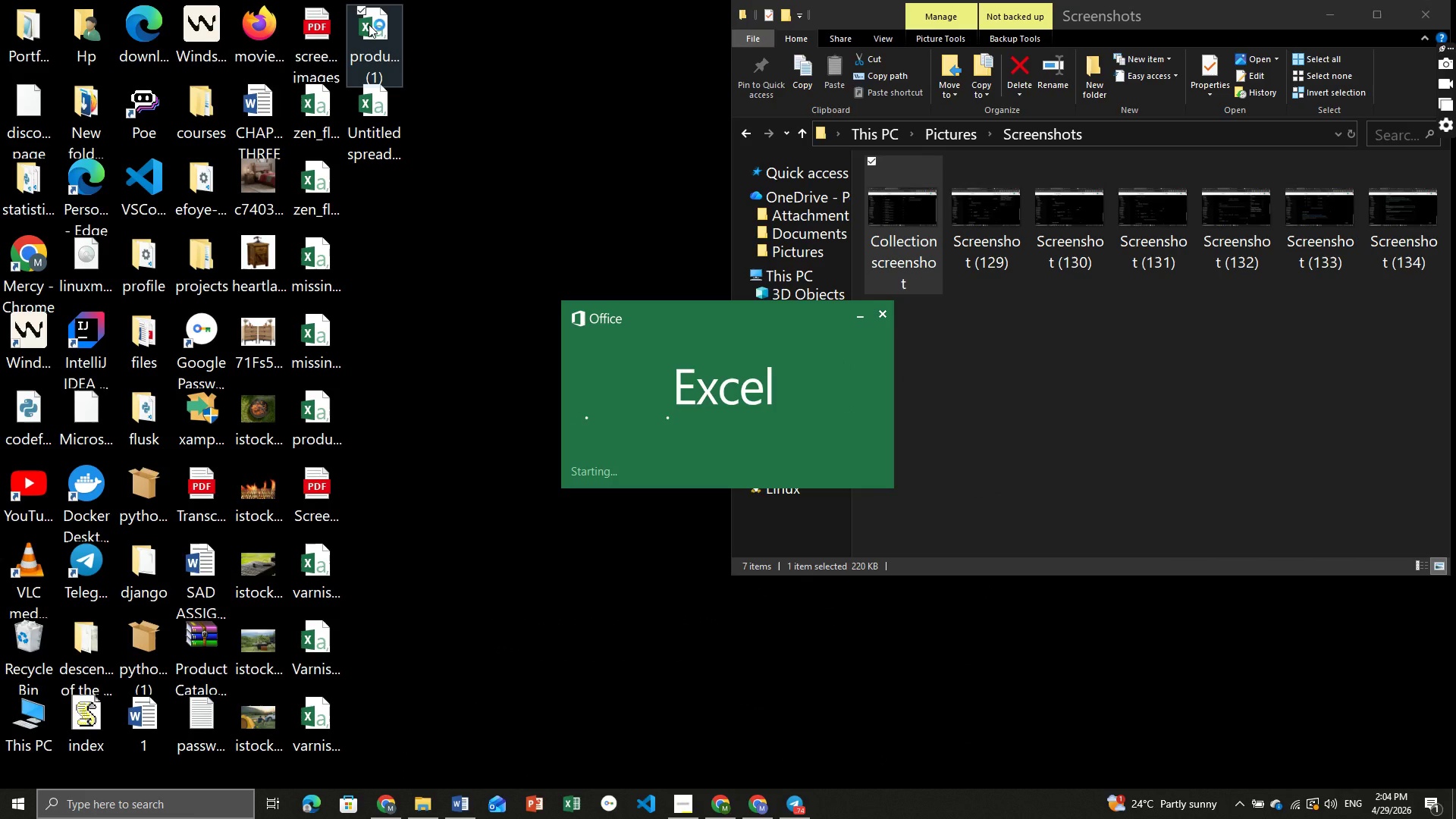 
left_click([890, 238])
 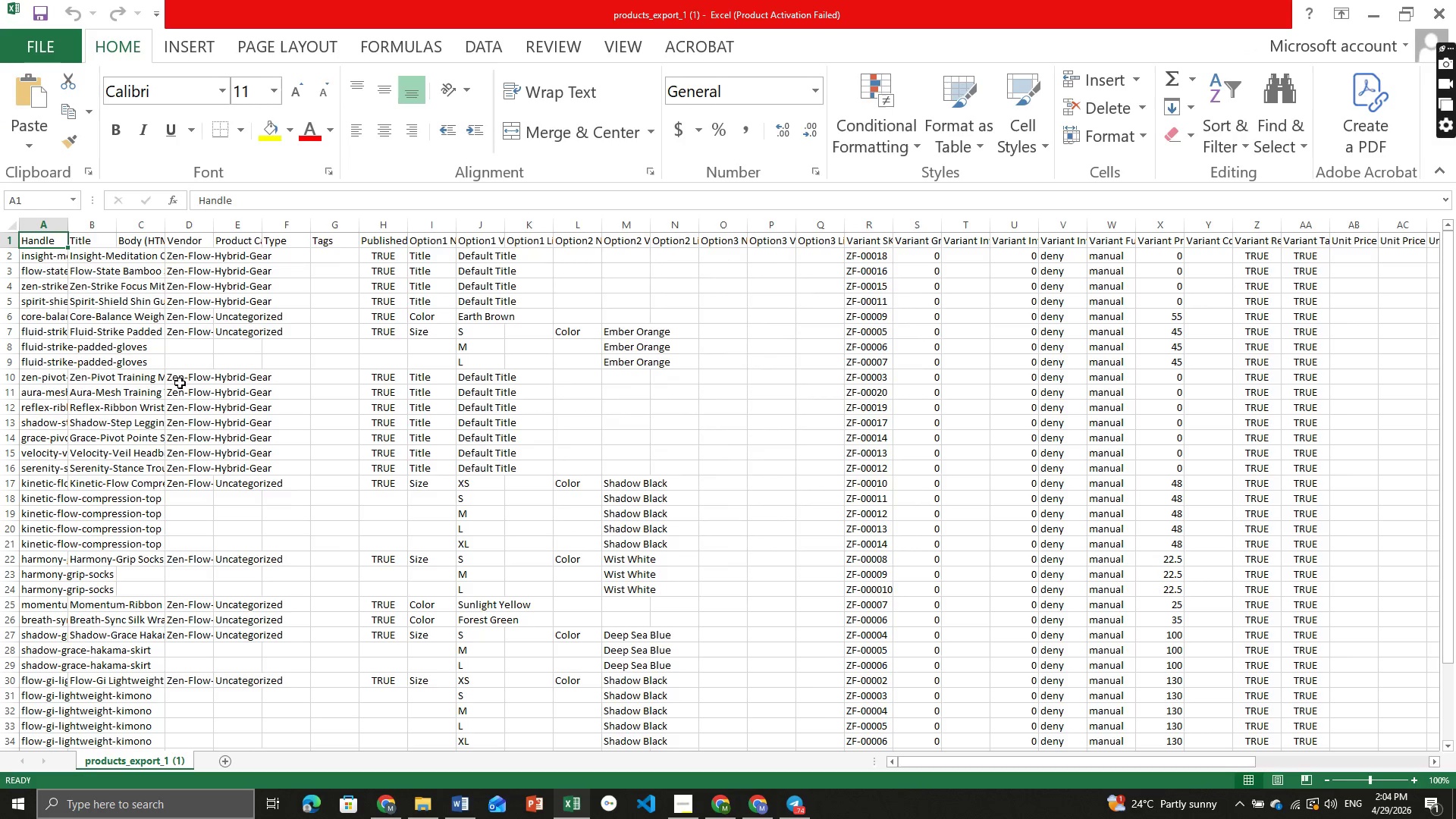 
hold_key(key=ControlLeft, duration=0.31)
scroll: coordinate [180, 383], scroll_direction: up, amount: 3.0
 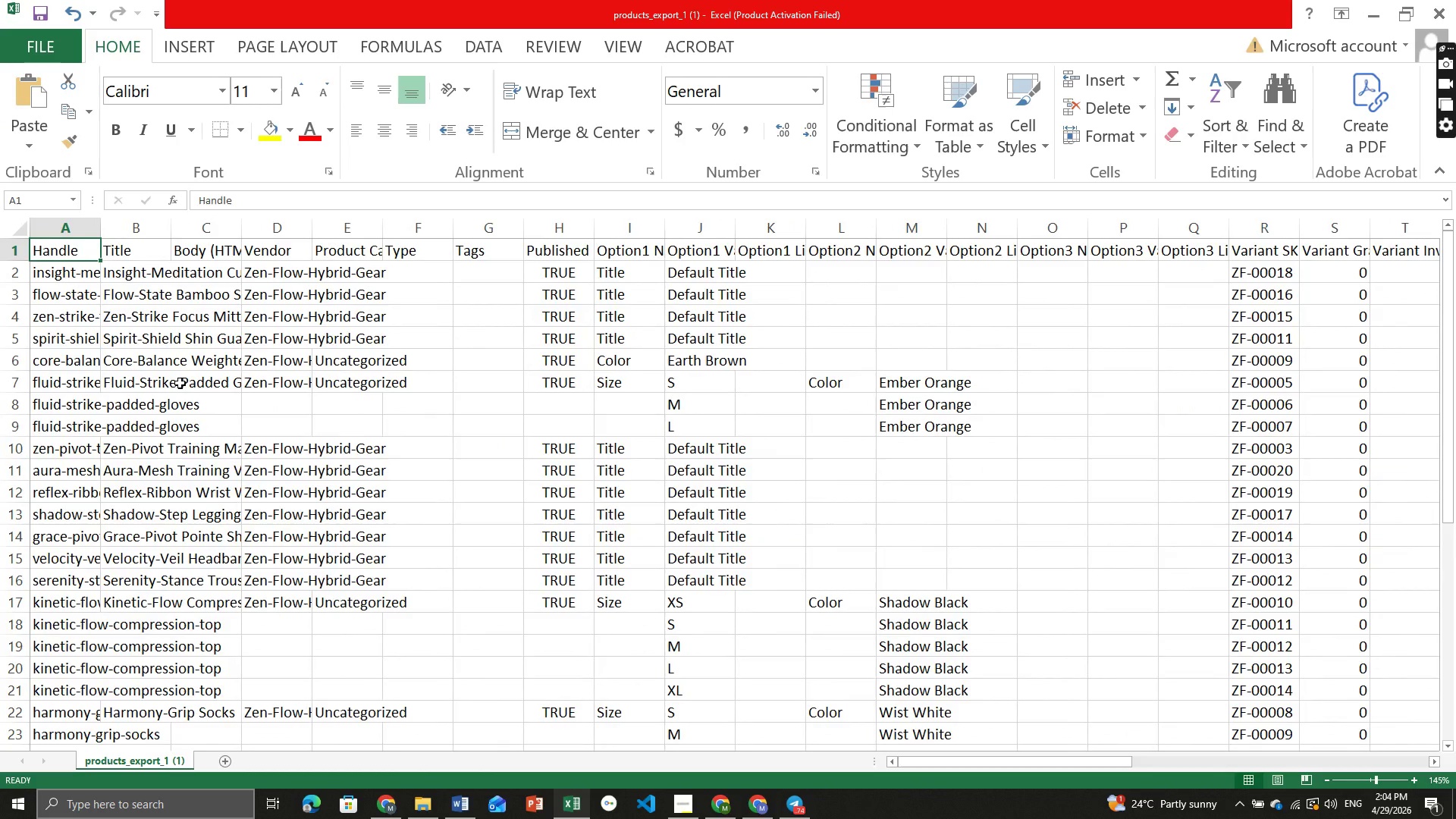 
hold_key(key=ControlLeft, duration=7.01)
scroll: coordinate [180, 383], scroll_direction: up, amount: 2.0
 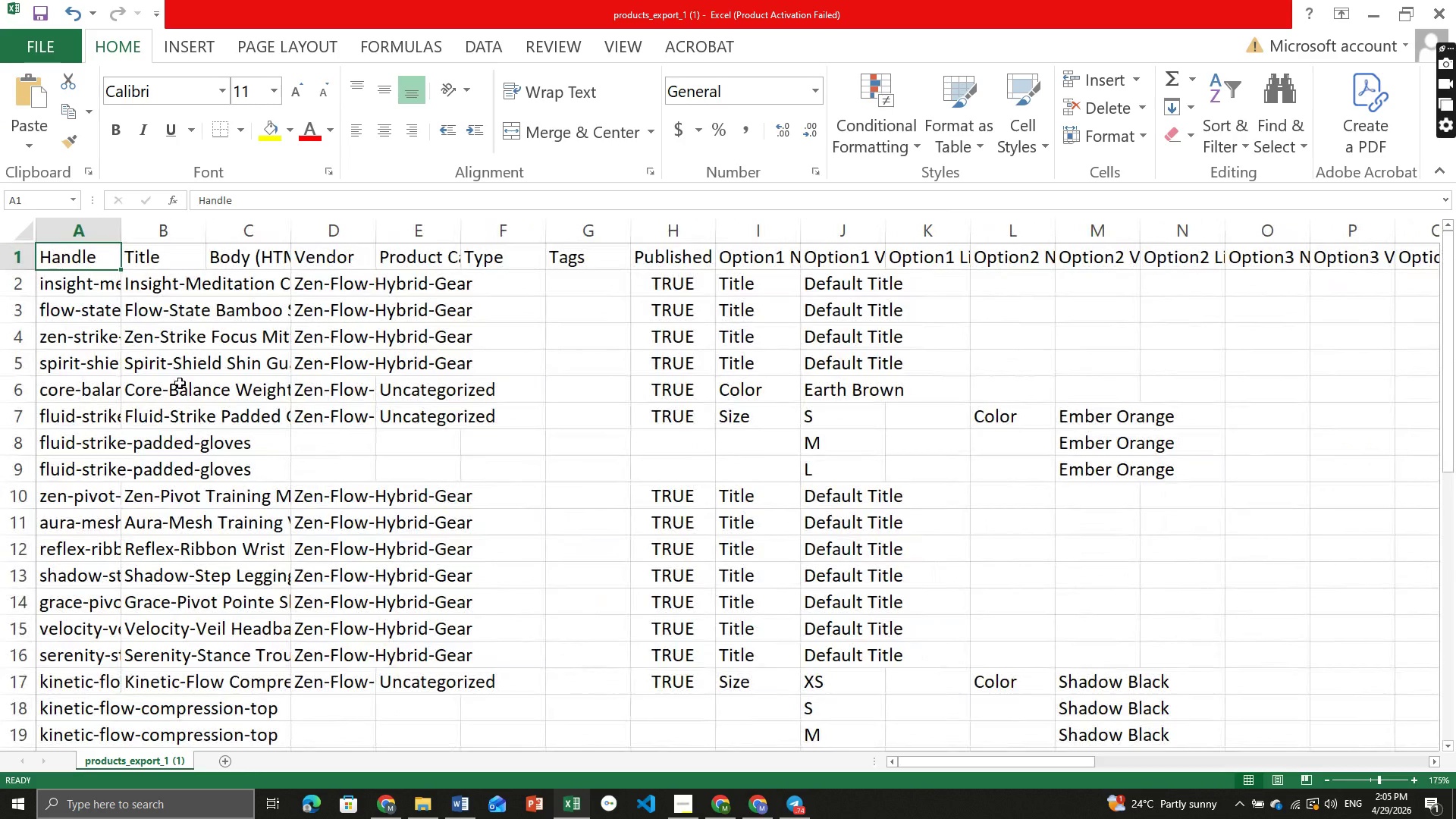 
left_click([381, 800])
 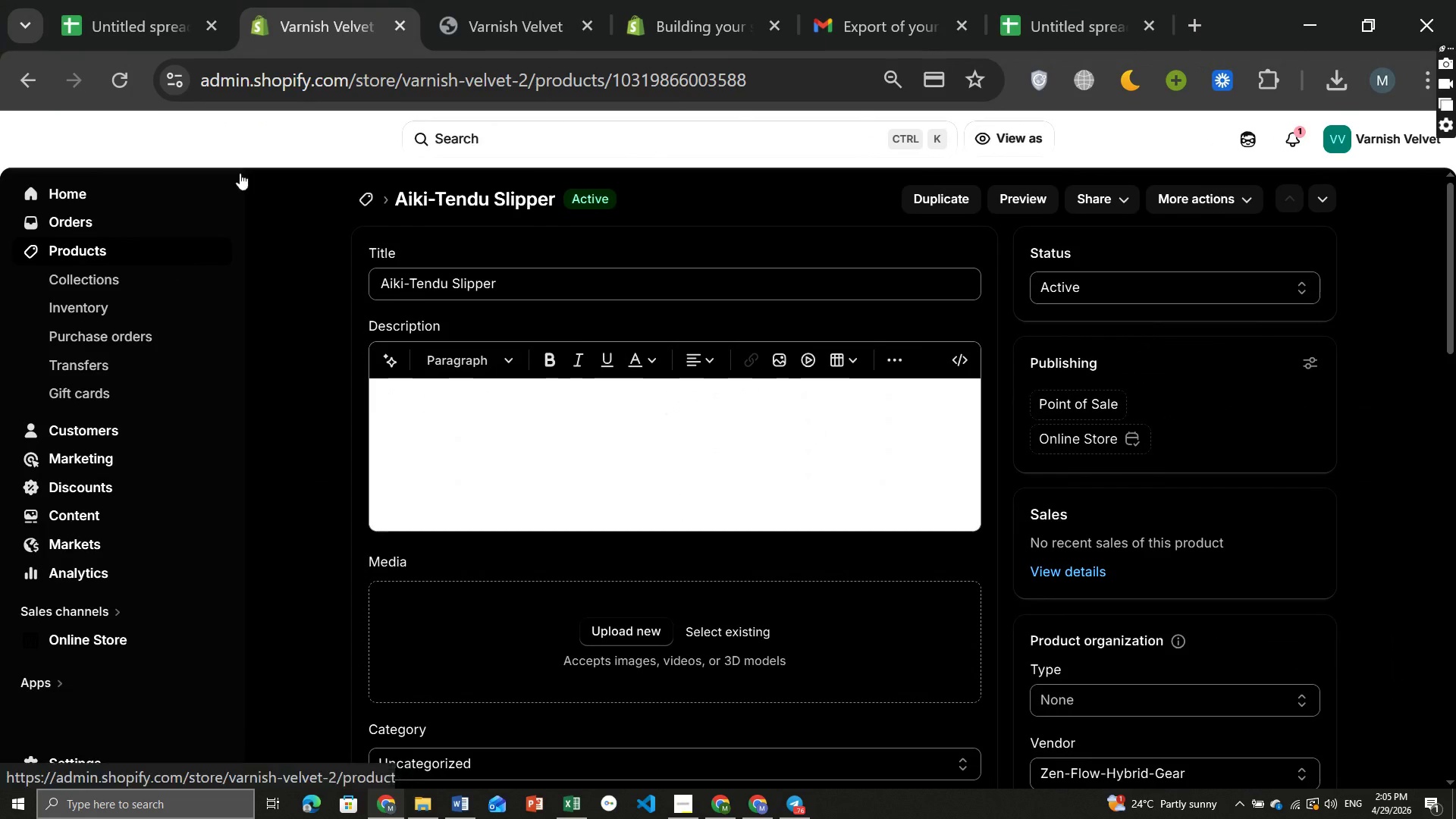 
mouse_move([341, -16])
 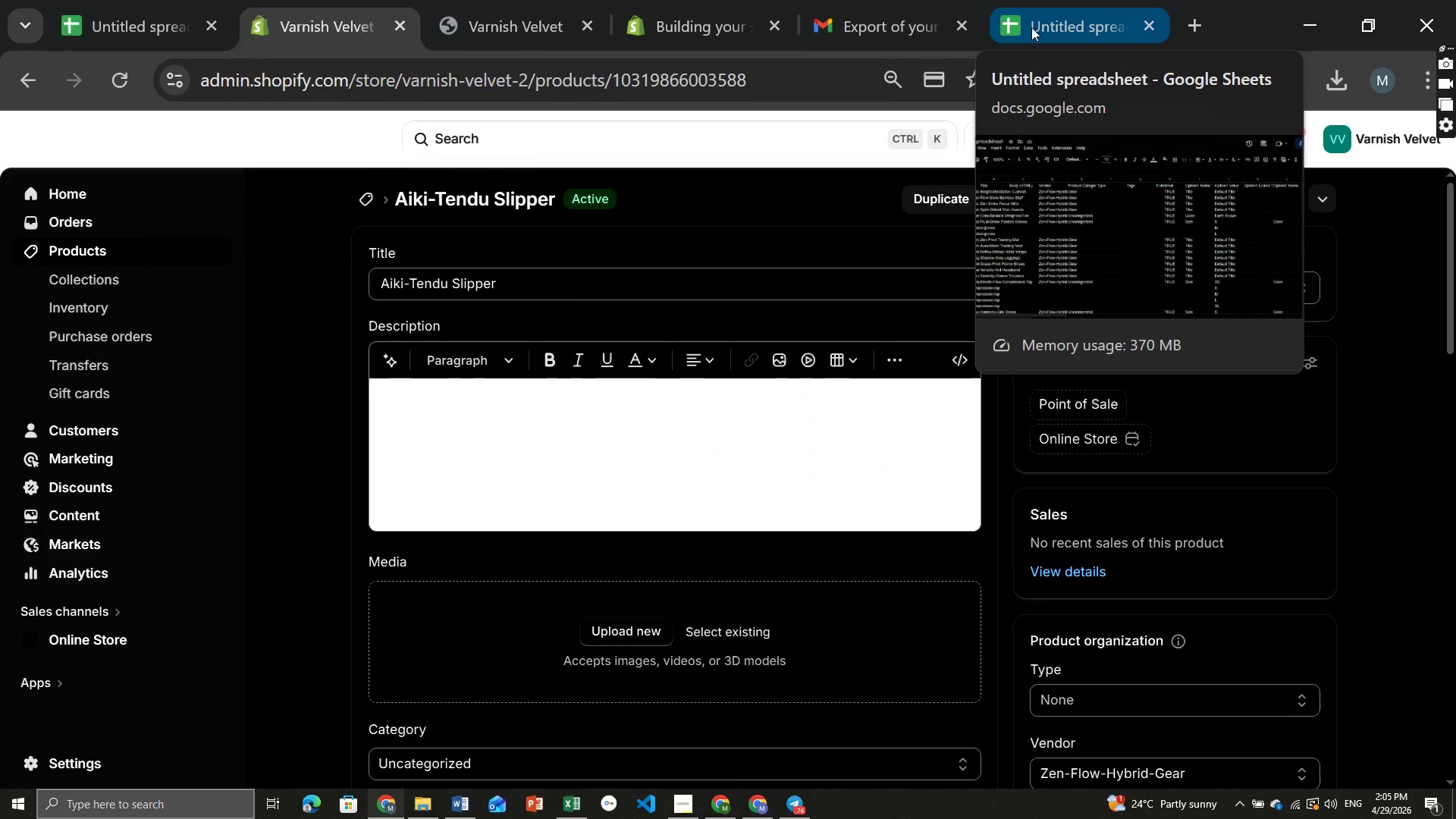 
left_click([1031, 27])
 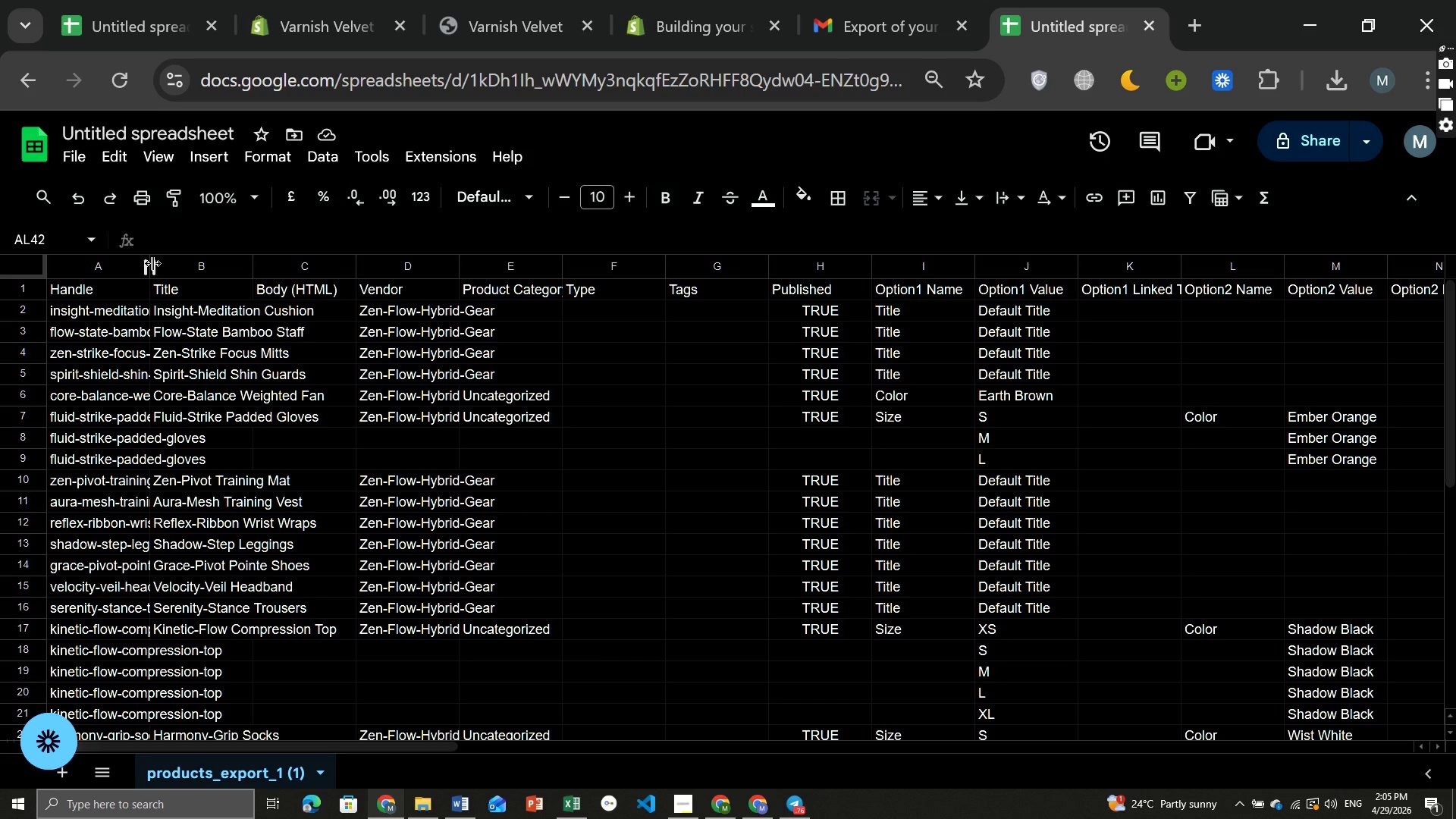 
wait(8.0)
 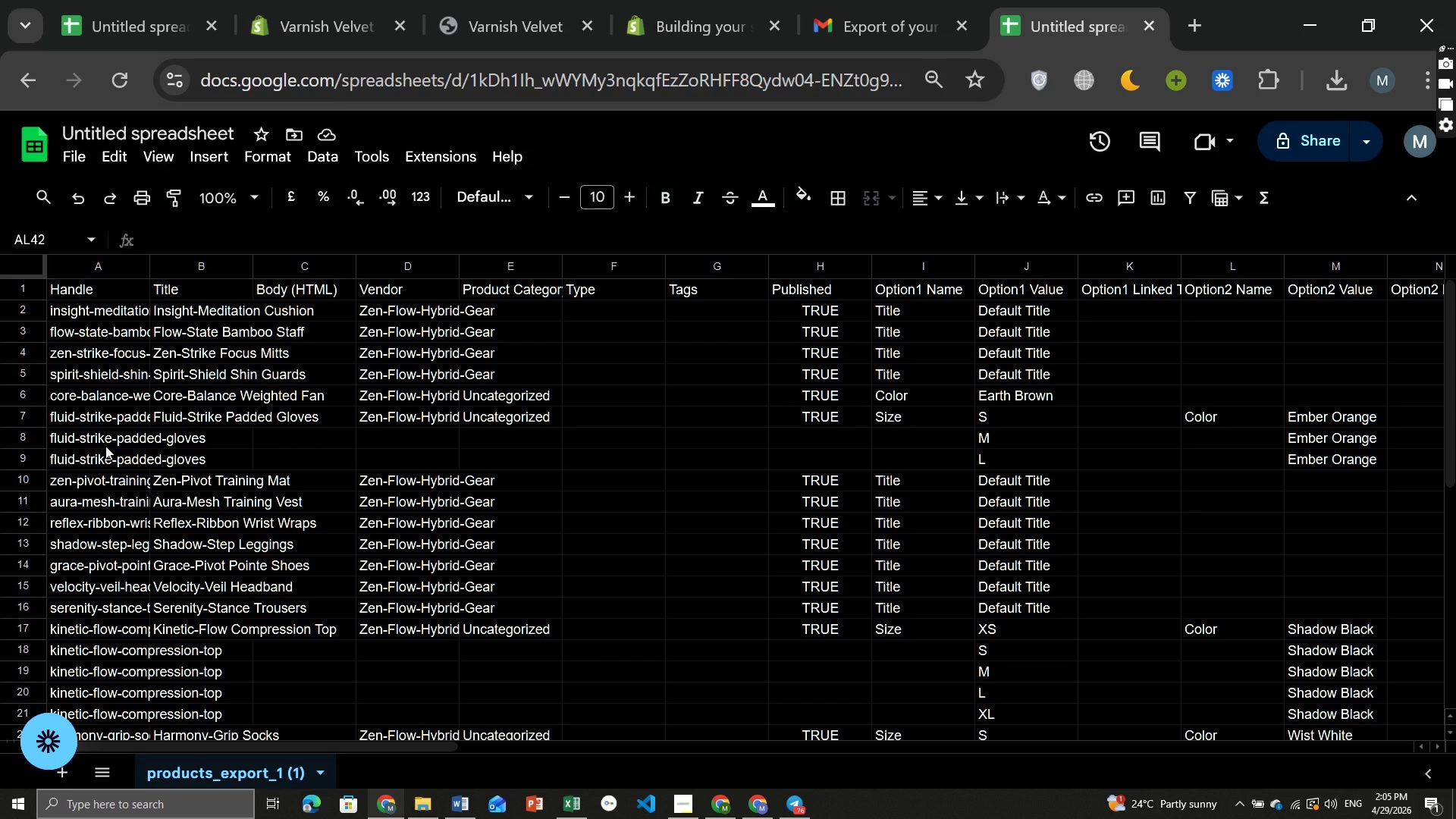 
left_click([907, 7])
 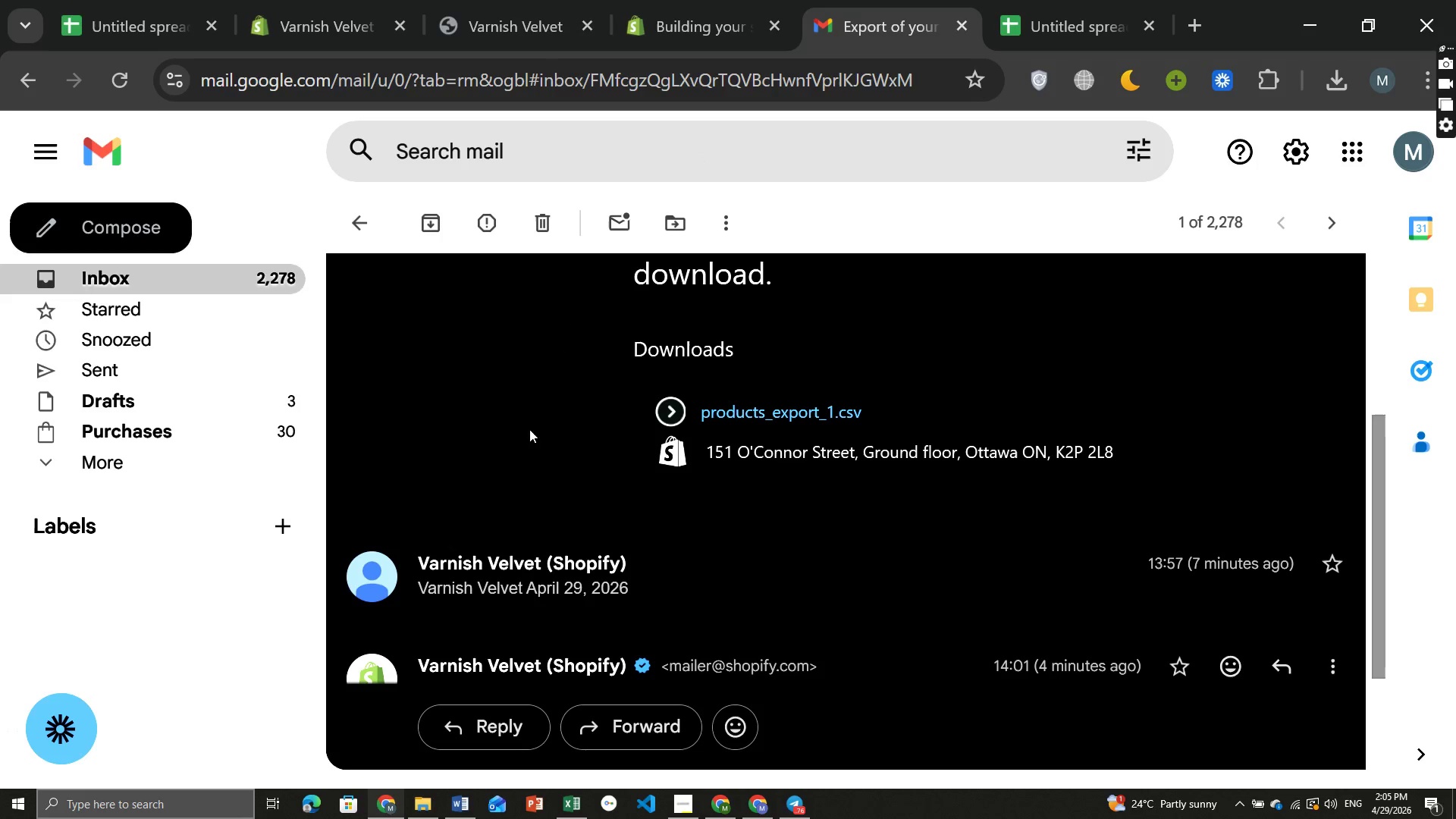 
mouse_move([539, 465])
 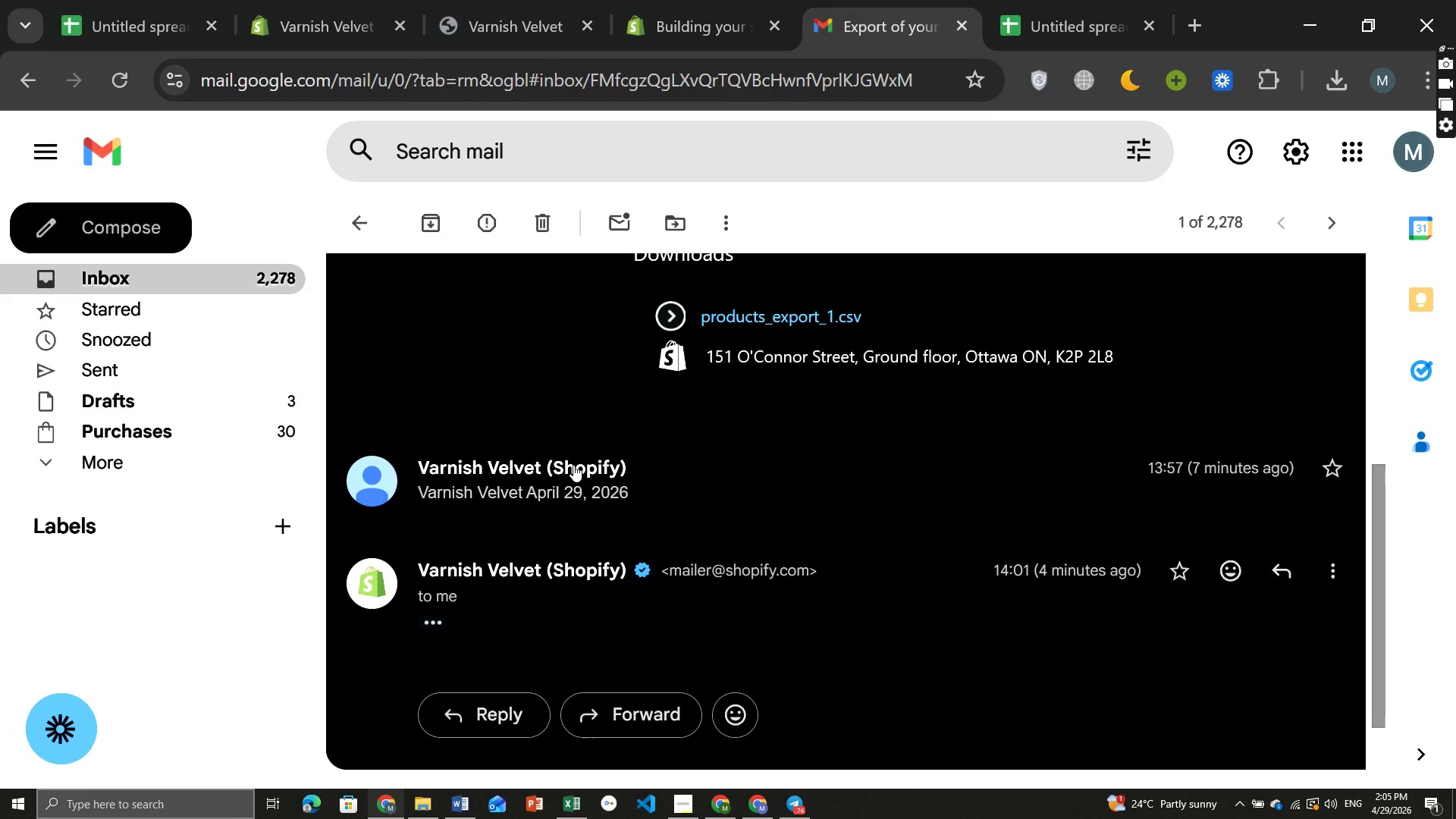 
left_click([573, 465])
 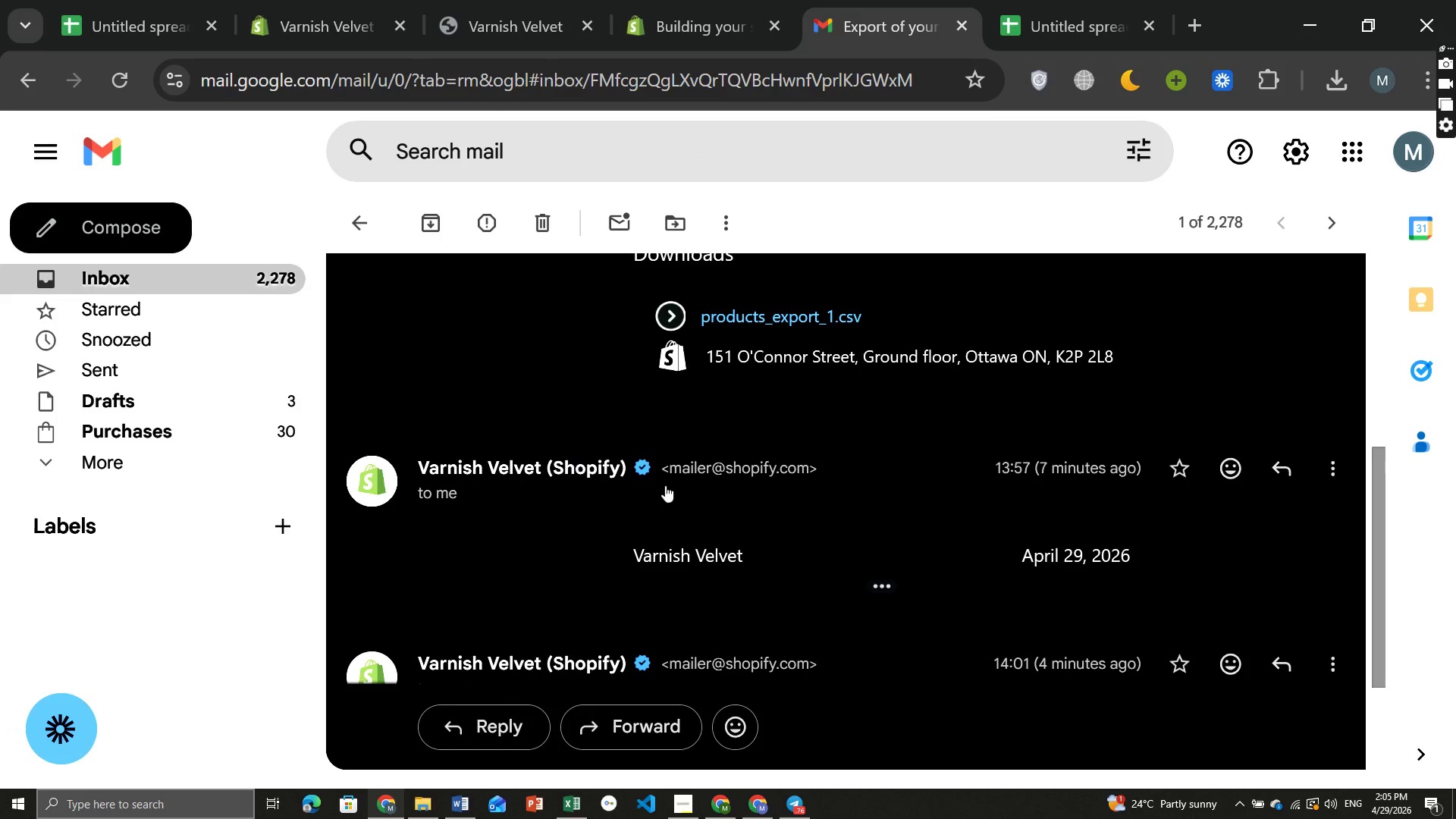 
mouse_move([704, 482])
 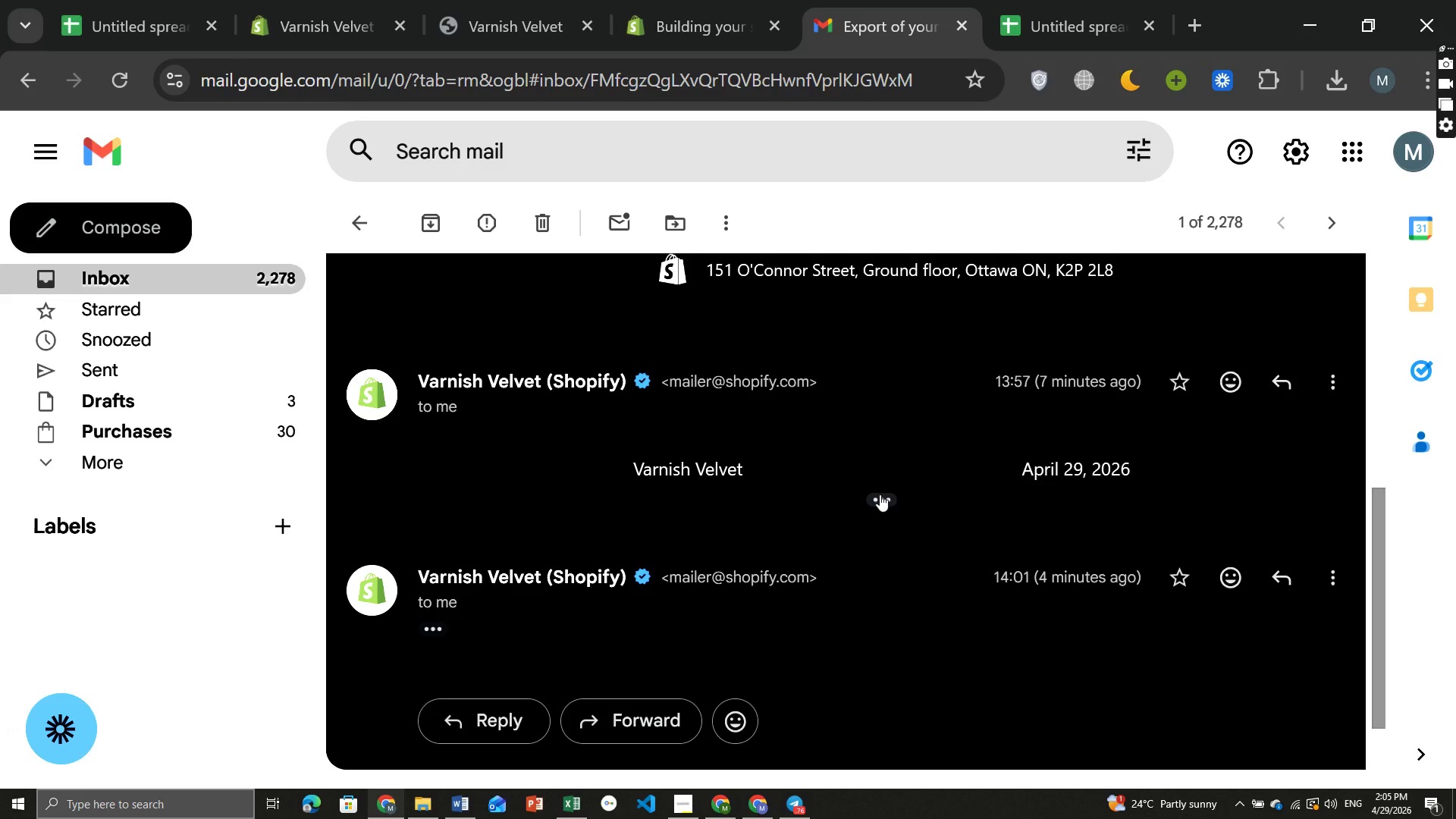 
left_click([880, 494])
 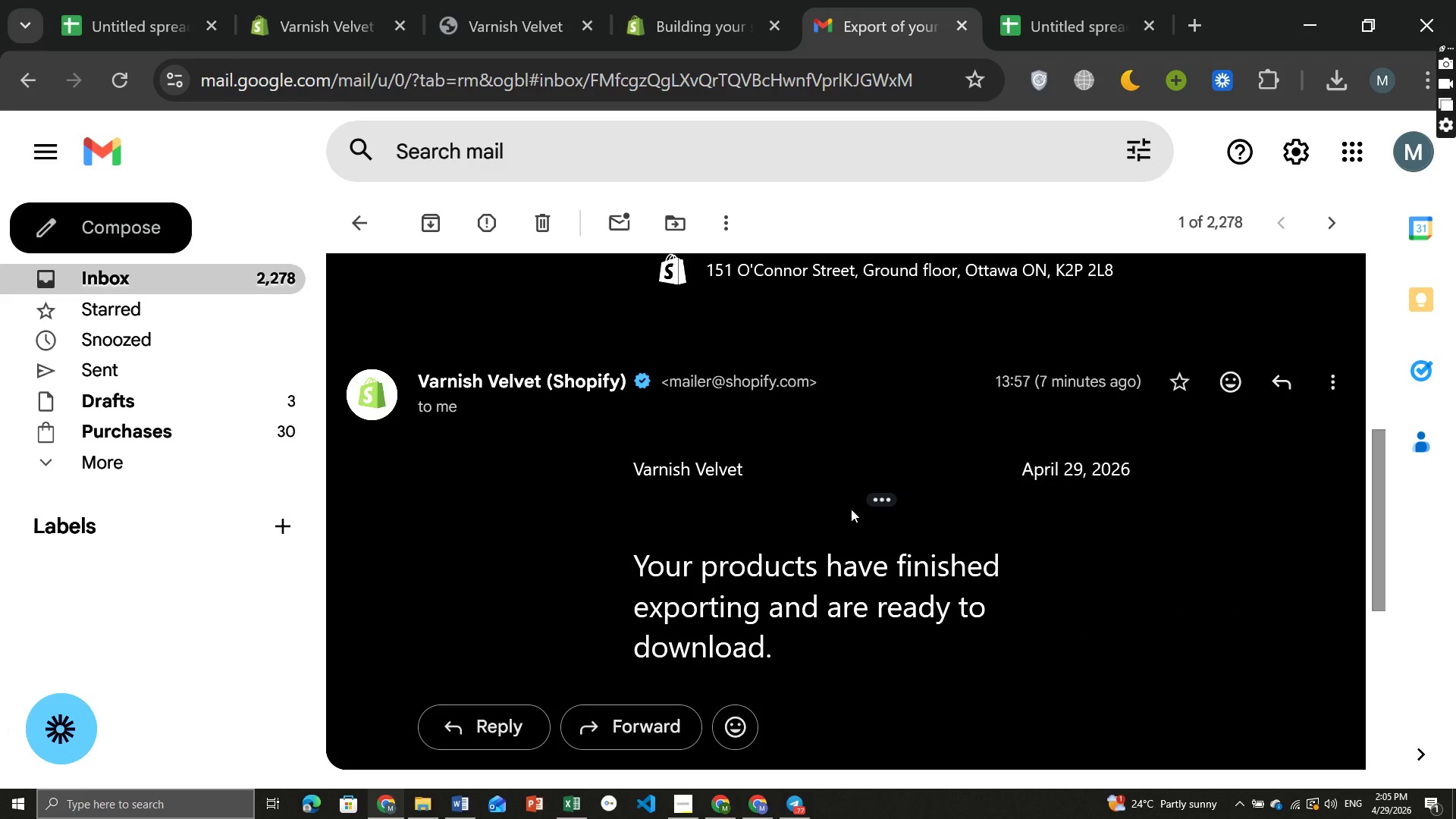 
mouse_move([800, 521])
 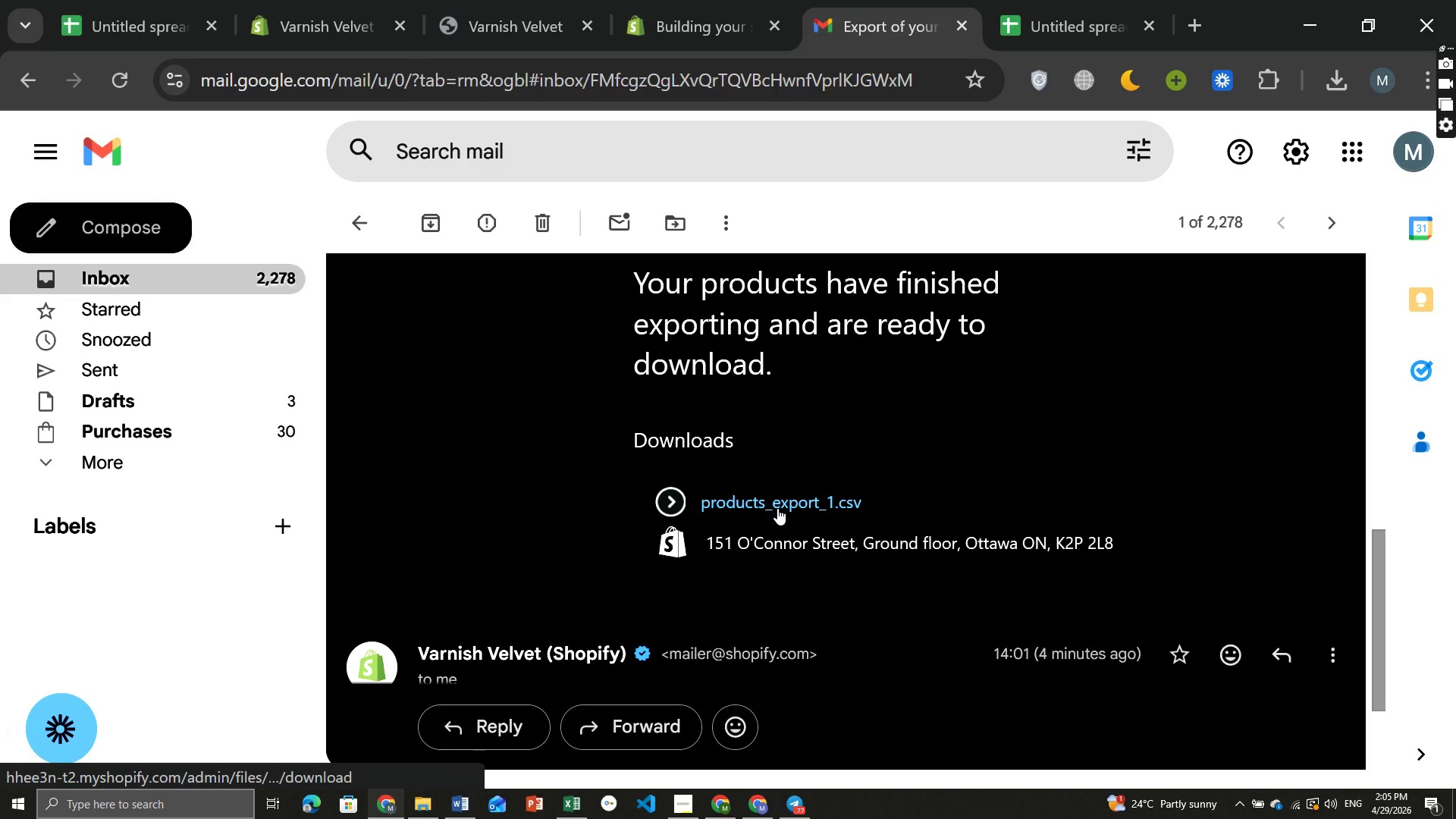 
left_click([777, 508])
 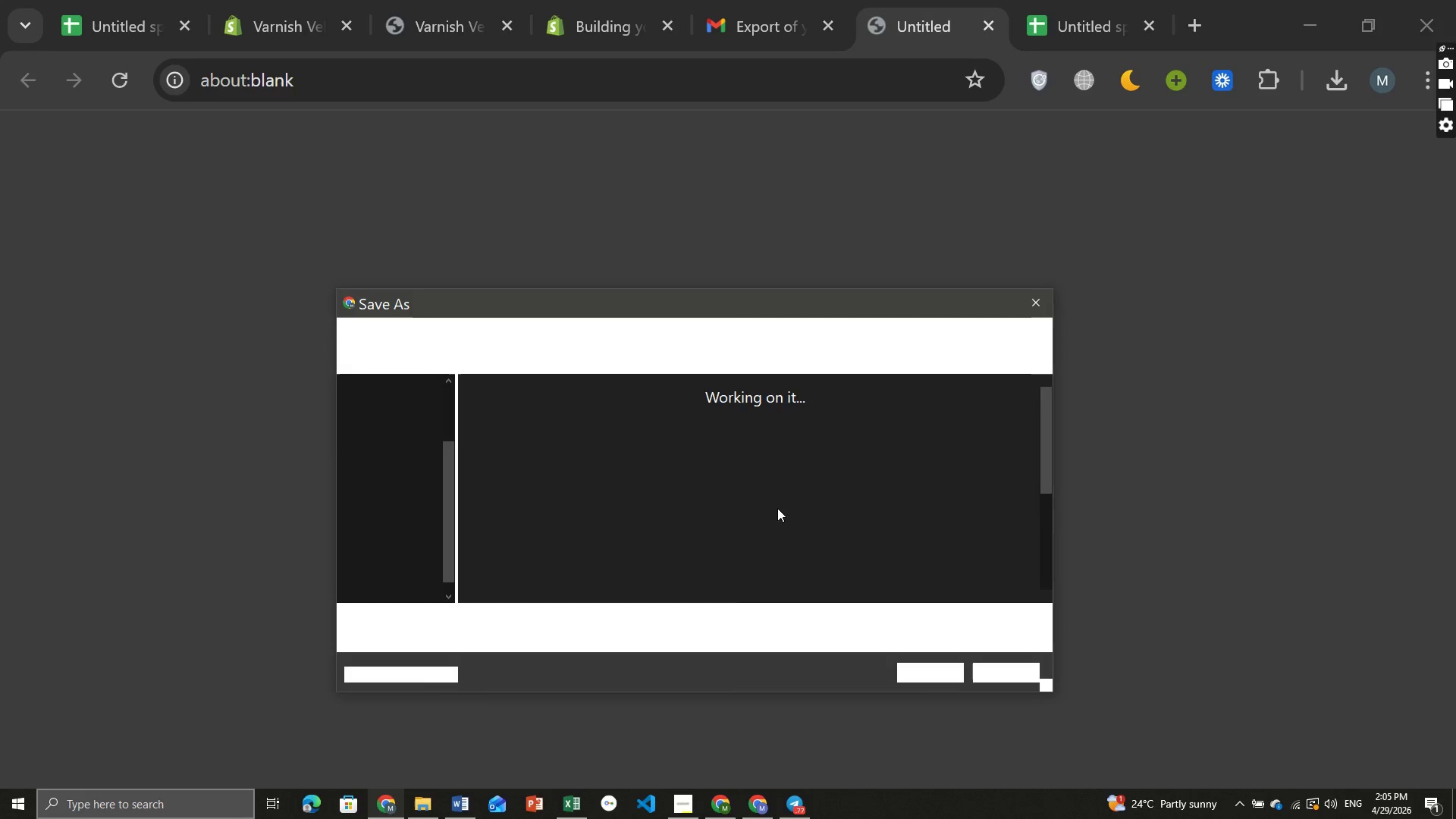 
wait(5.44)
 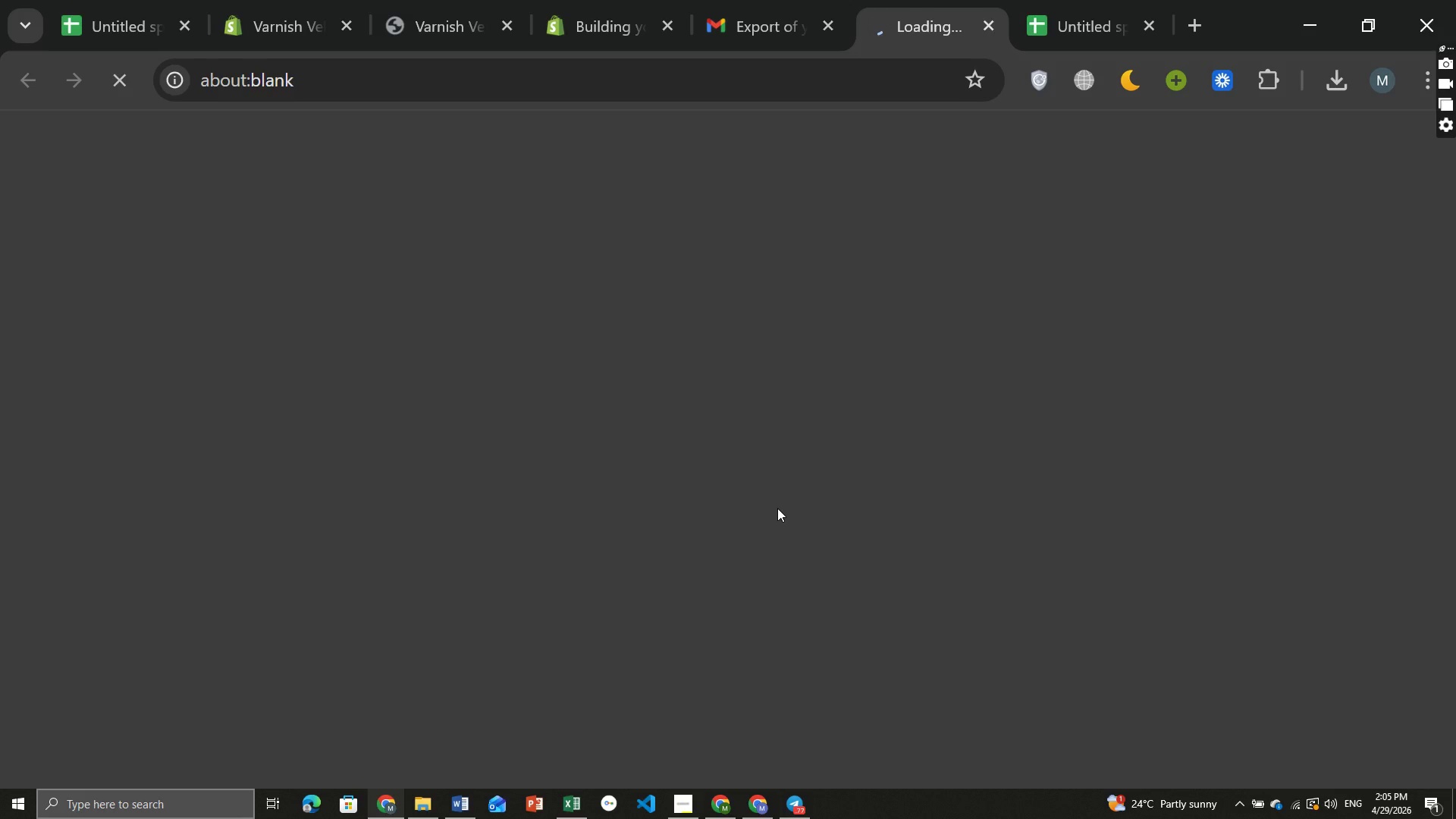 
scroll: coordinate [874, 541], scroll_direction: down, amount: 4.0
 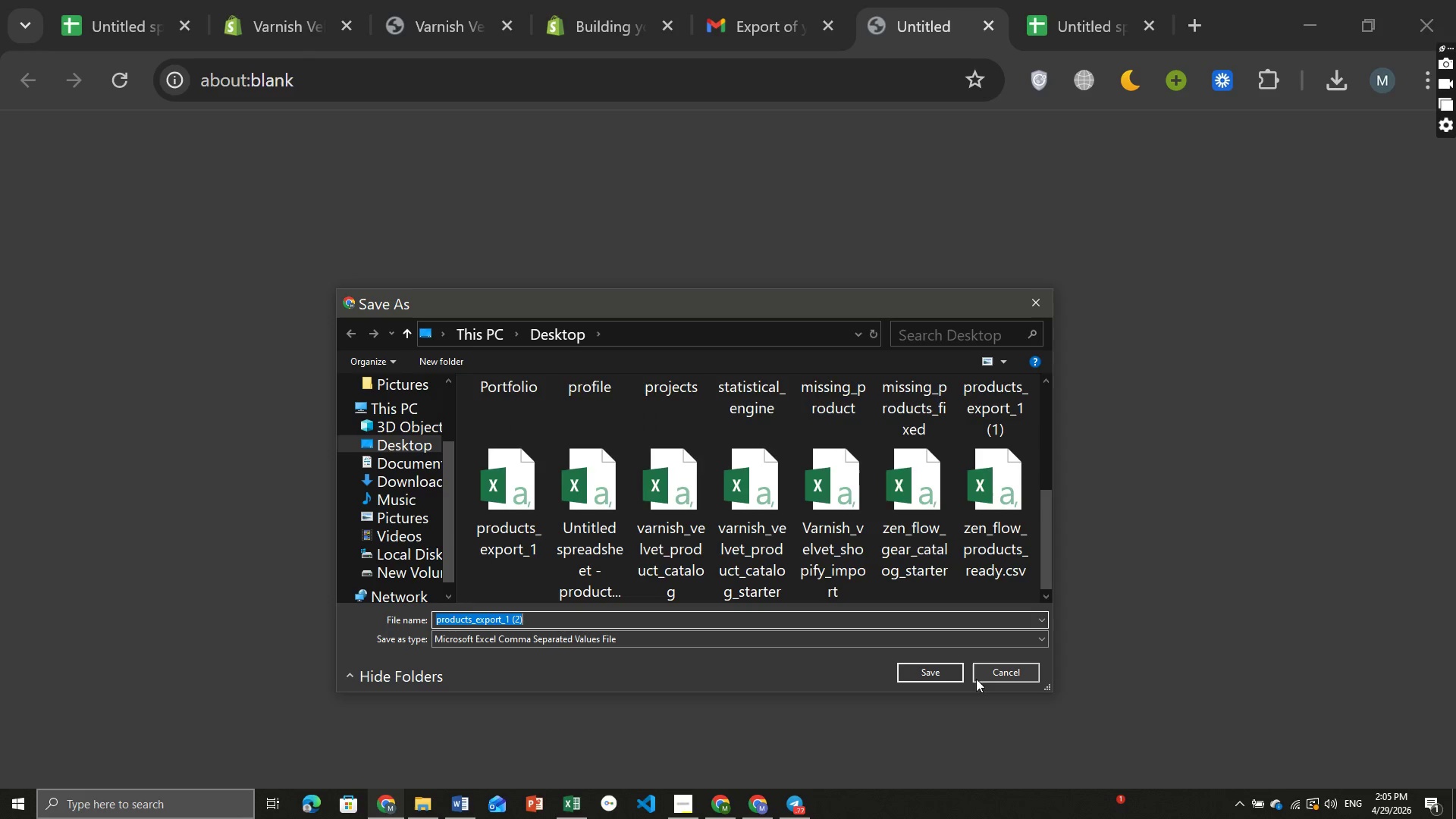 
left_click([926, 676])
 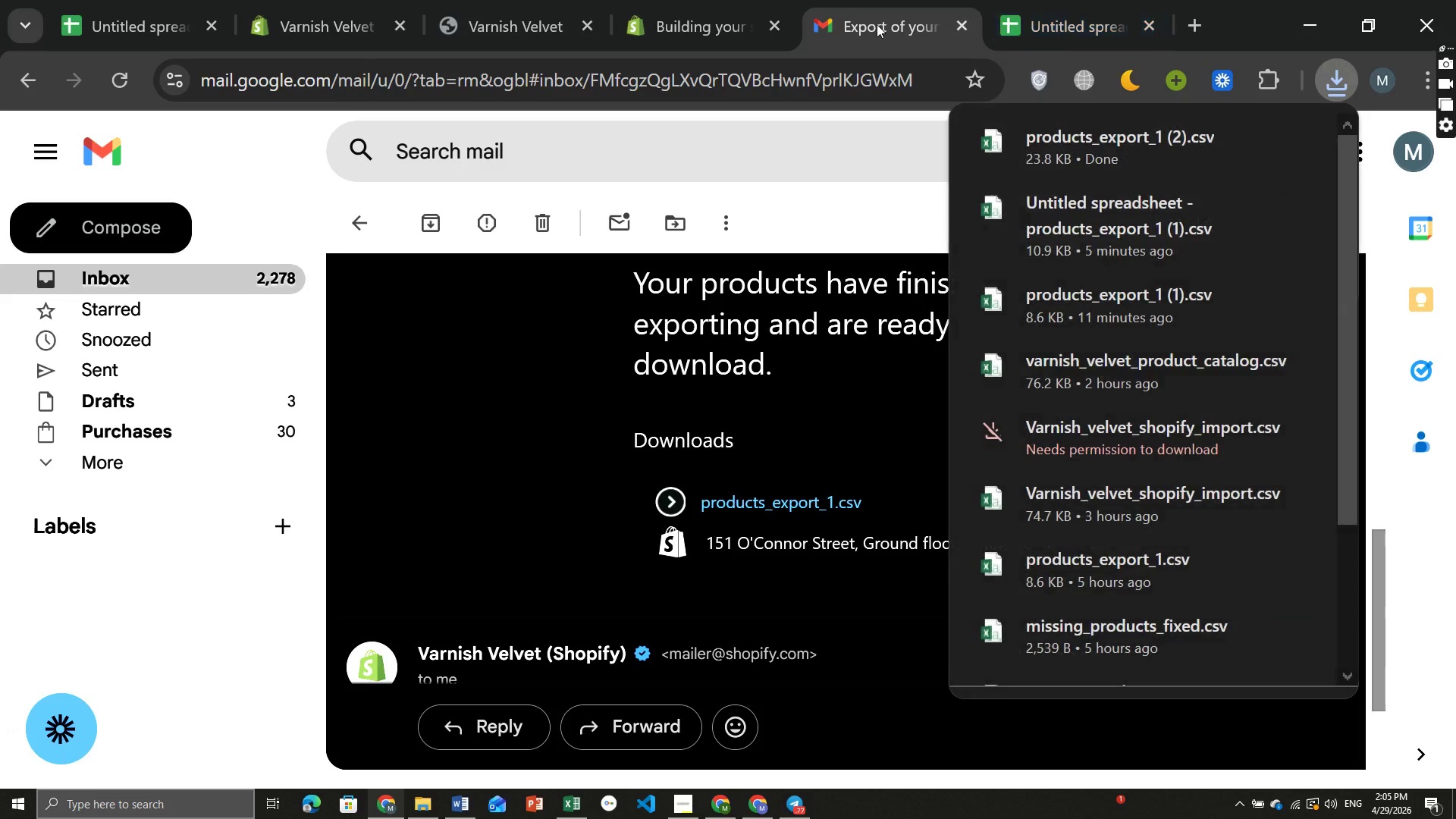 
left_click([876, 24])
 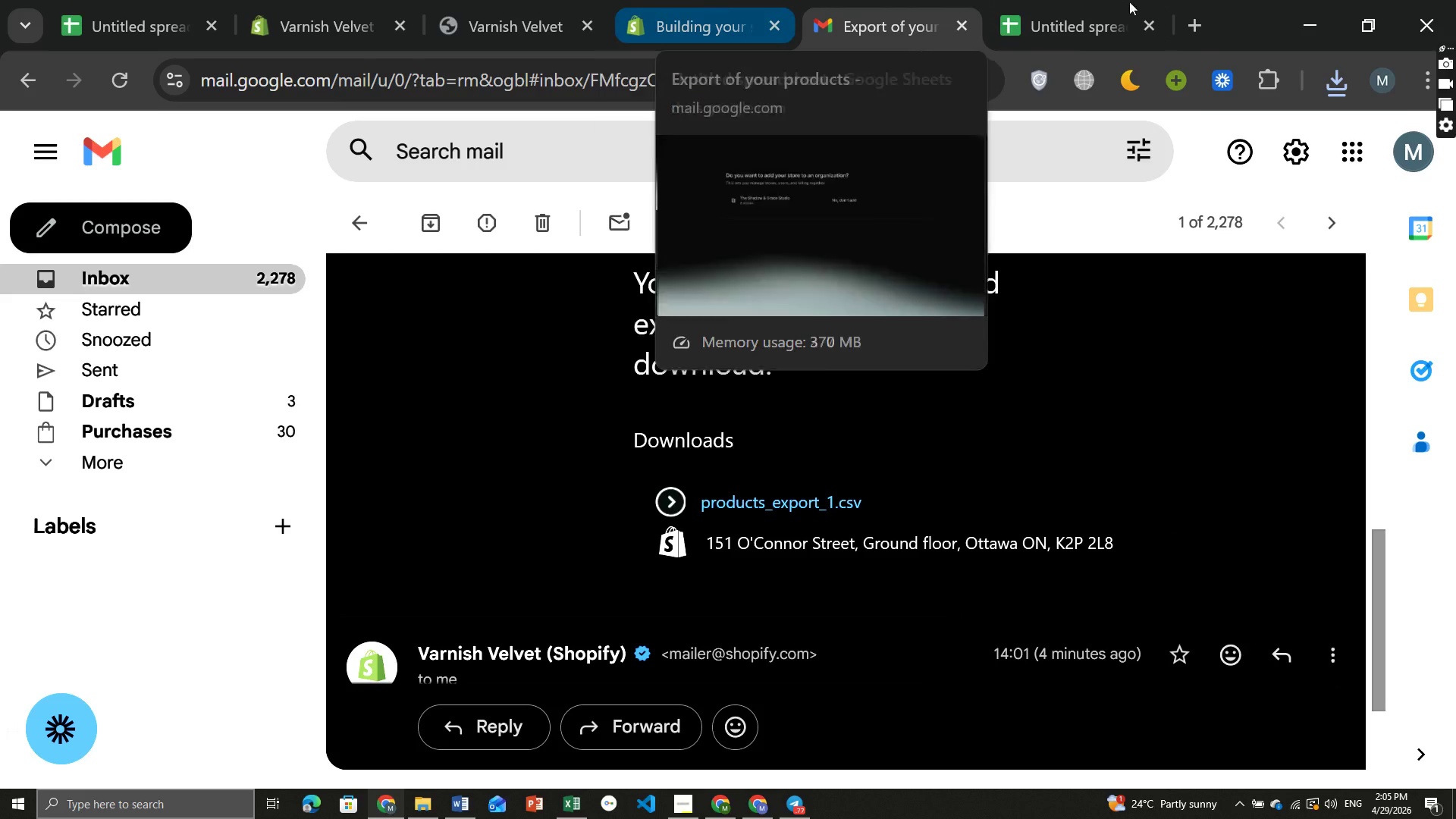 
left_click([1078, 16])
 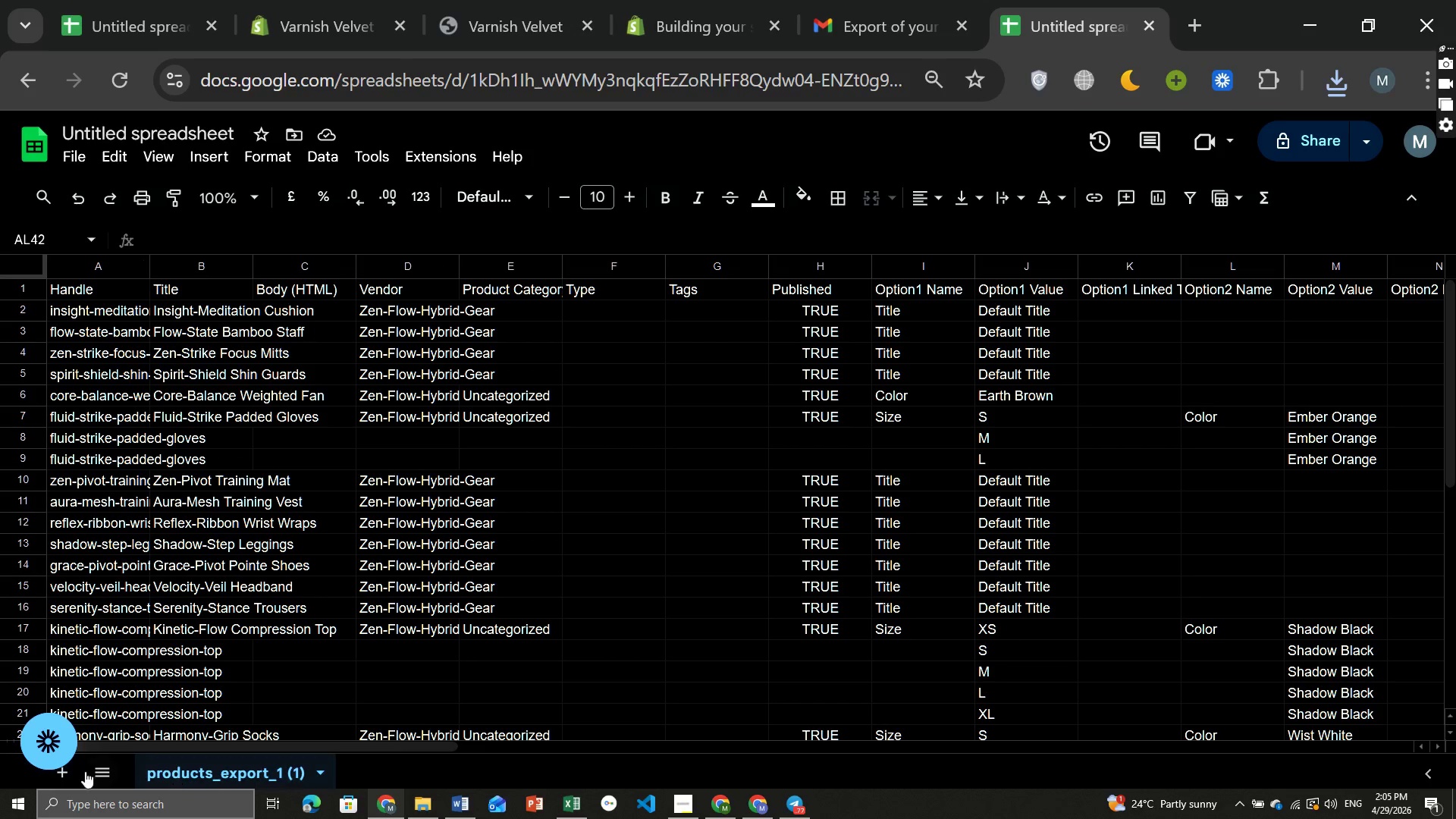 
left_click([54, 771])
 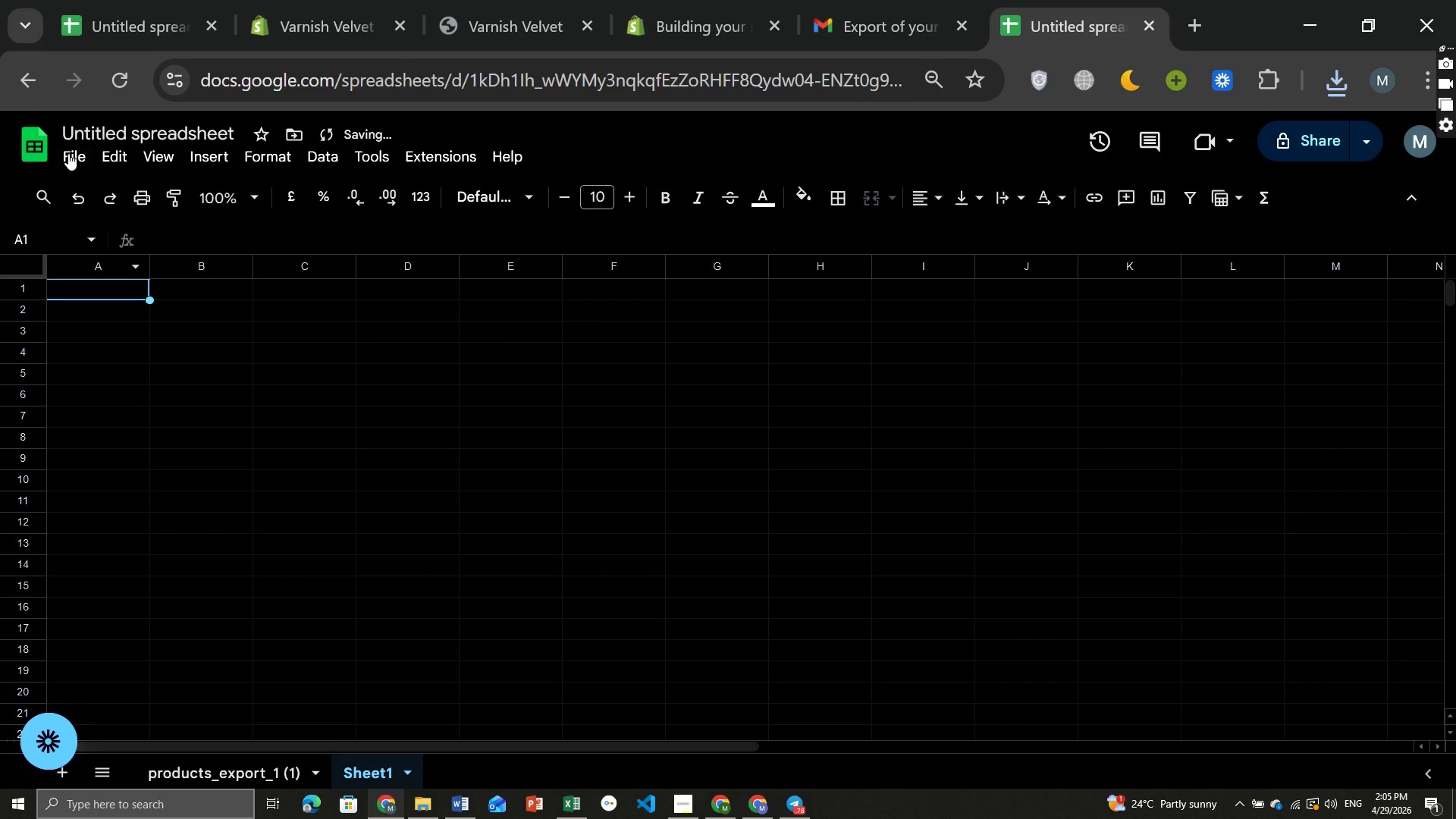 
left_click([68, 153])
 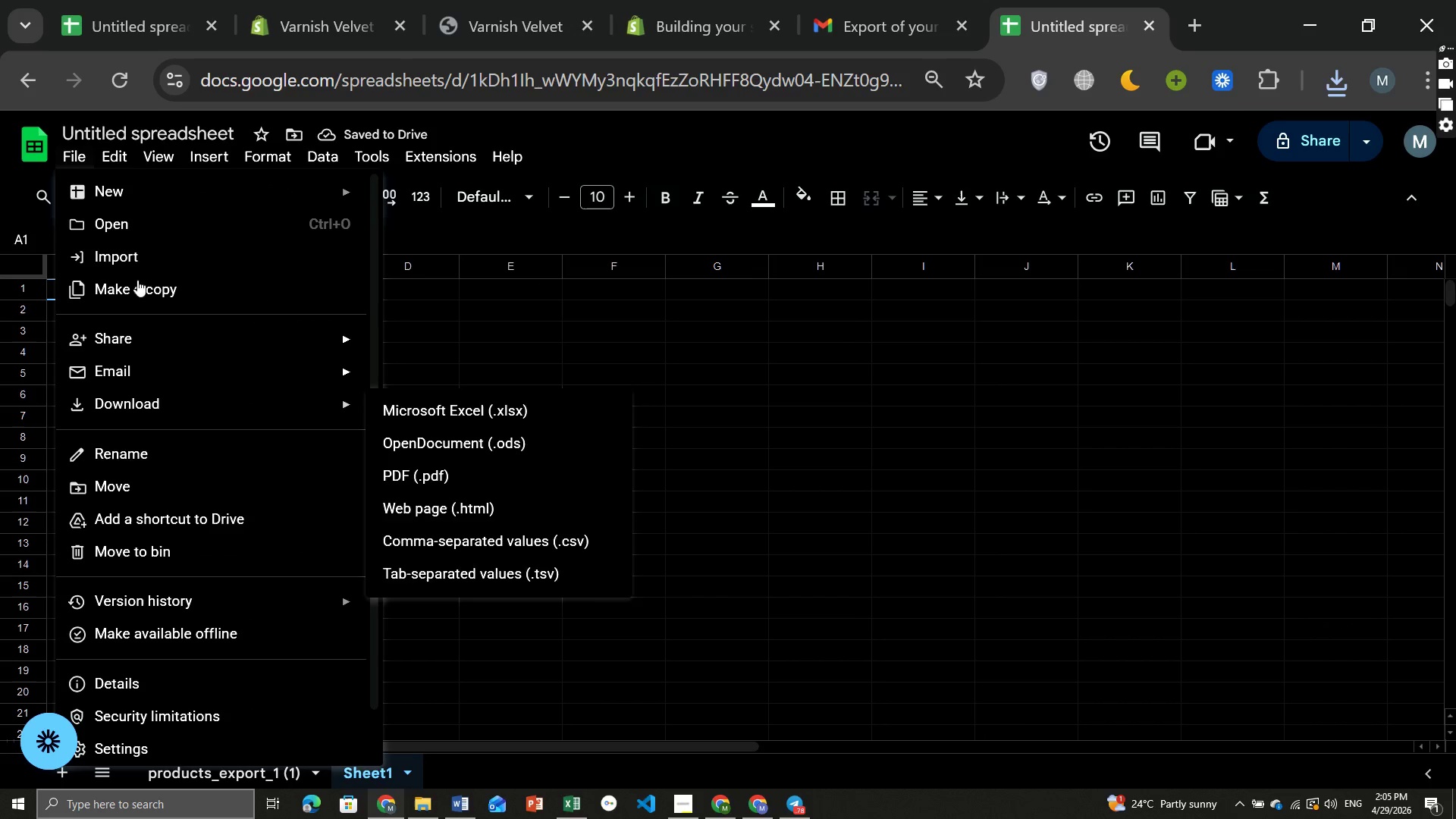 
left_click([132, 253])
 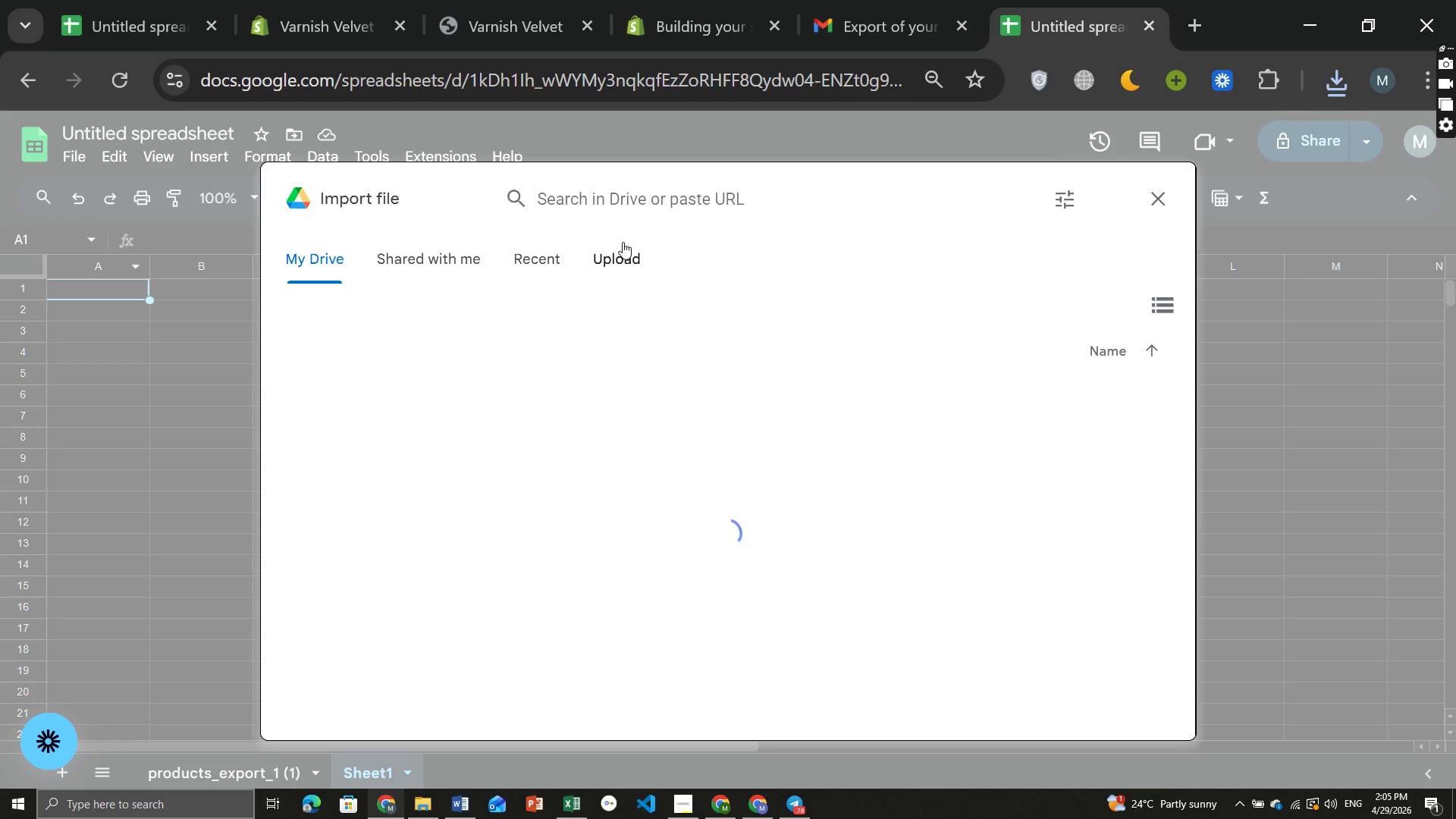 
left_click([626, 257])
 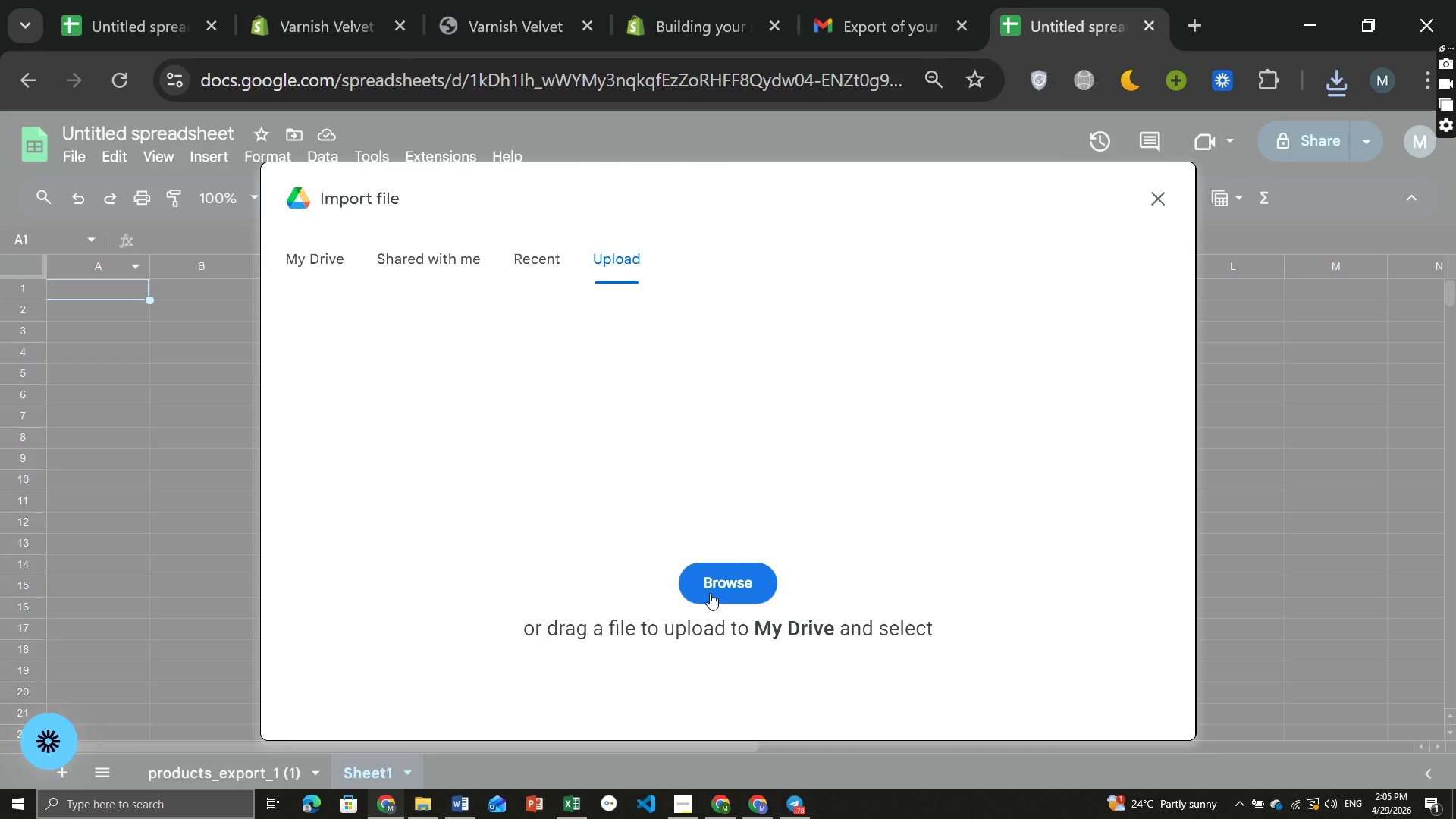 
left_click([710, 593])
 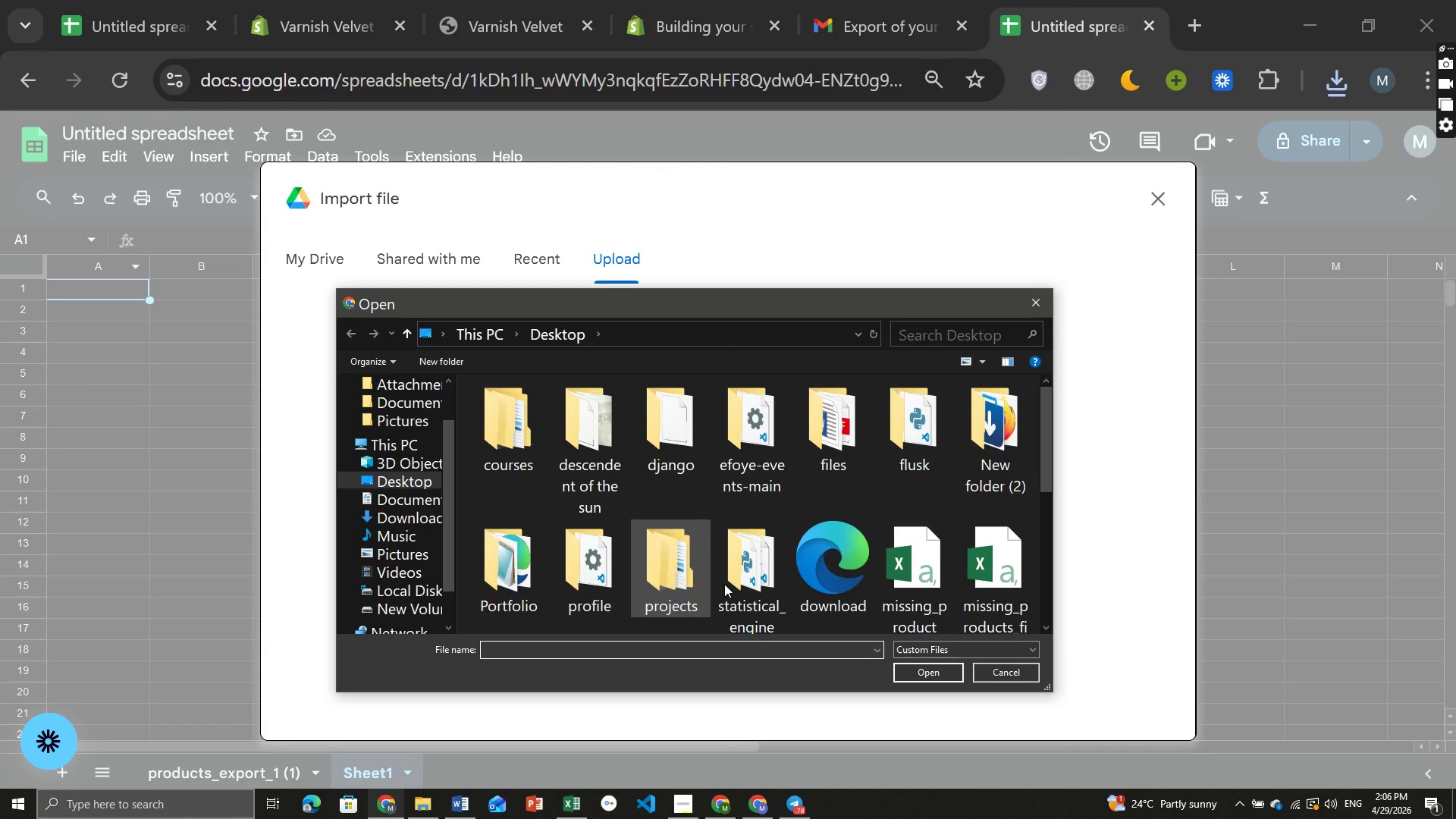 
scroll: coordinate [843, 544], scroll_direction: down, amount: 4.0
 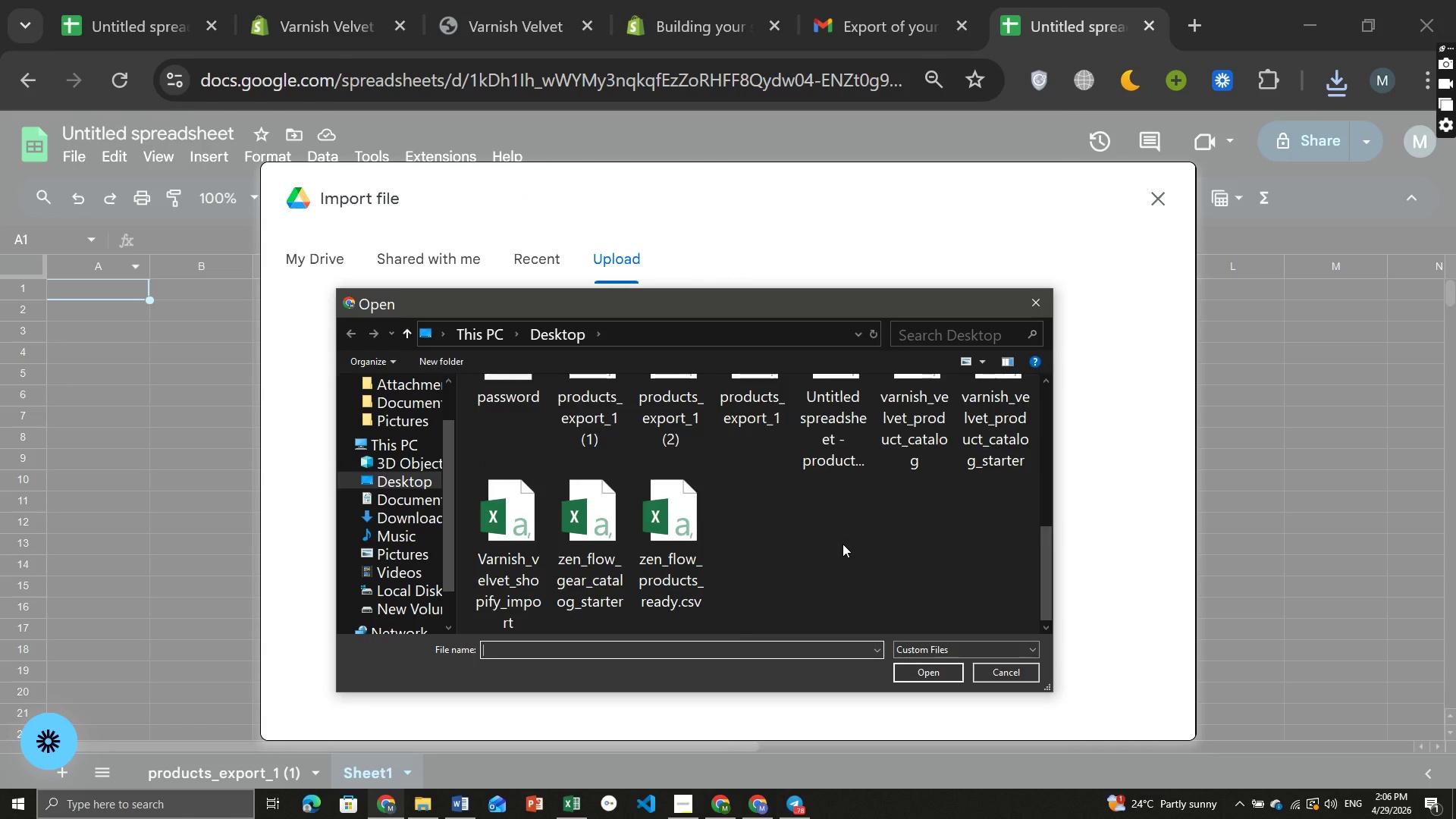 
scroll: coordinate [843, 544], scroll_direction: none, amount: 0.0
 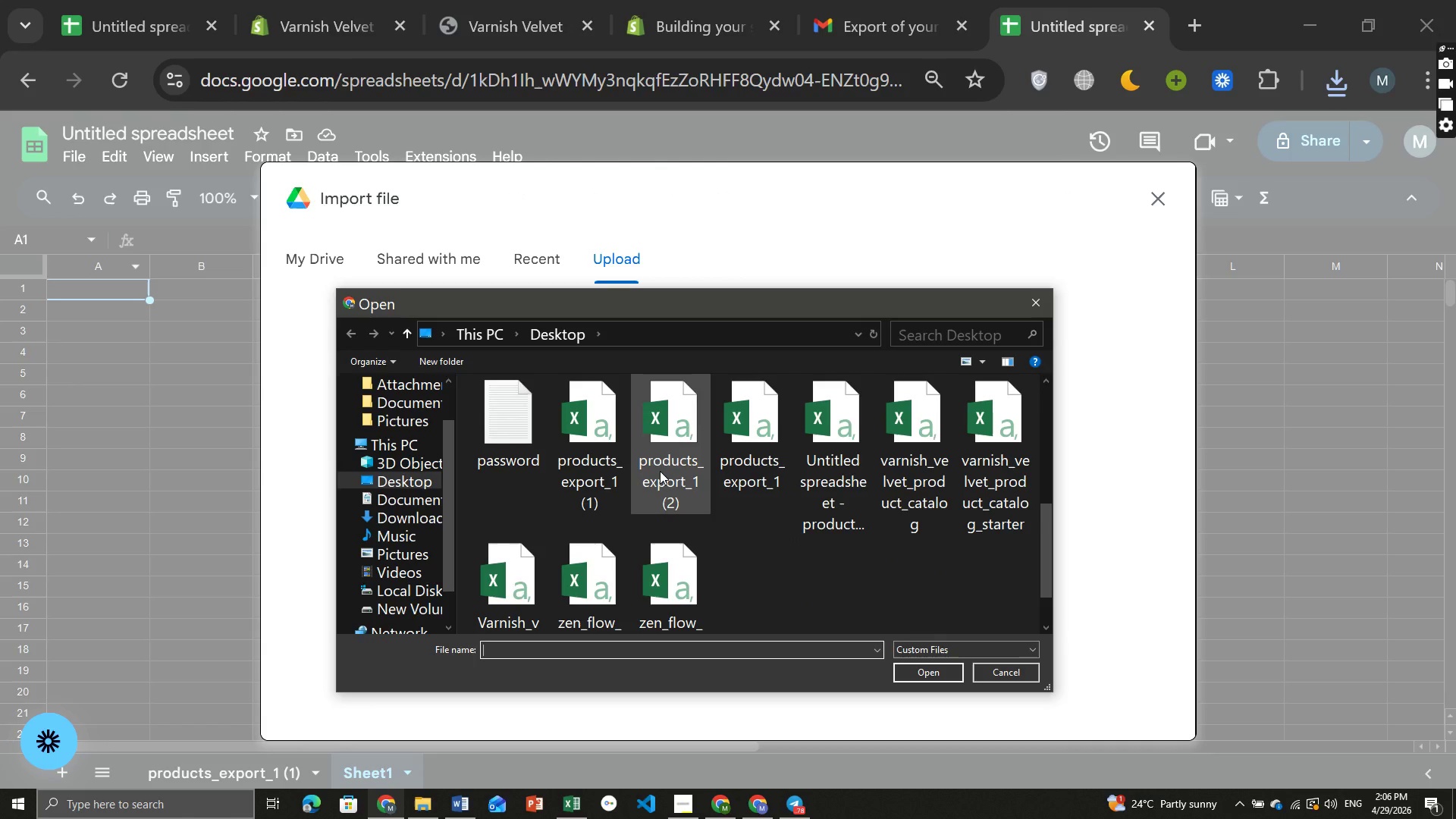 
left_click([660, 471])
 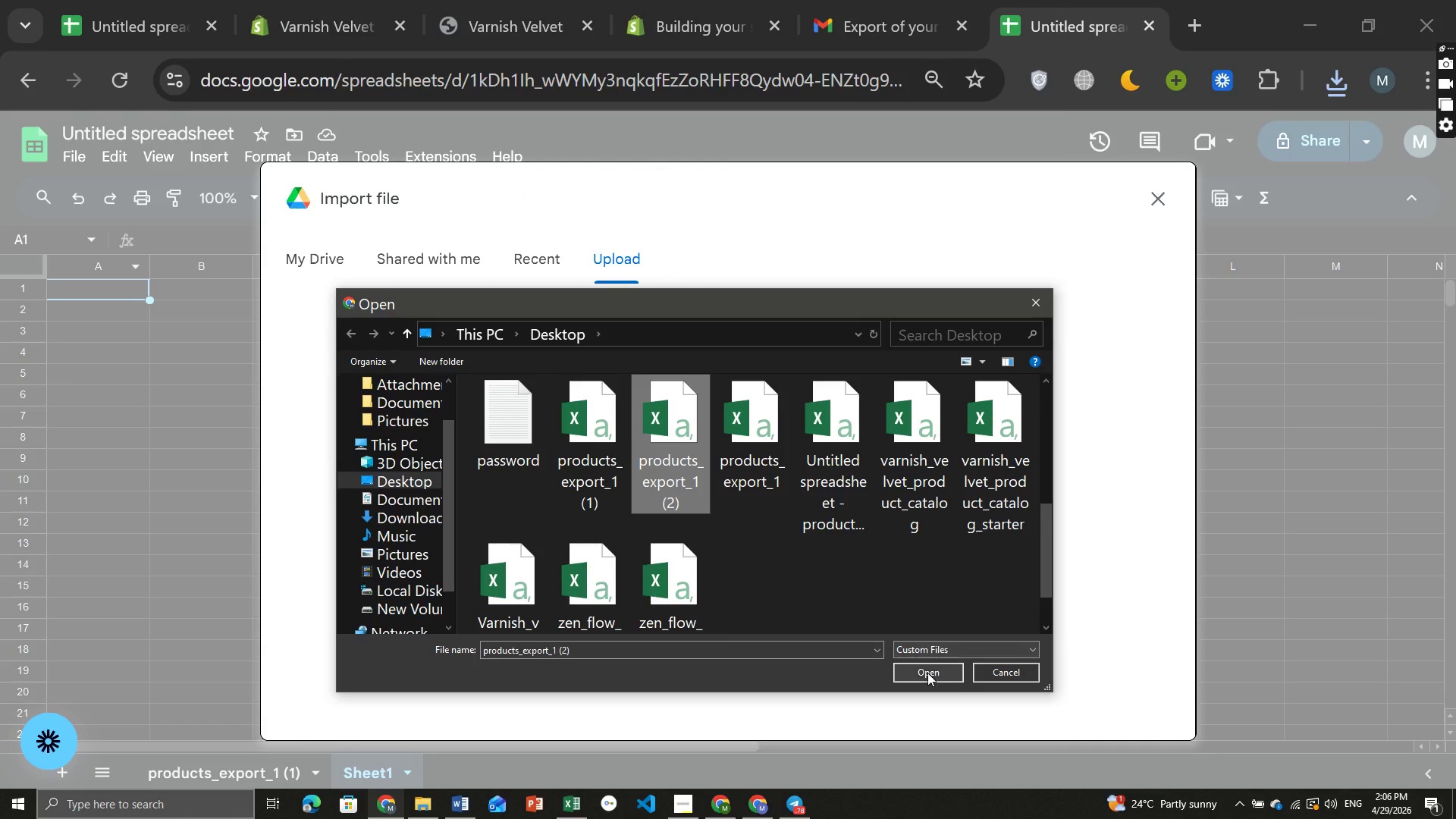 
left_click([927, 673])
 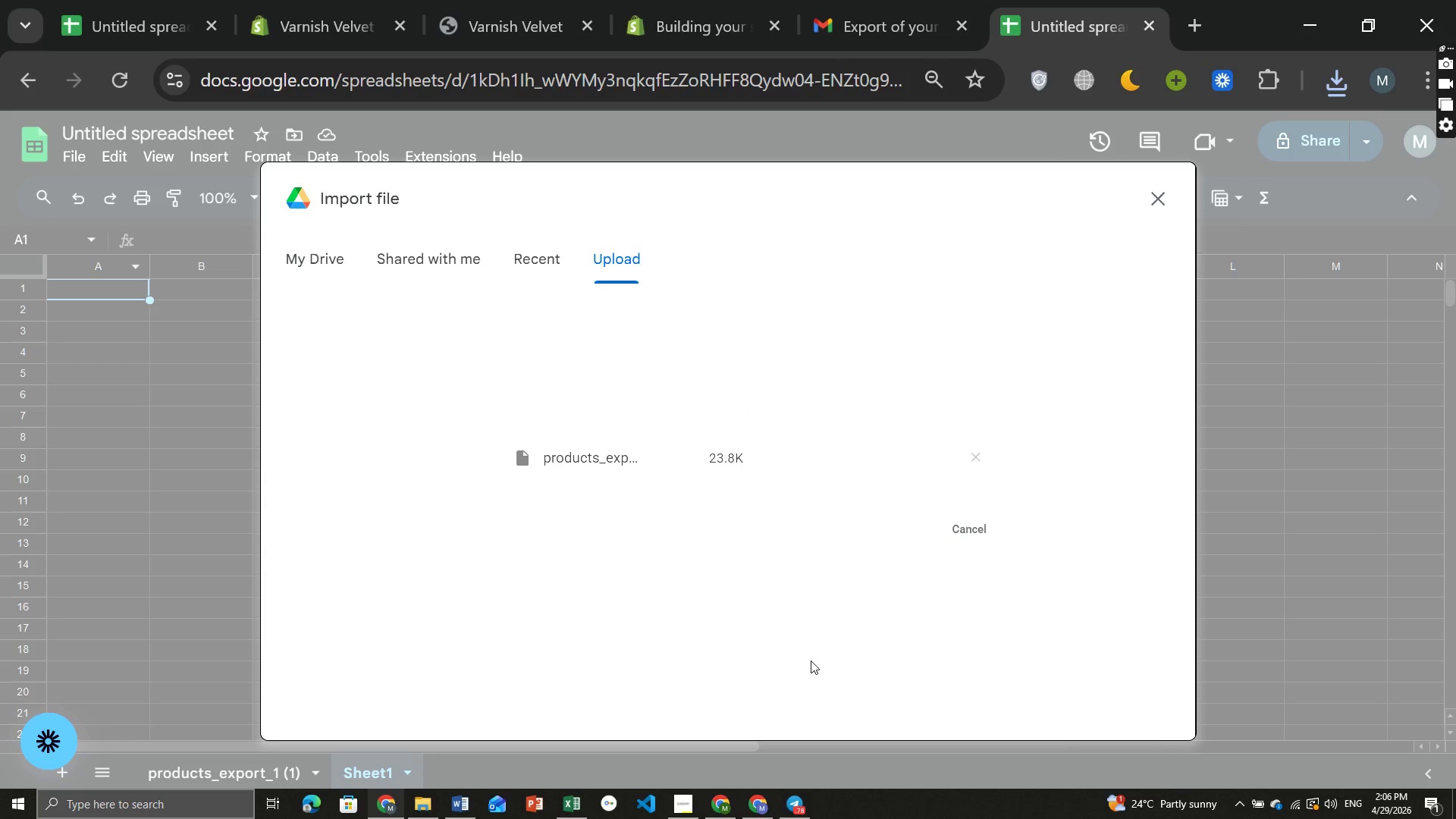 
mouse_move([689, 469])
 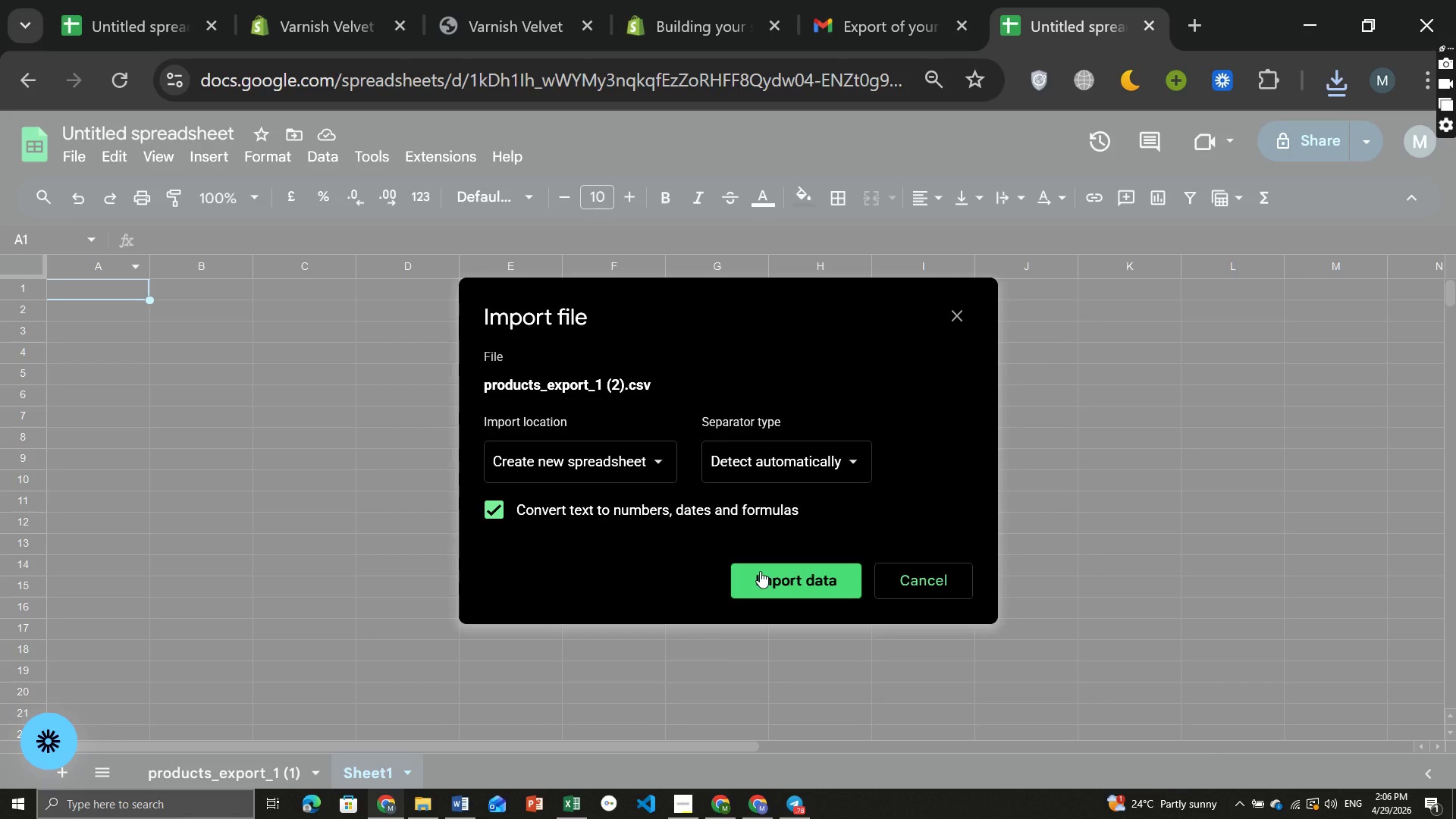 
left_click([760, 571])
 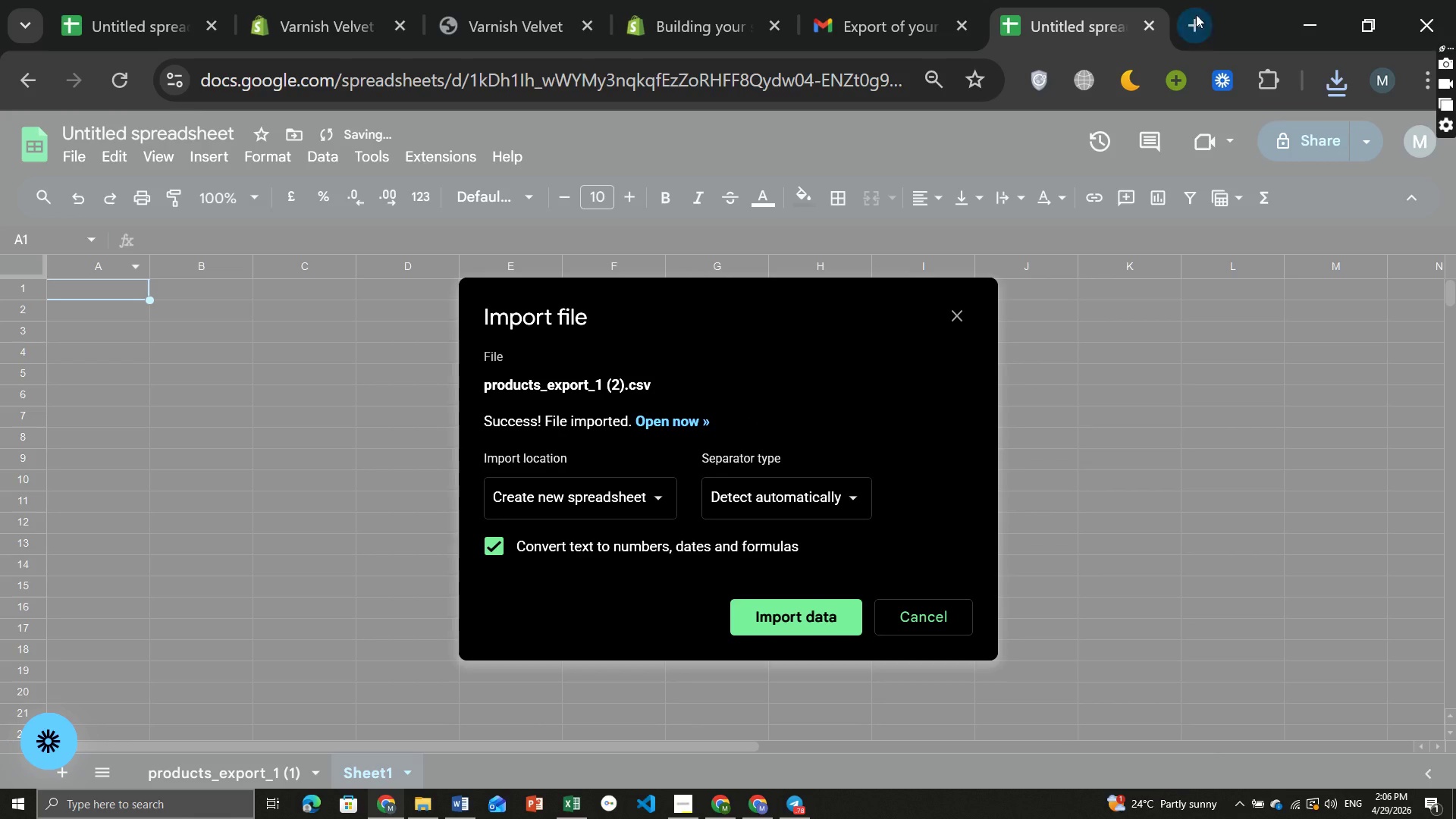 
left_click([1197, 16])
 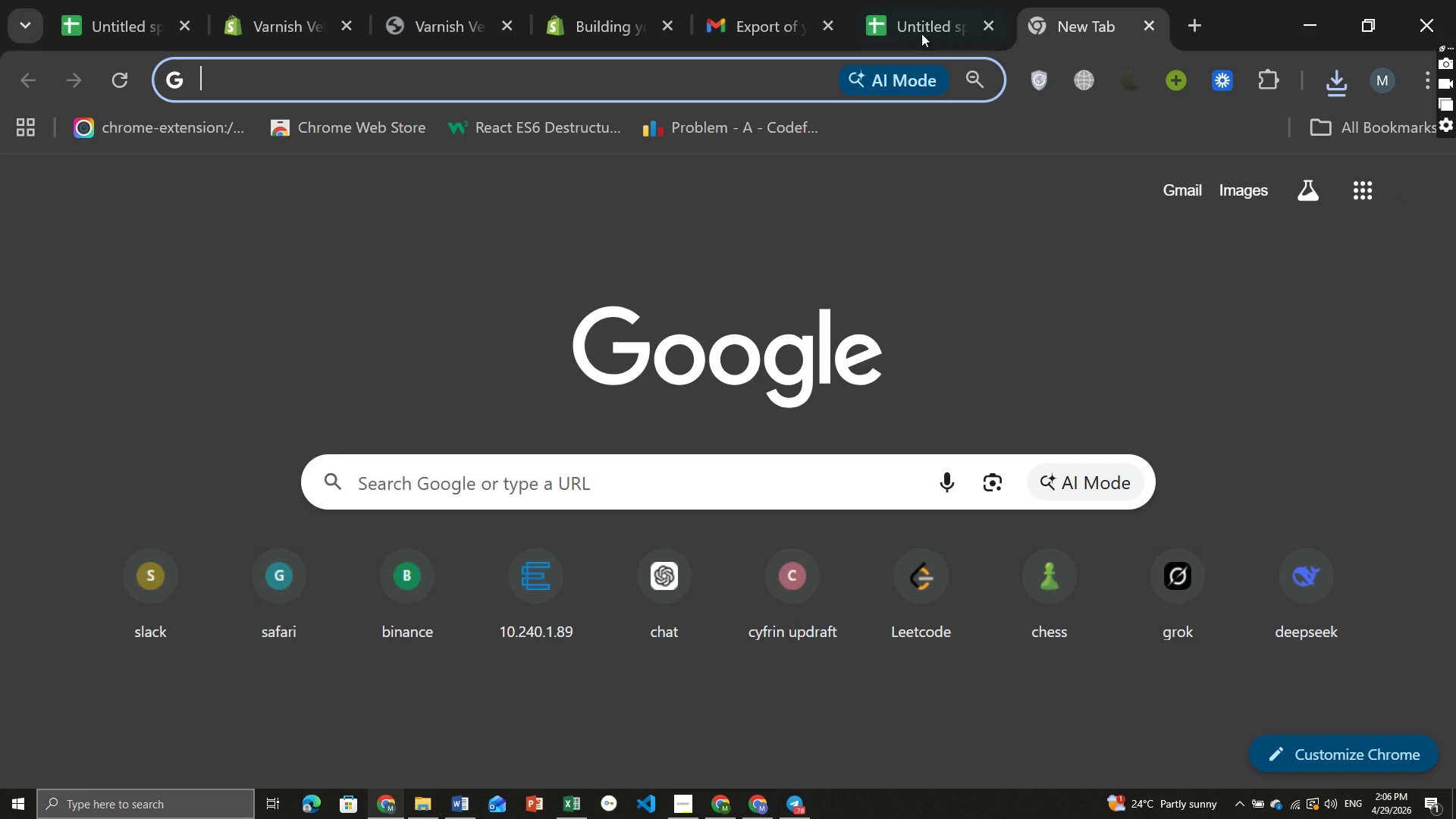 
left_click([893, 13])
 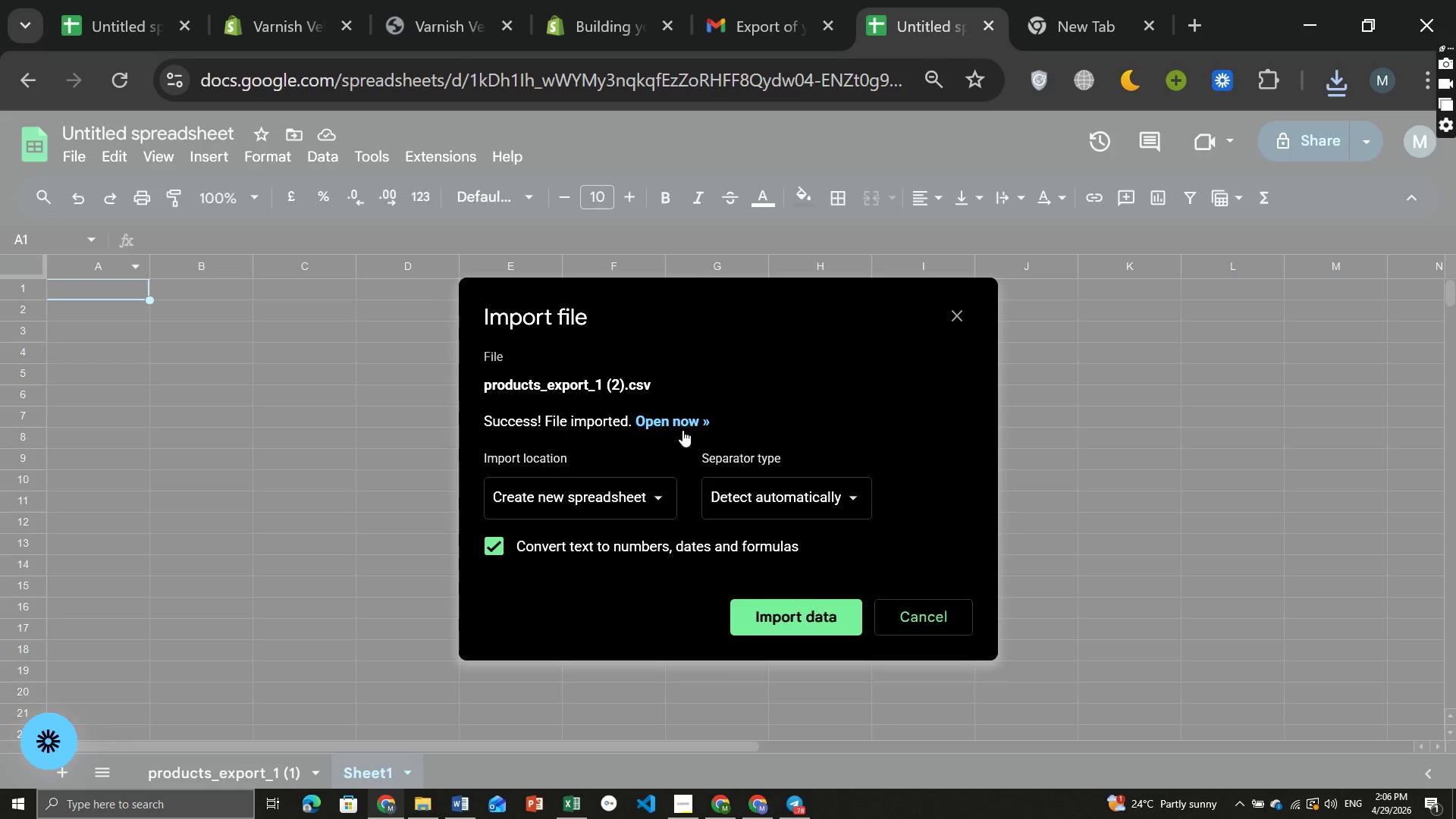 
left_click([667, 412])
 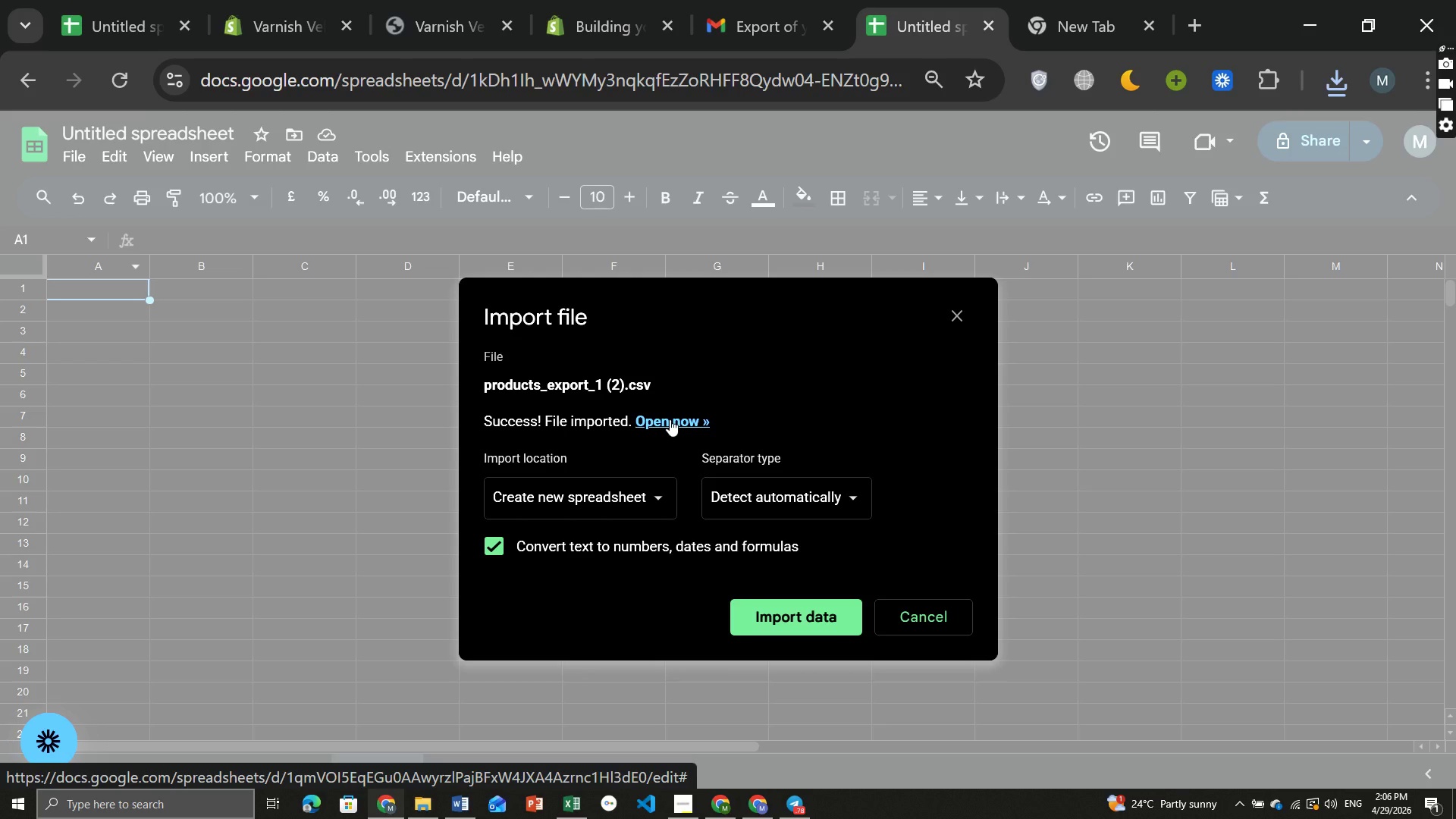 
left_click([670, 419])
 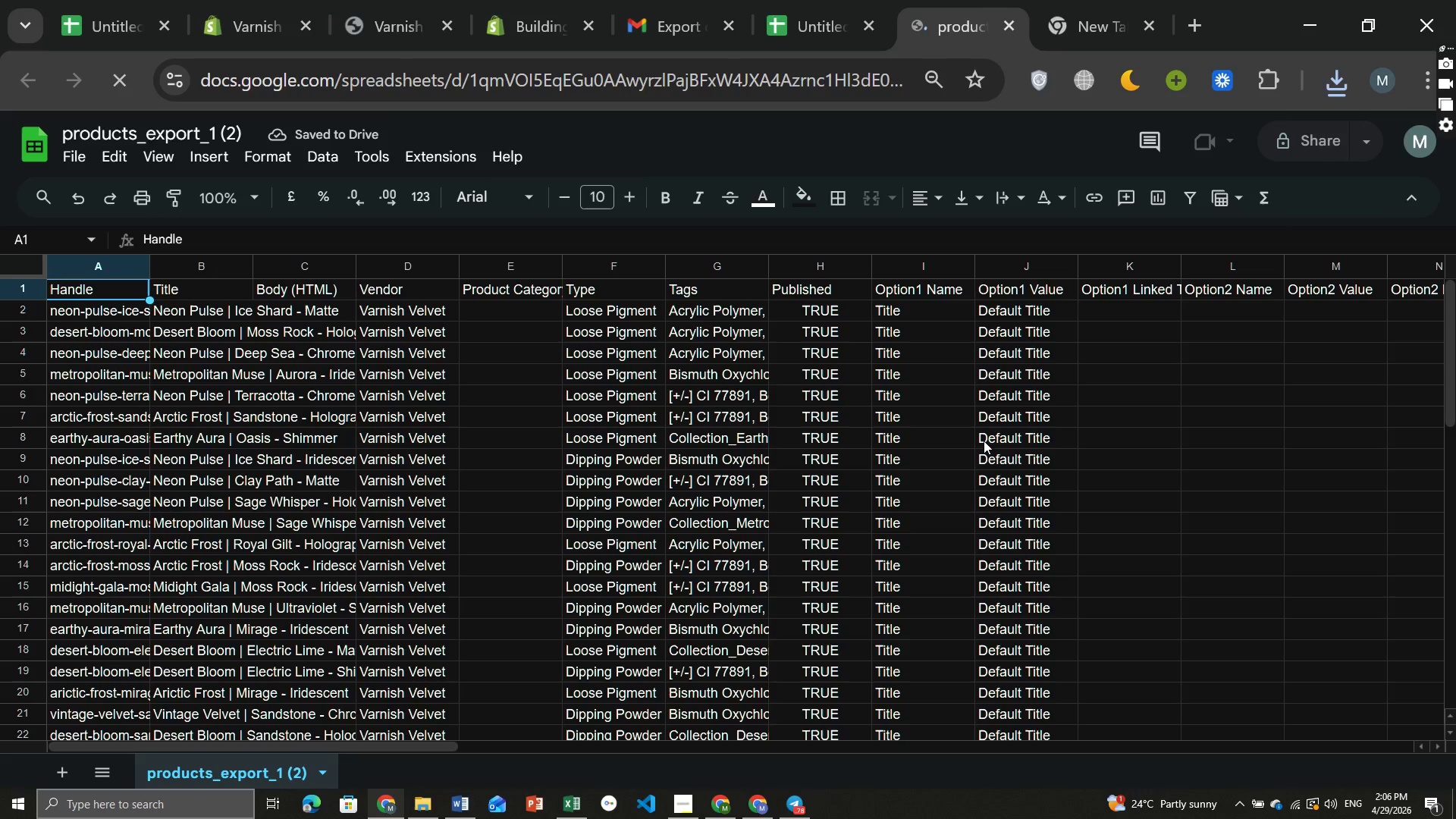 
wait(10.5)
 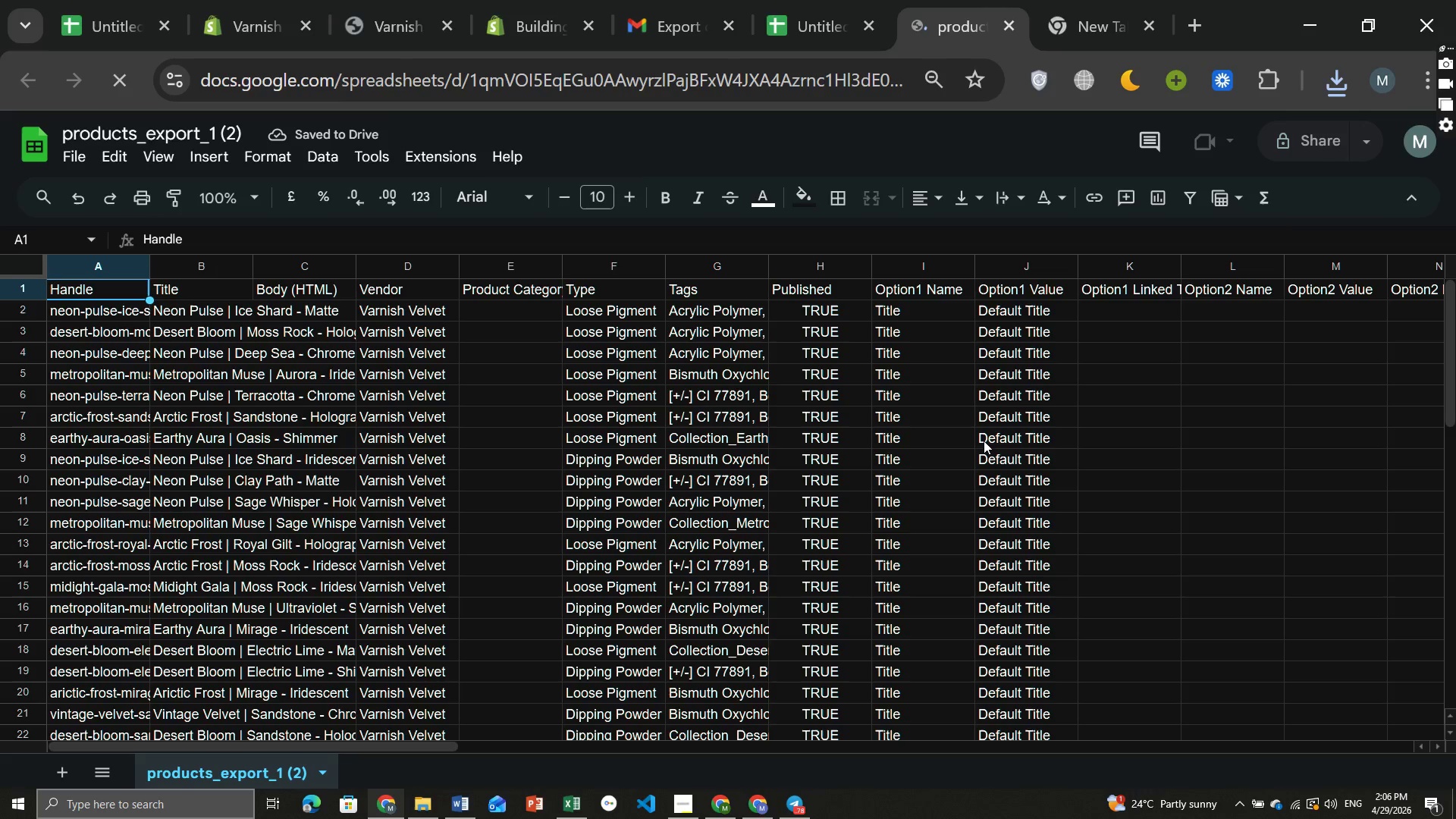 
left_click([81, 27])
 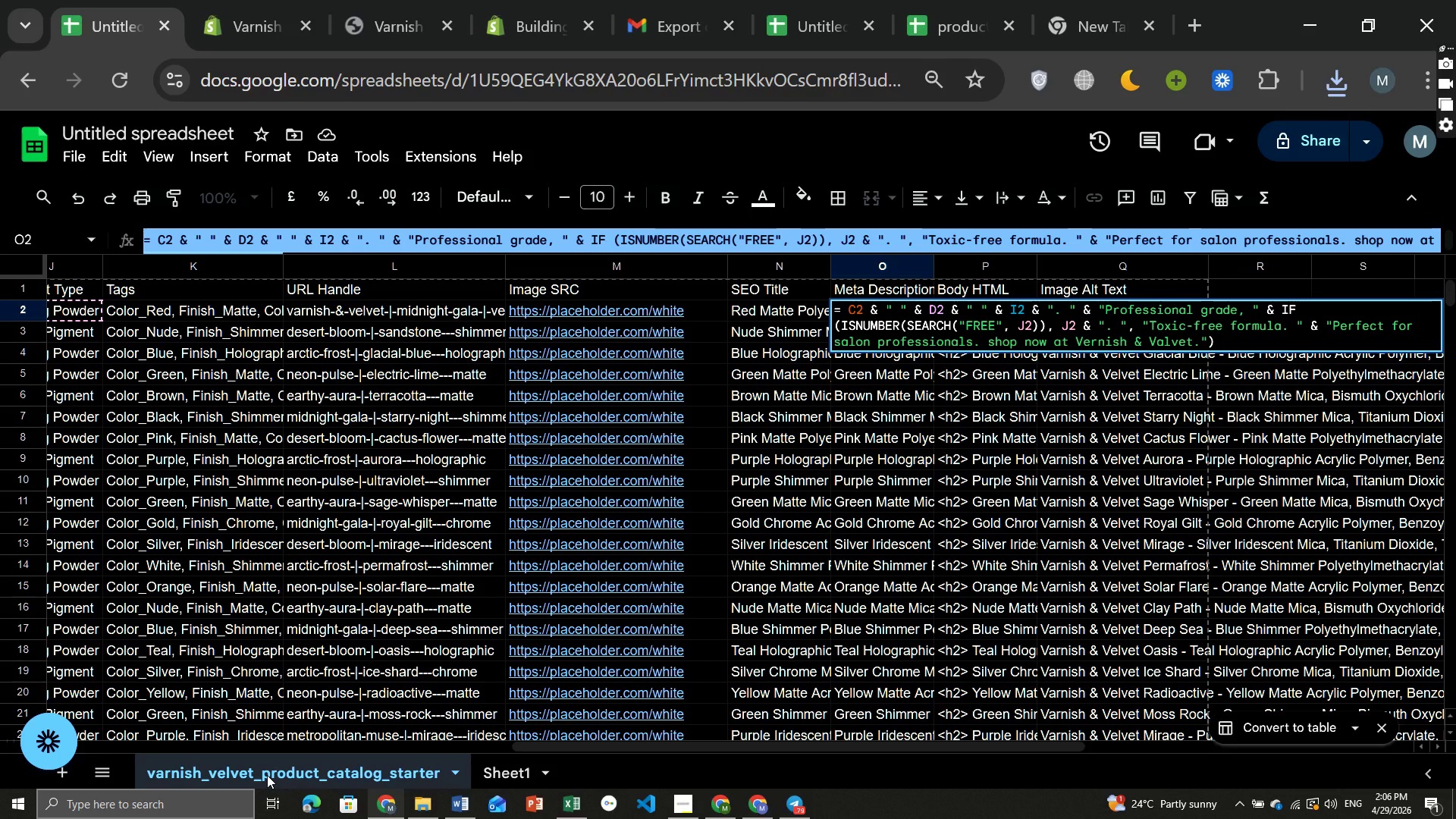 
wait(8.05)
 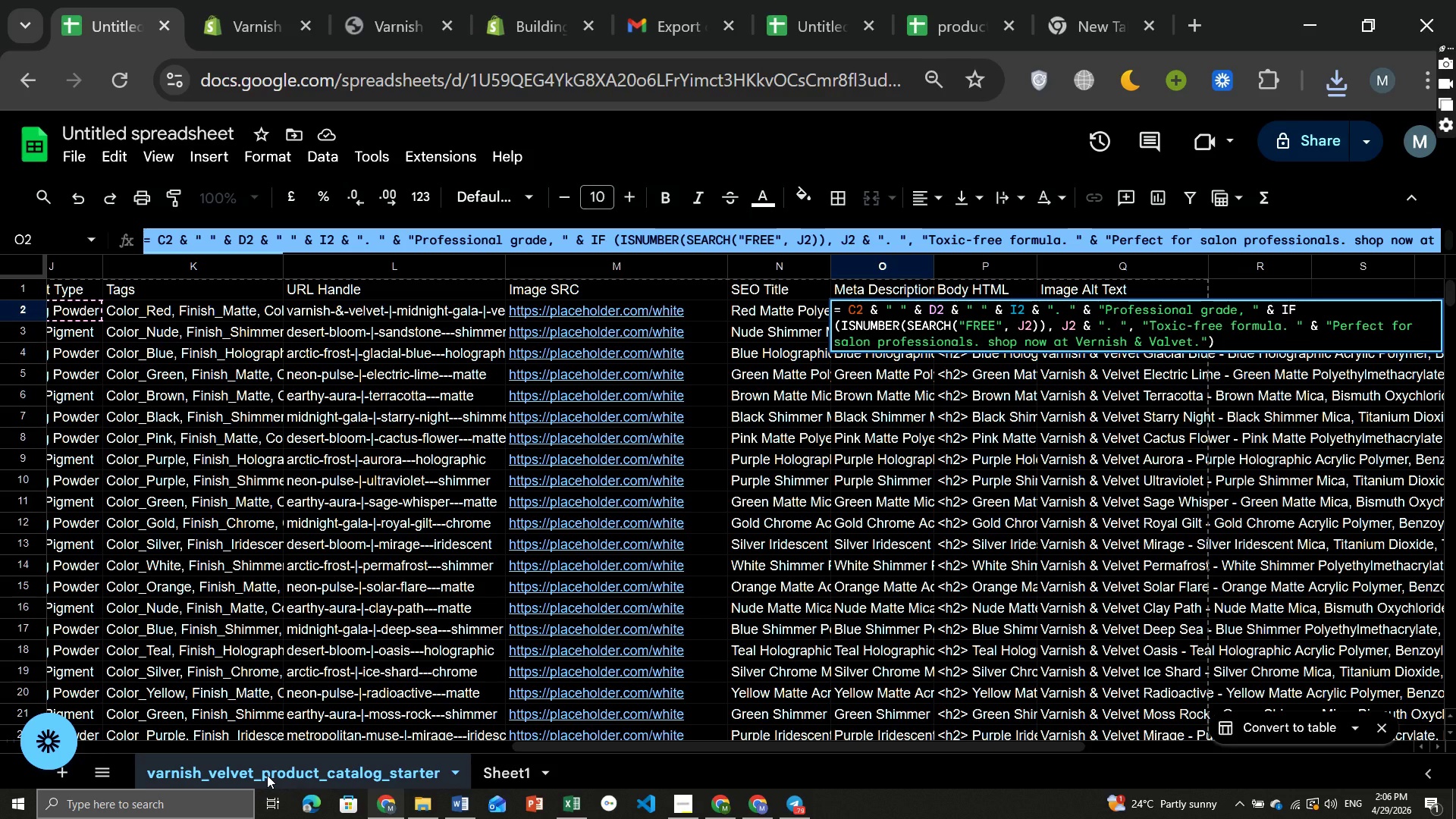 
key(Control+ControlLeft)
 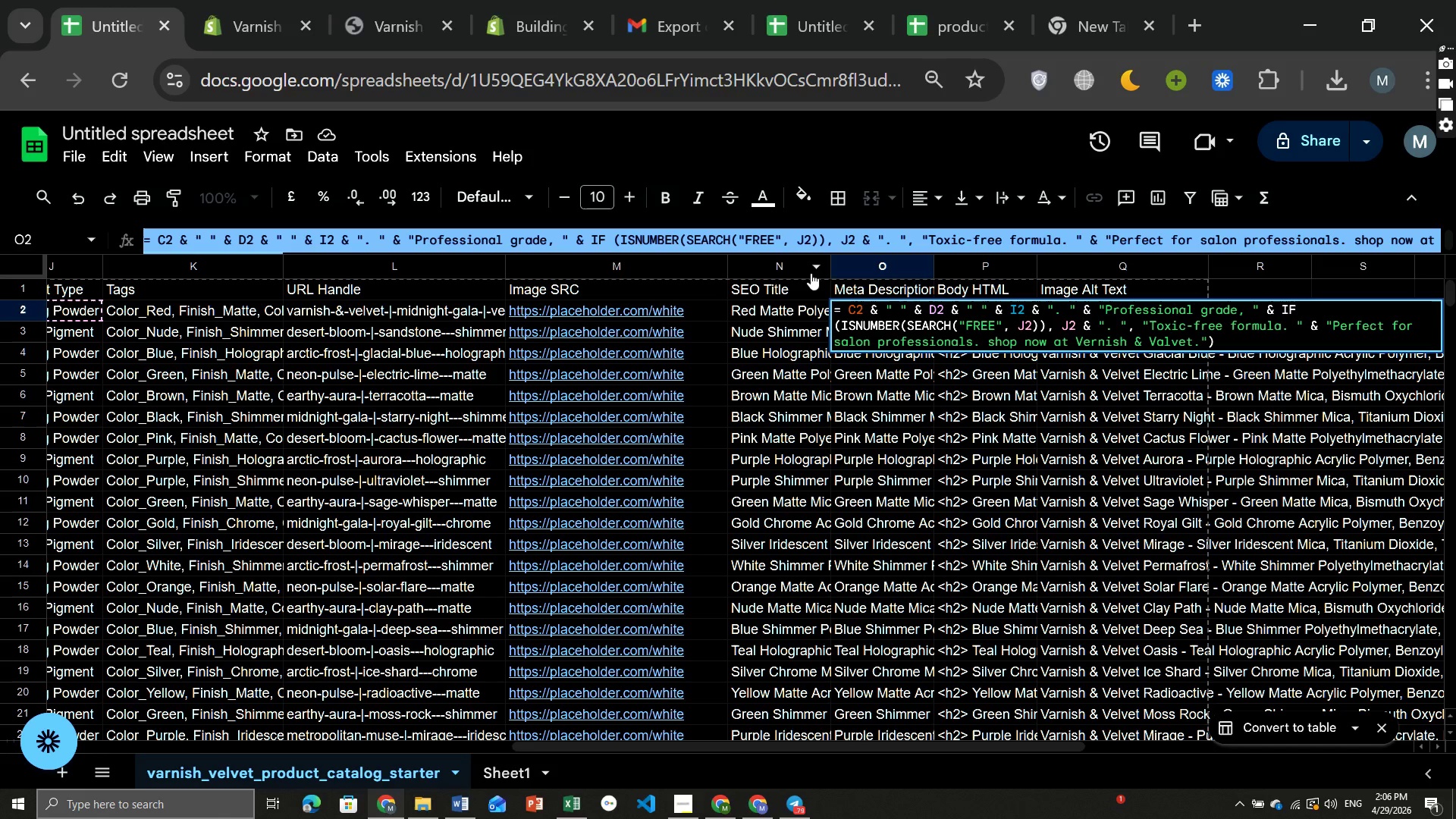 
key(Control+C)
 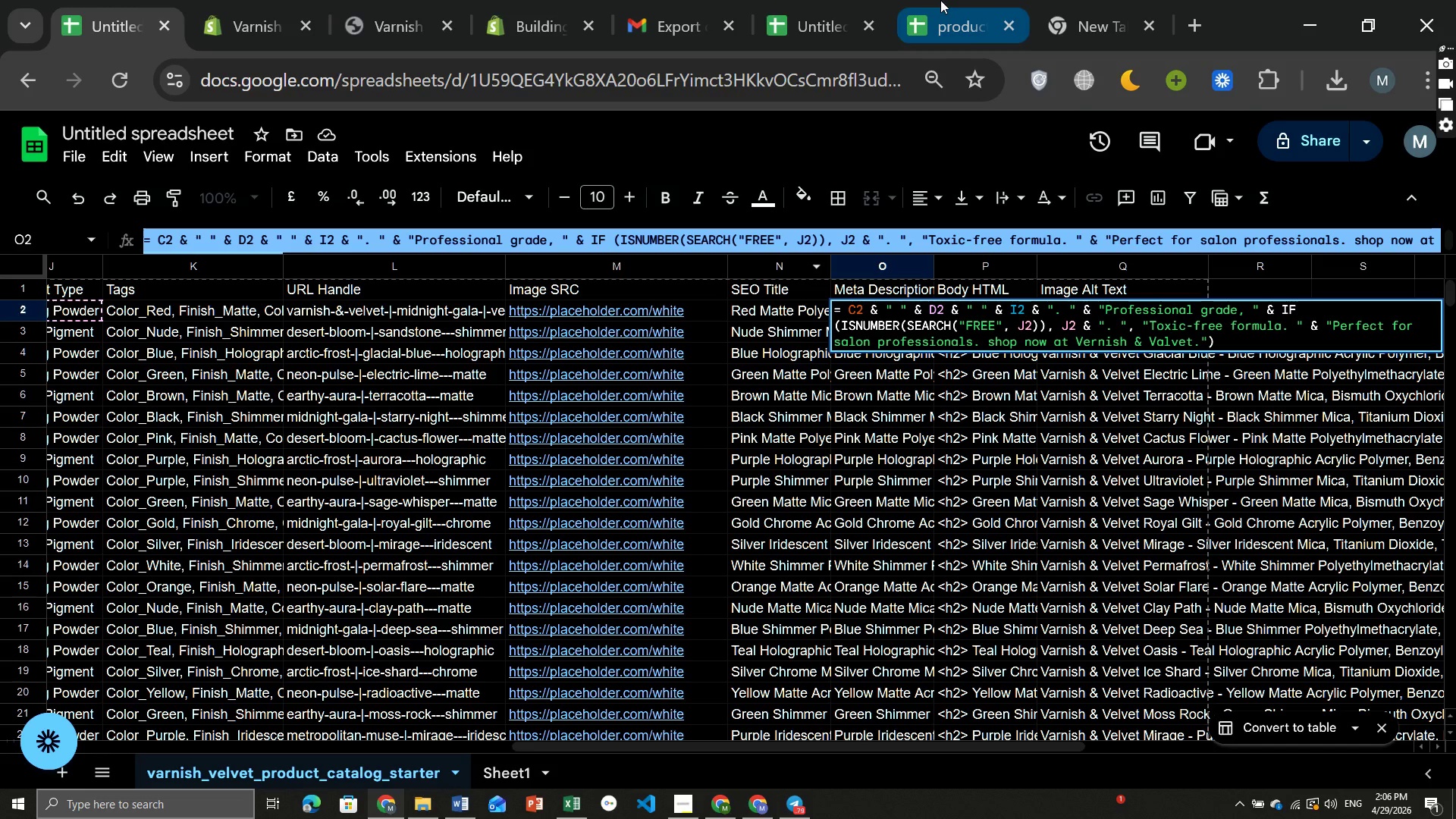 
left_click([940, 0])
 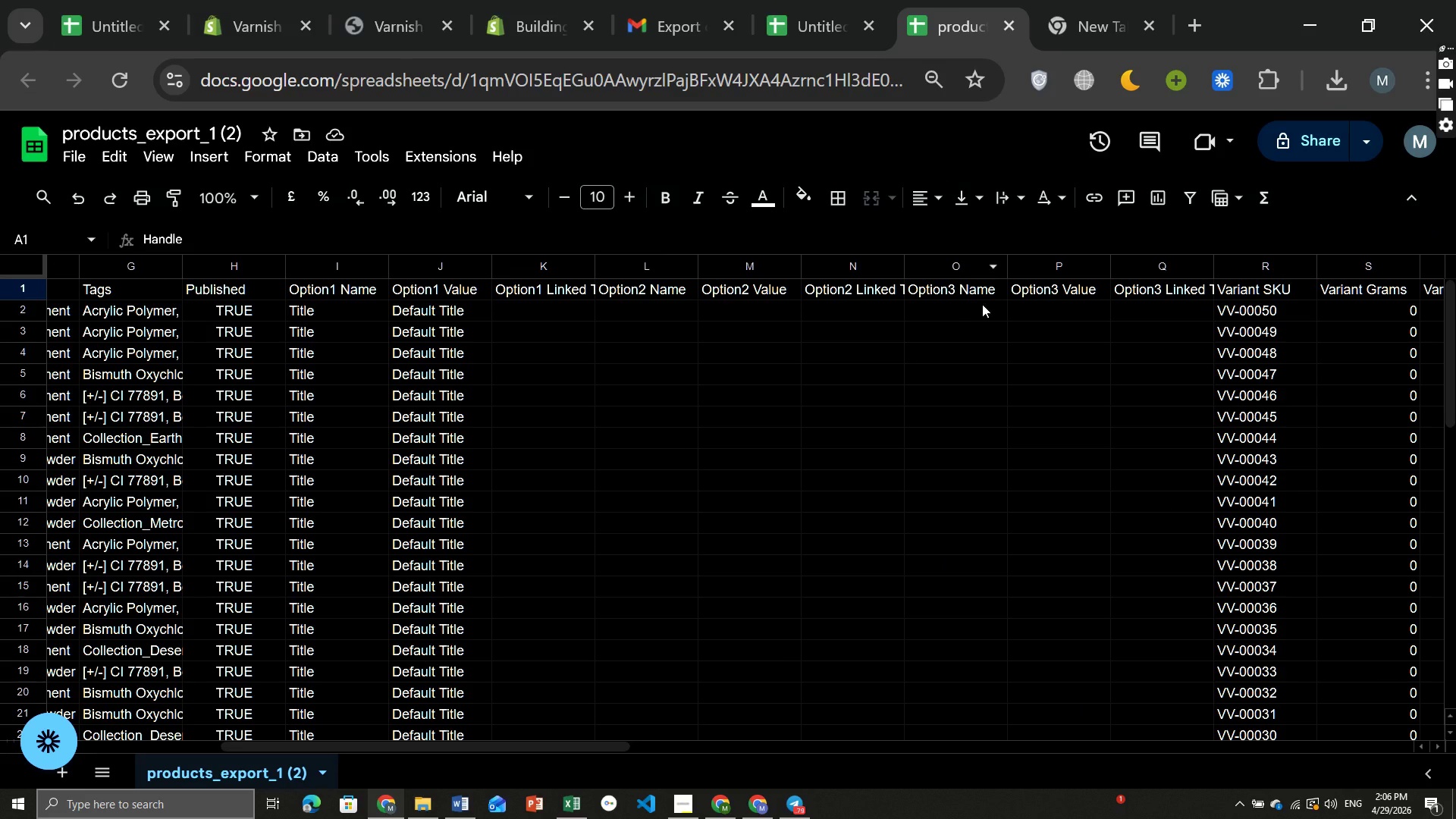 
mouse_move([962, 307])
 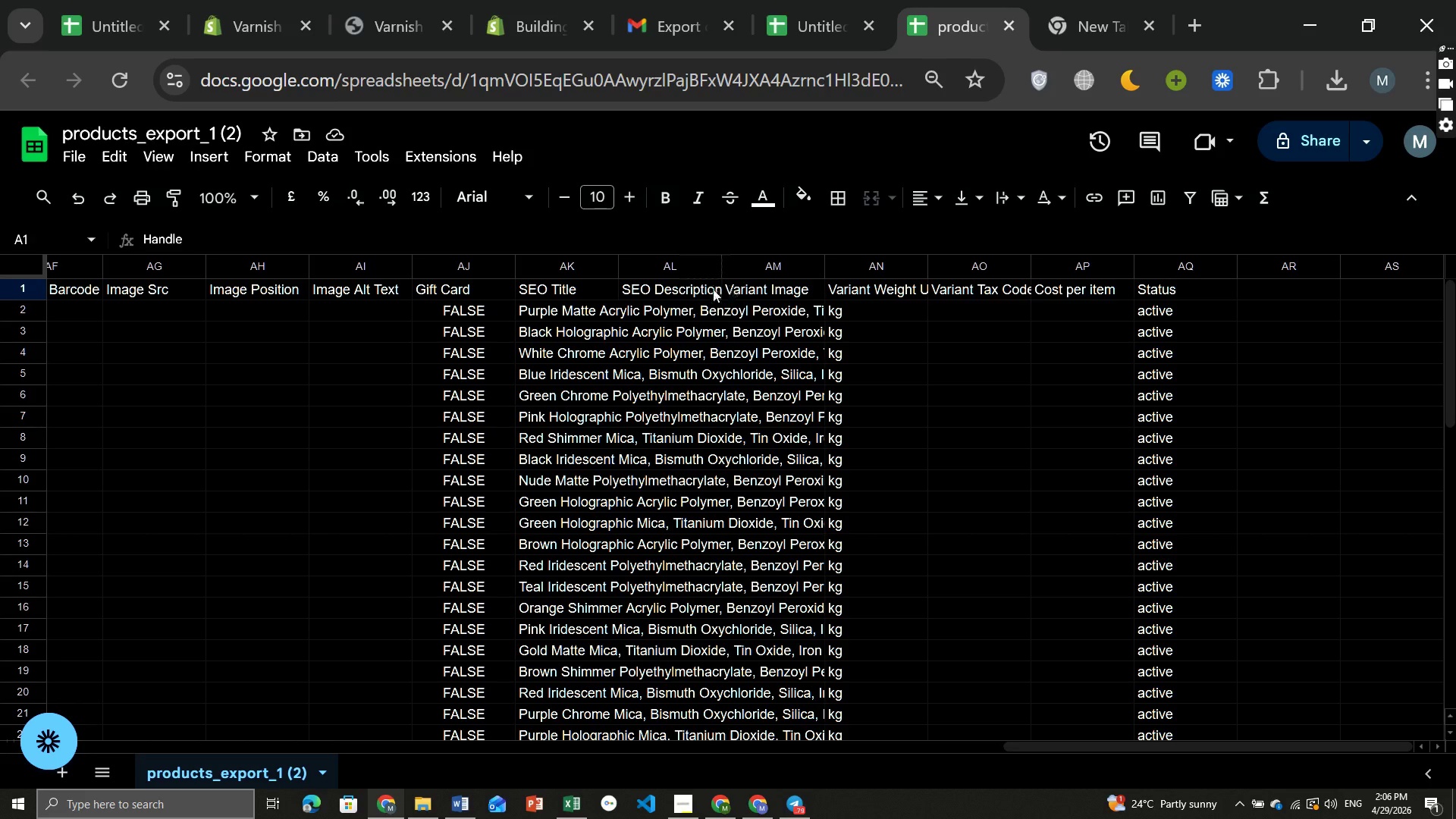 
left_click([713, 289])
 